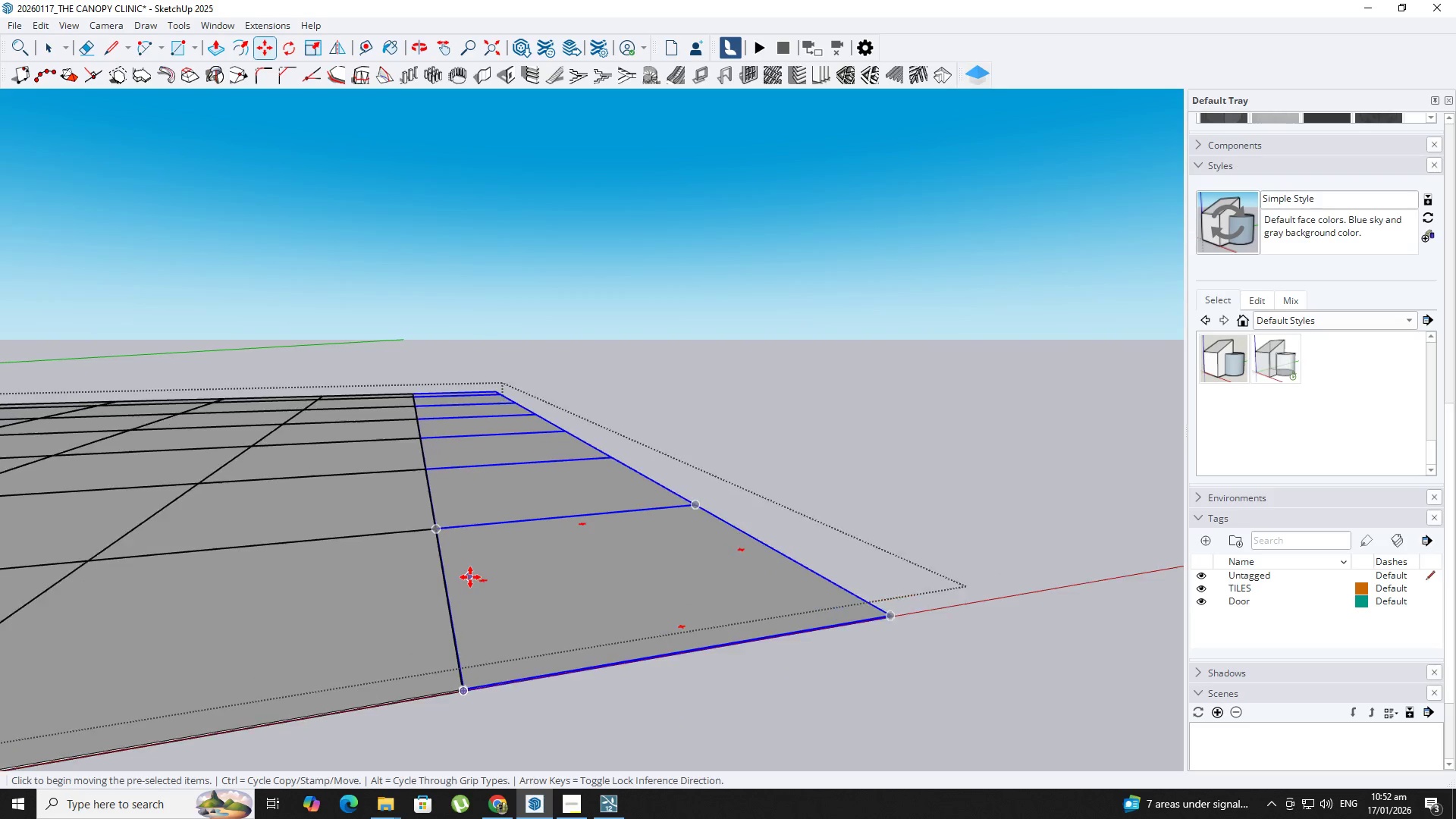 
key(Backquote)
 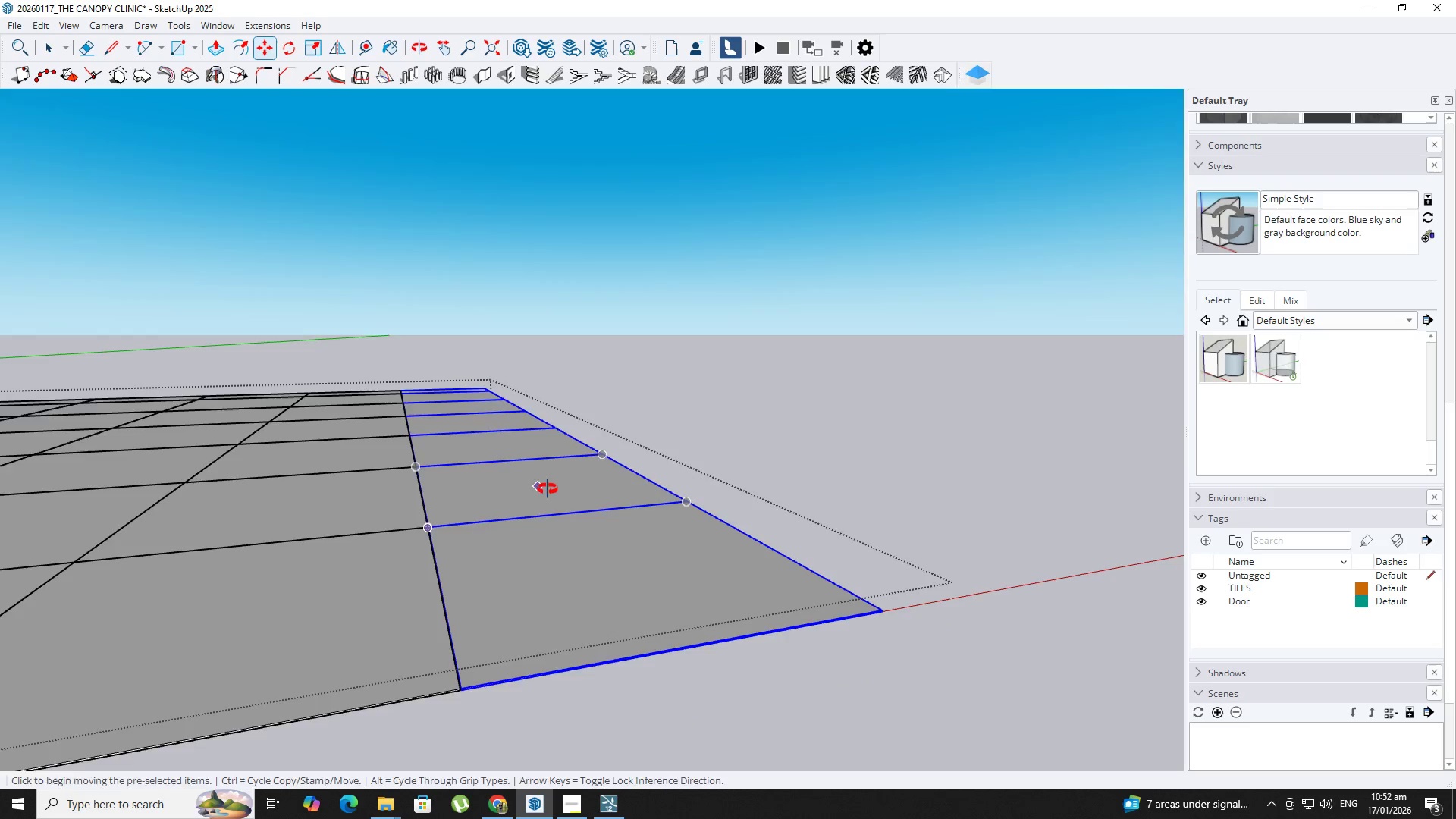 
key(Backquote)
 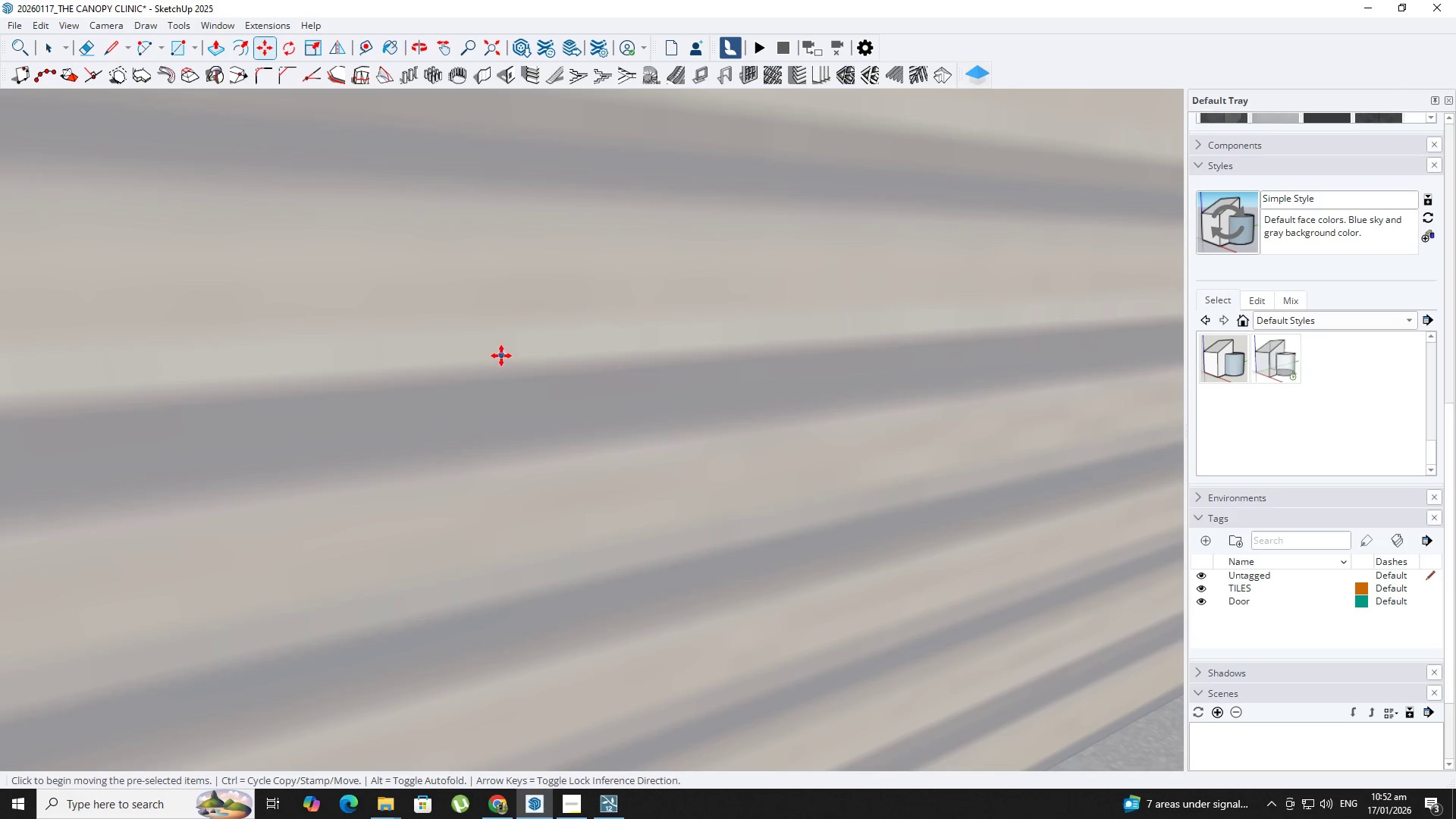 
key(Backquote)
 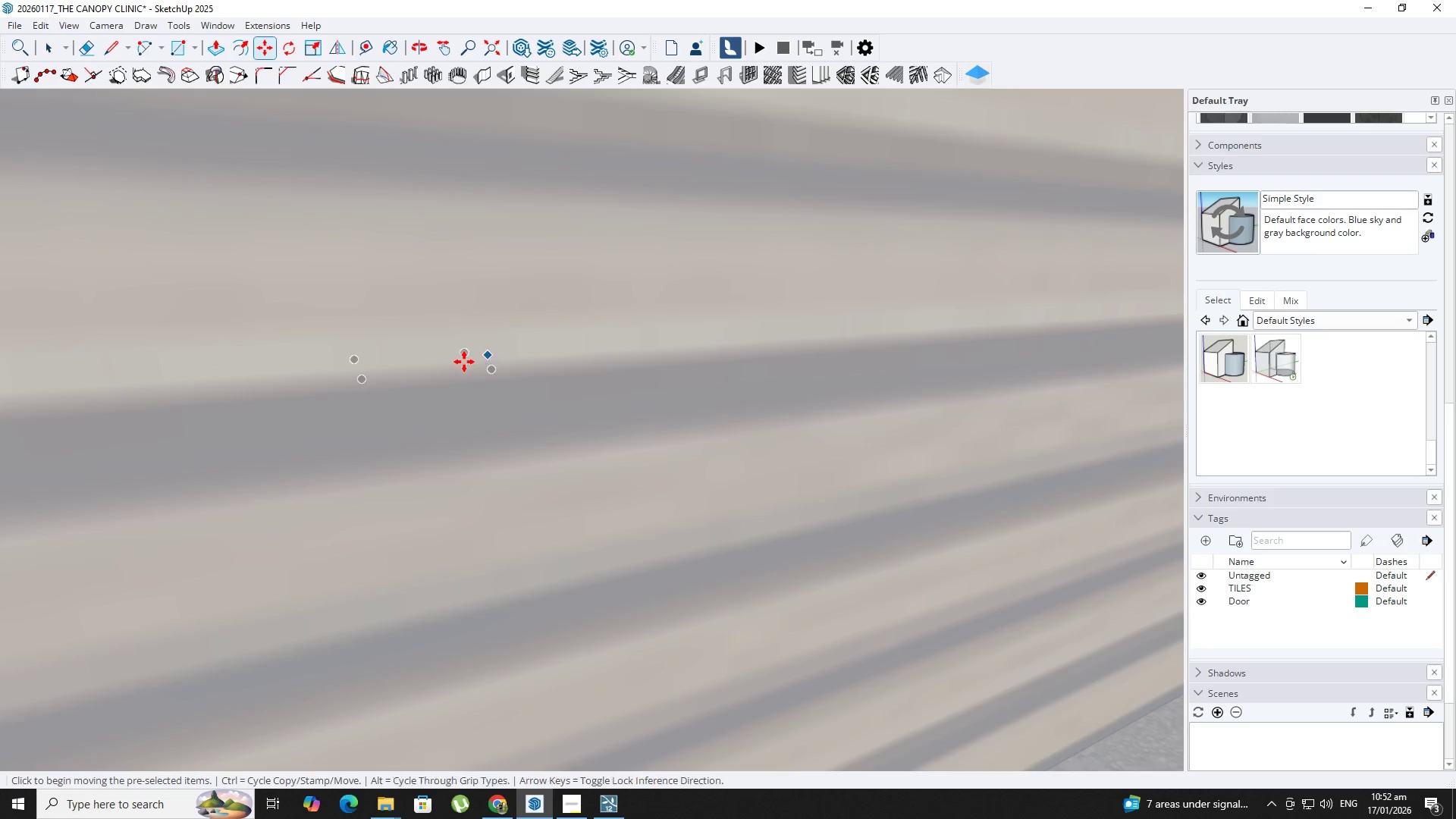 
scroll: coordinate [580, 538], scroll_direction: up, amount: 1.0
 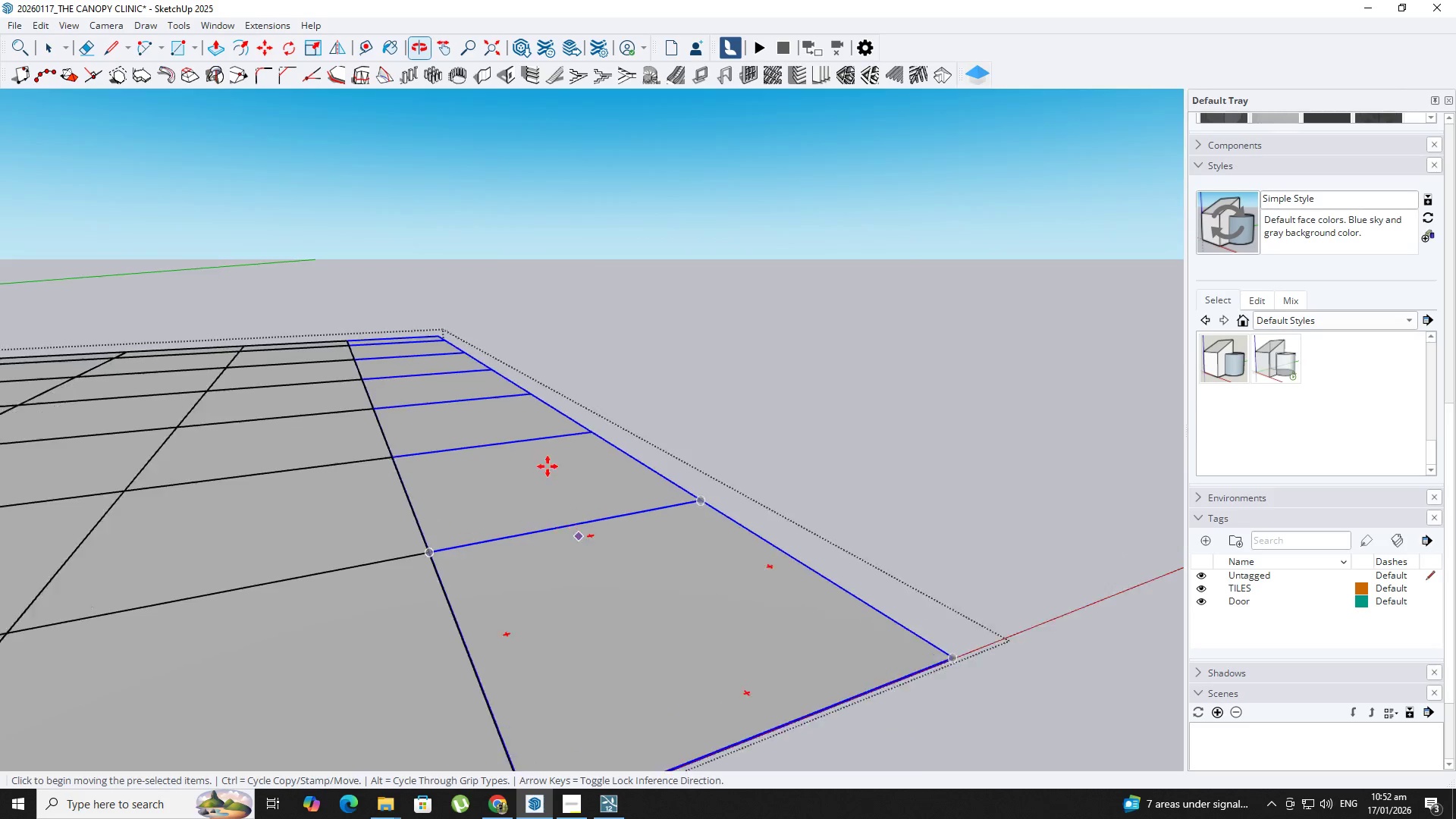 
key(Backquote)
 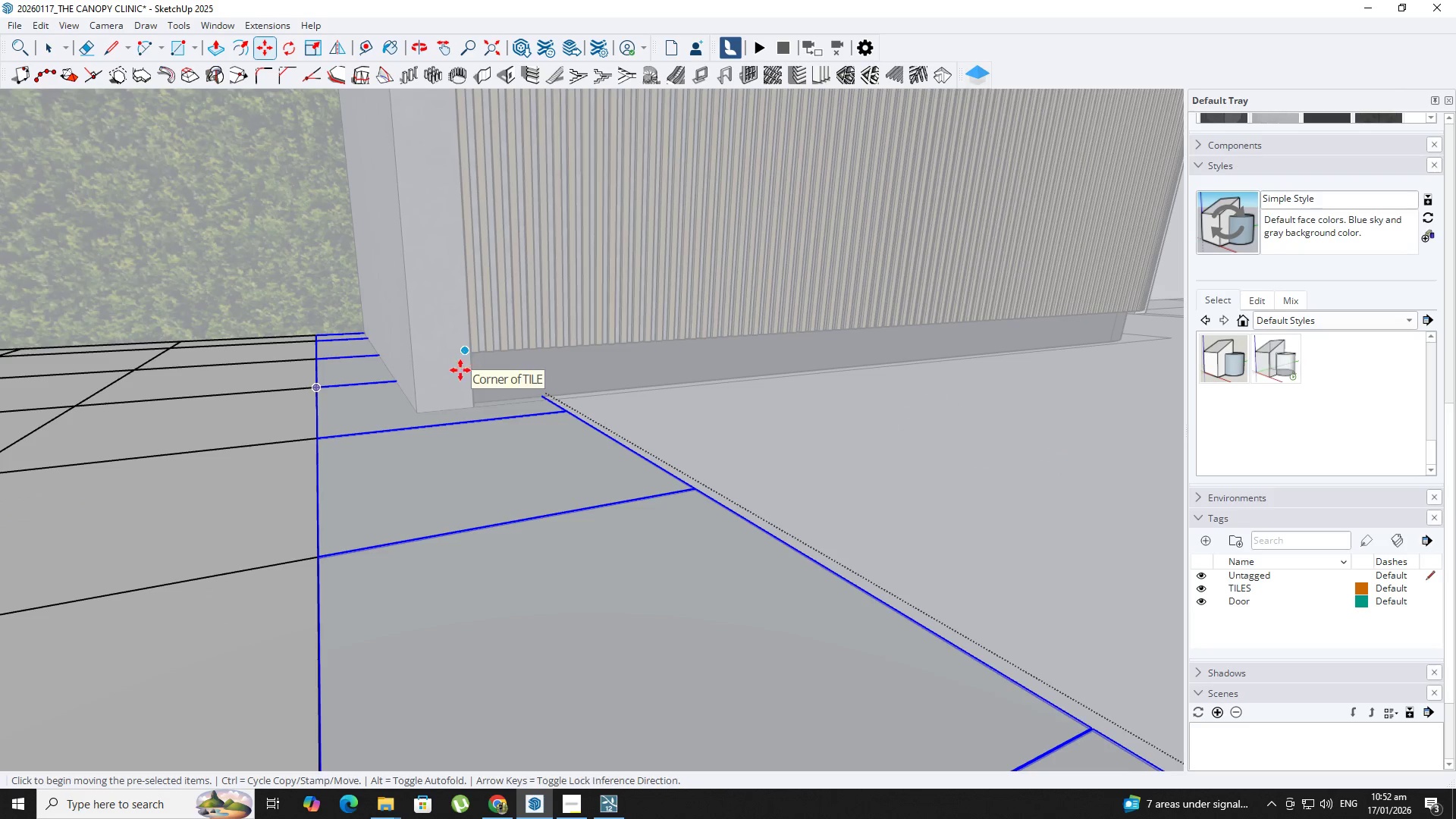 
scroll: coordinate [463, 362], scroll_direction: up, amount: 3.0
 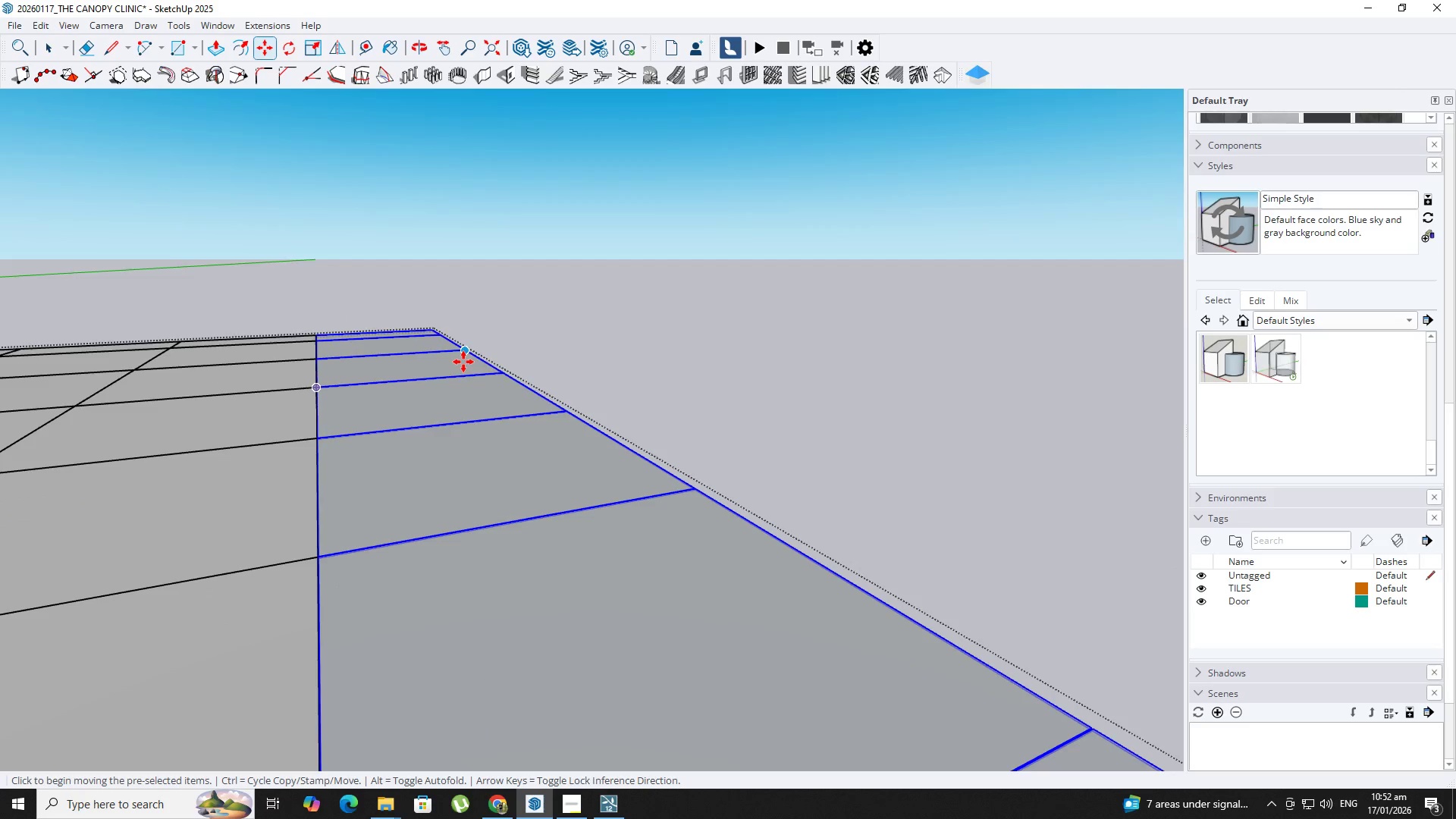 
key(Space)
 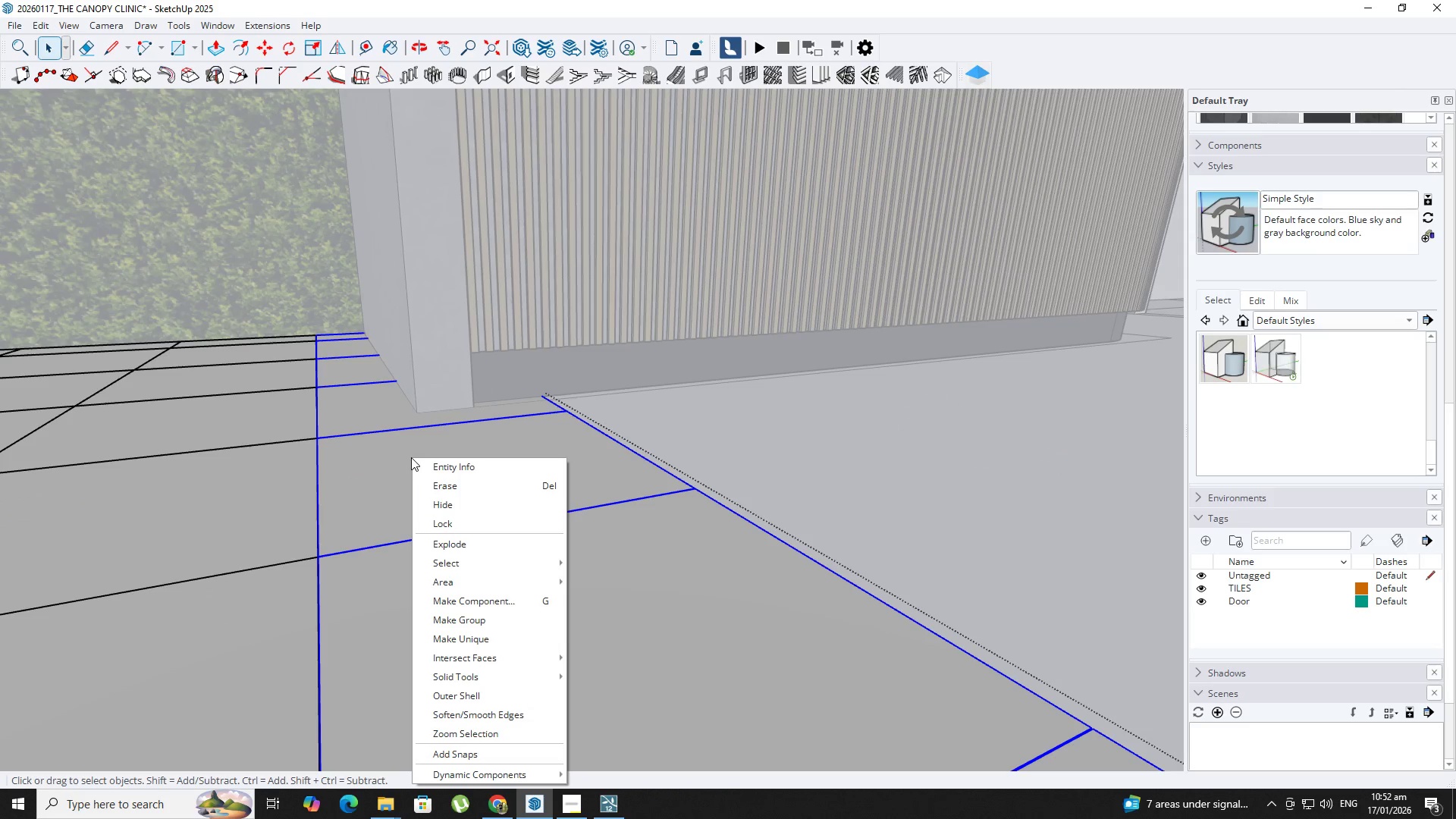 
left_click([388, 453])
 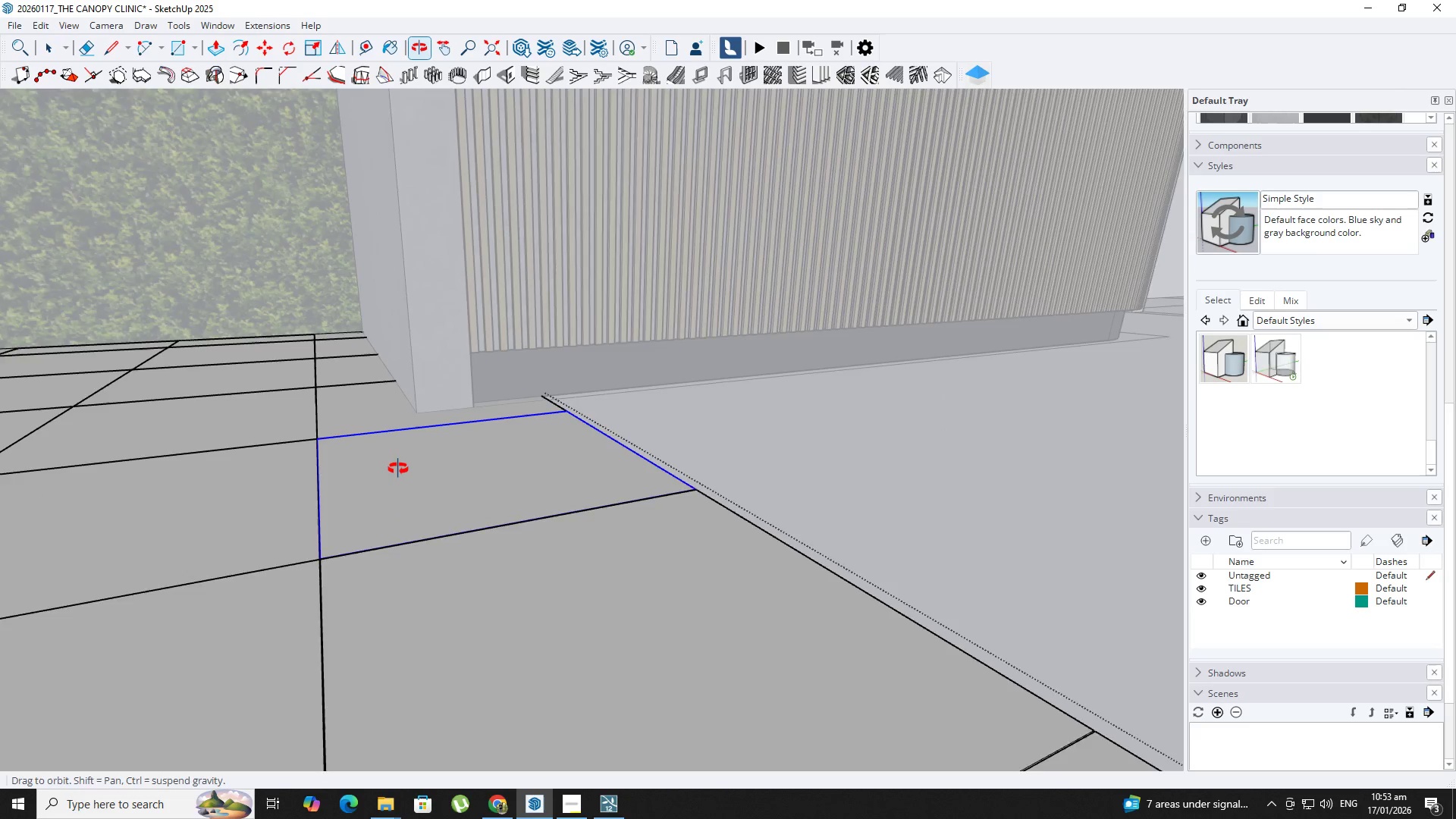 
key(Backquote)
 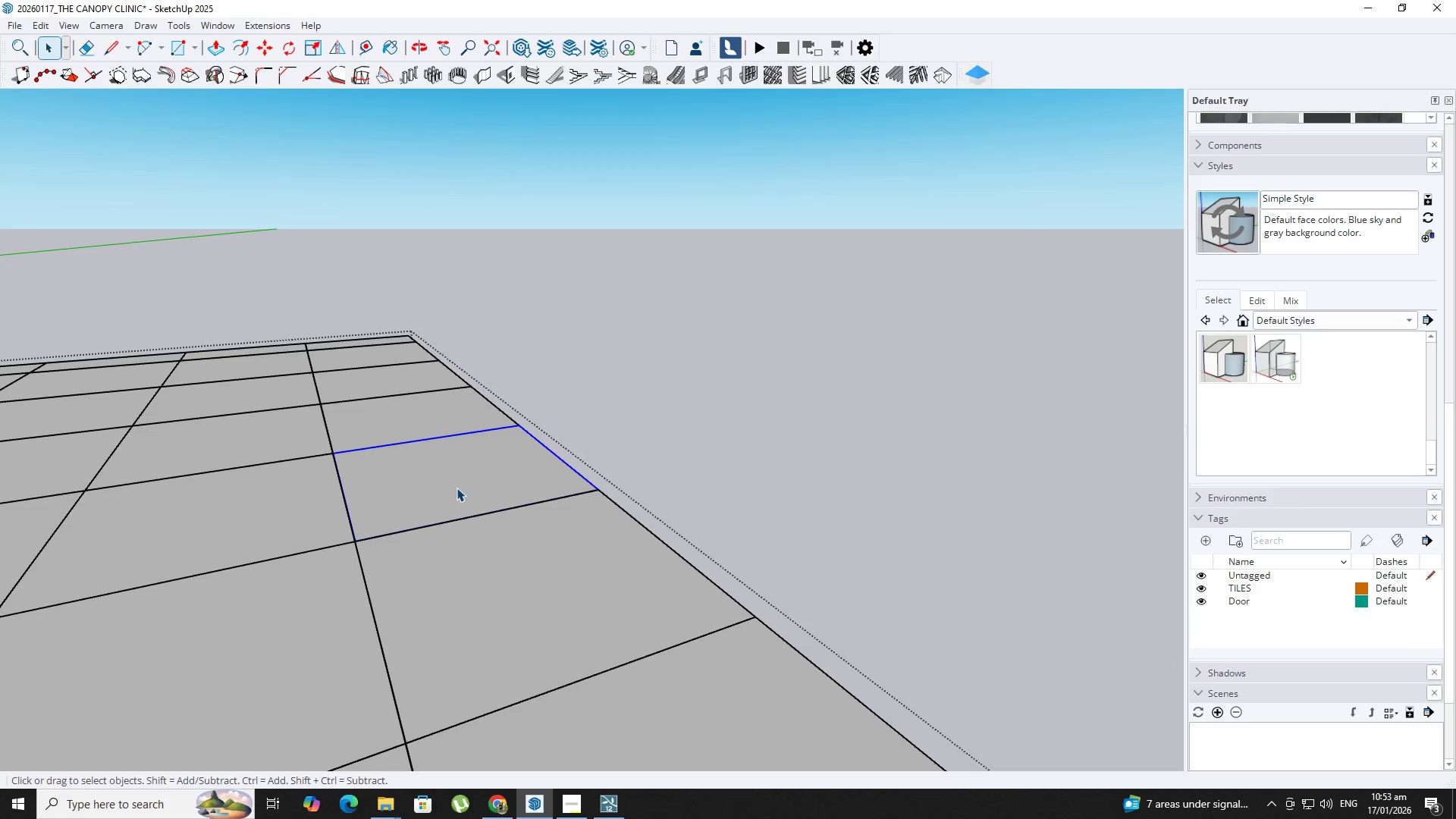 
scroll: coordinate [287, 647], scroll_direction: down, amount: 19.0
 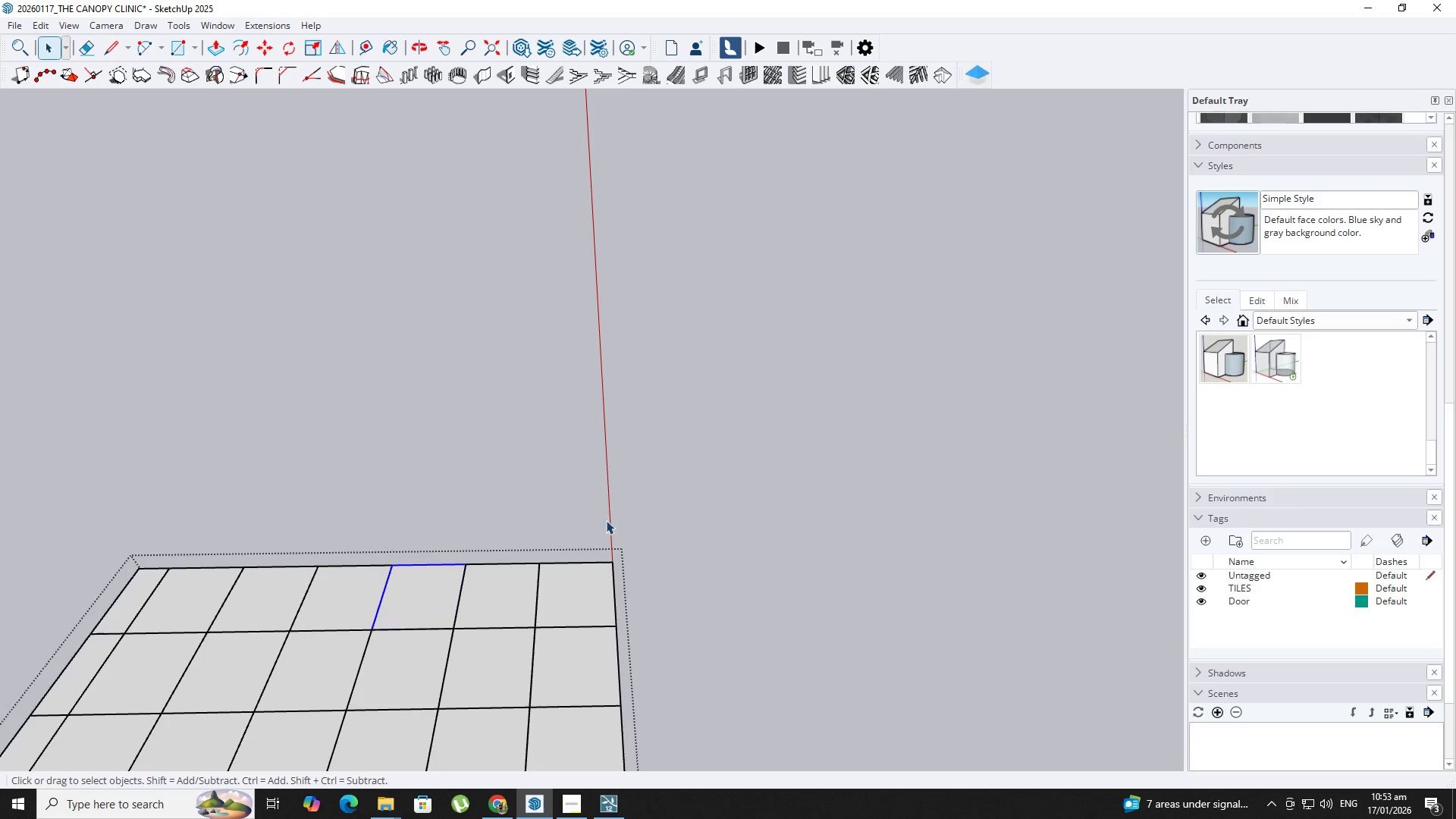 
left_click_drag(start_coordinate=[683, 483], to_coordinate=[50, 631])
 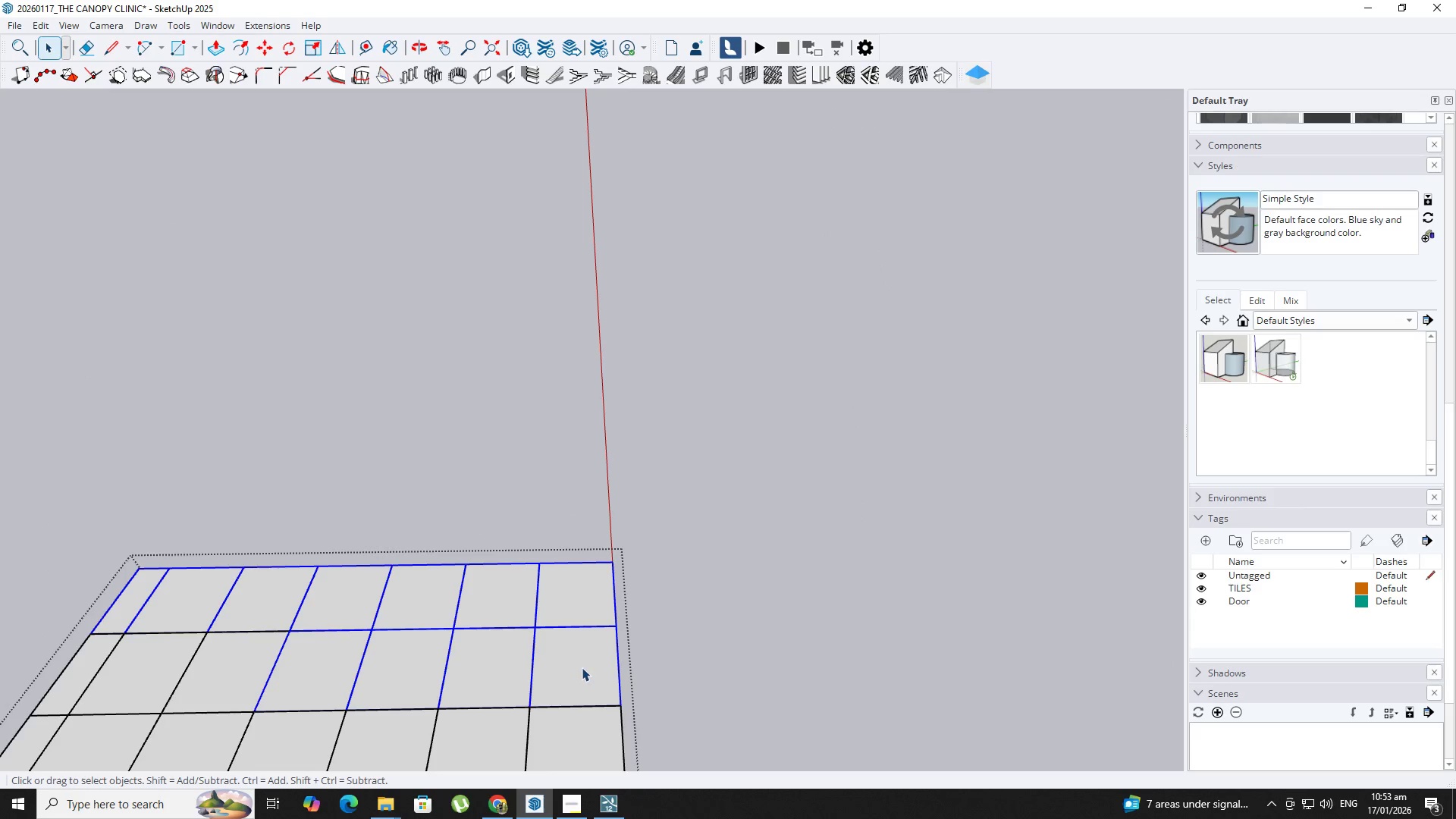 
key(M)
 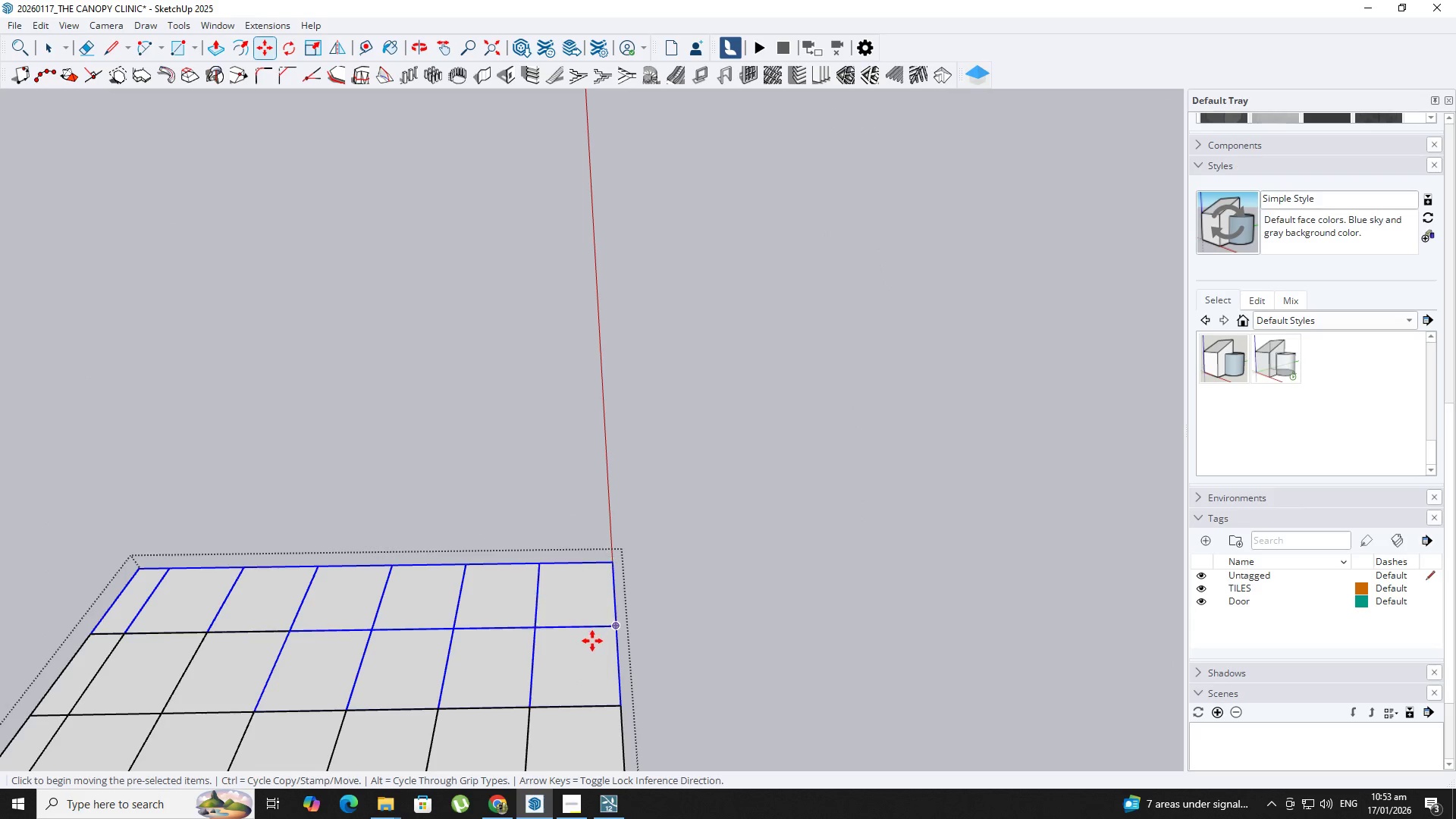 
key(Space)
 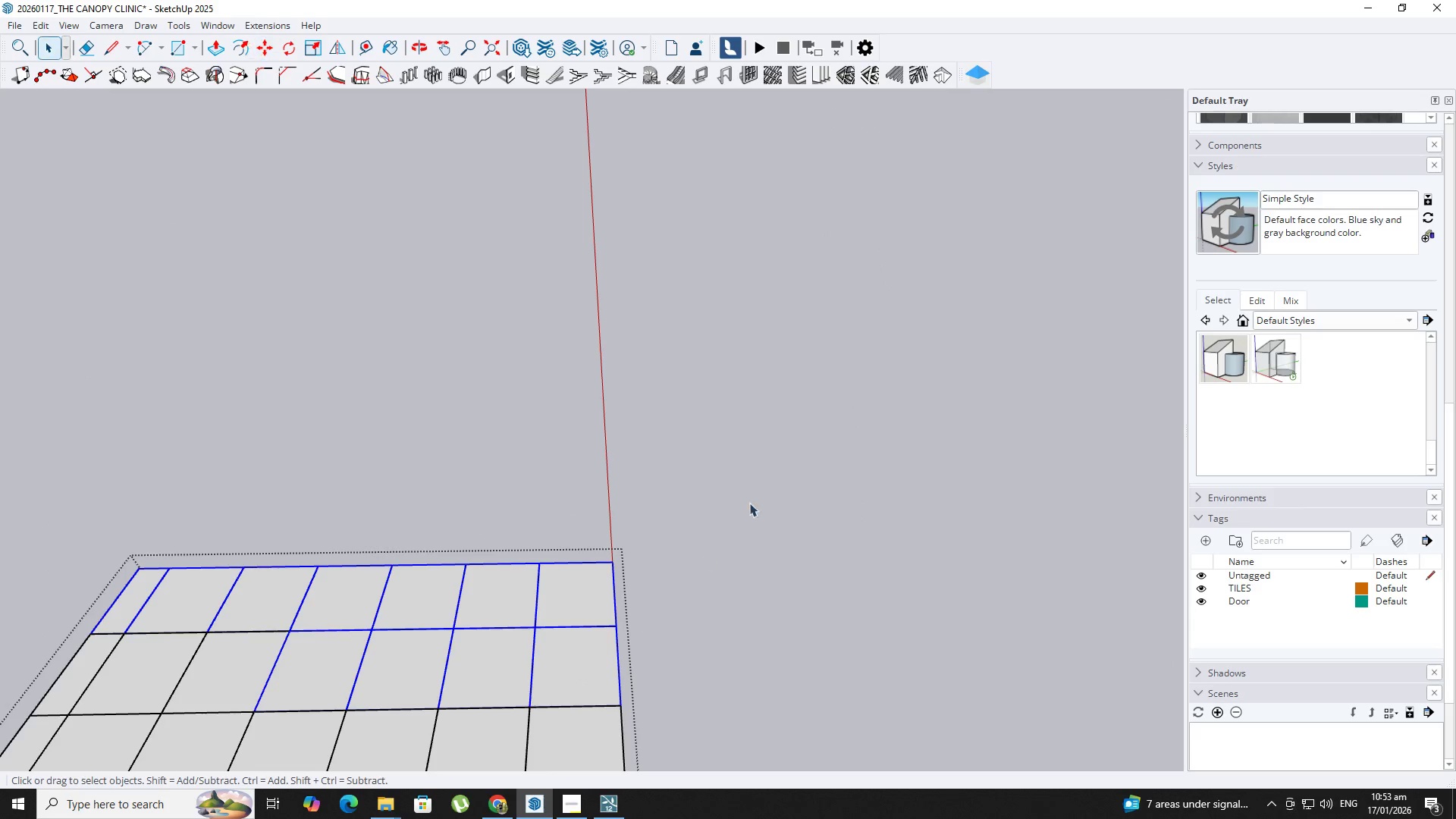 
left_click_drag(start_coordinate=[761, 488], to_coordinate=[99, 582])
 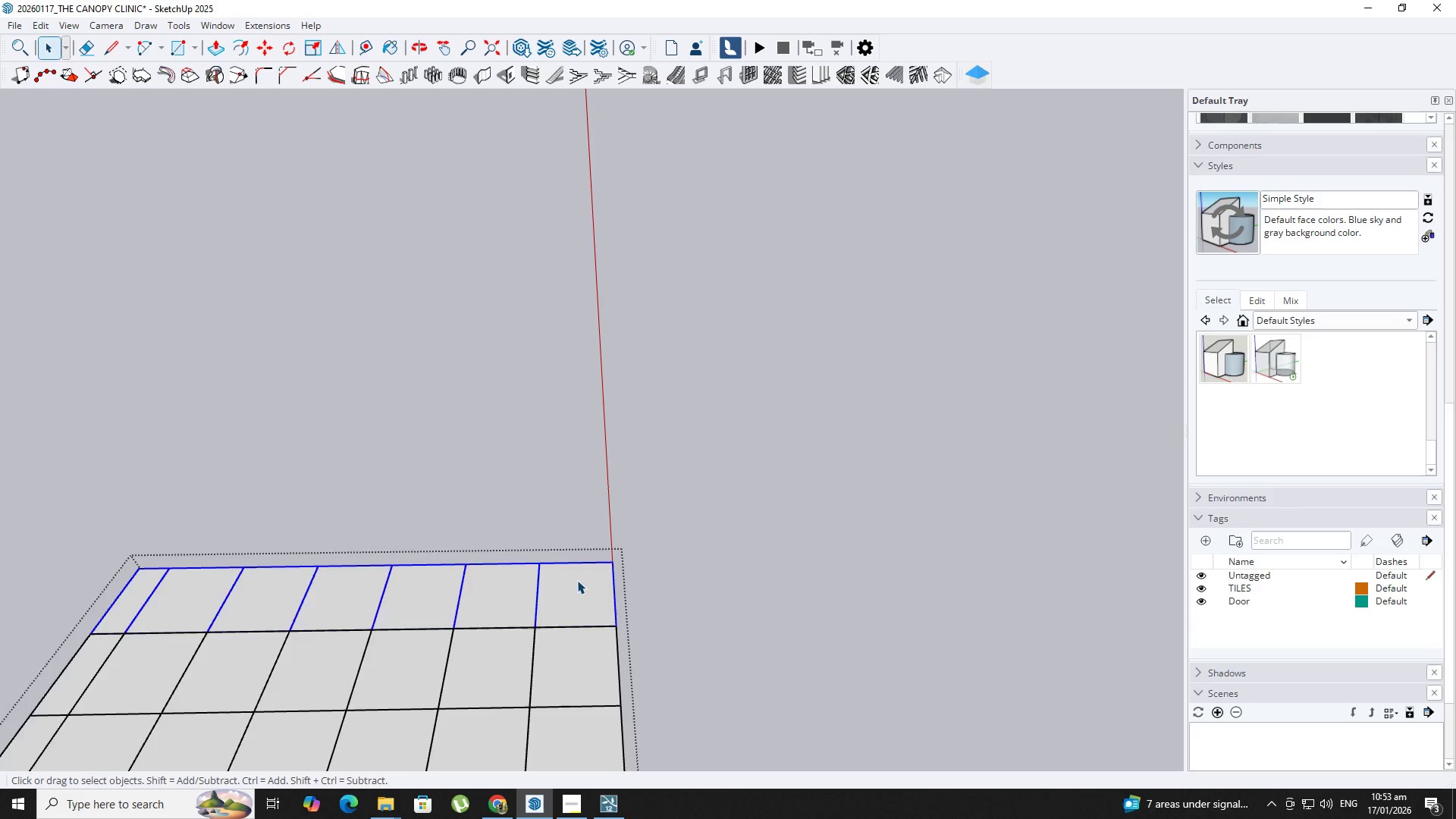 
key(M)
 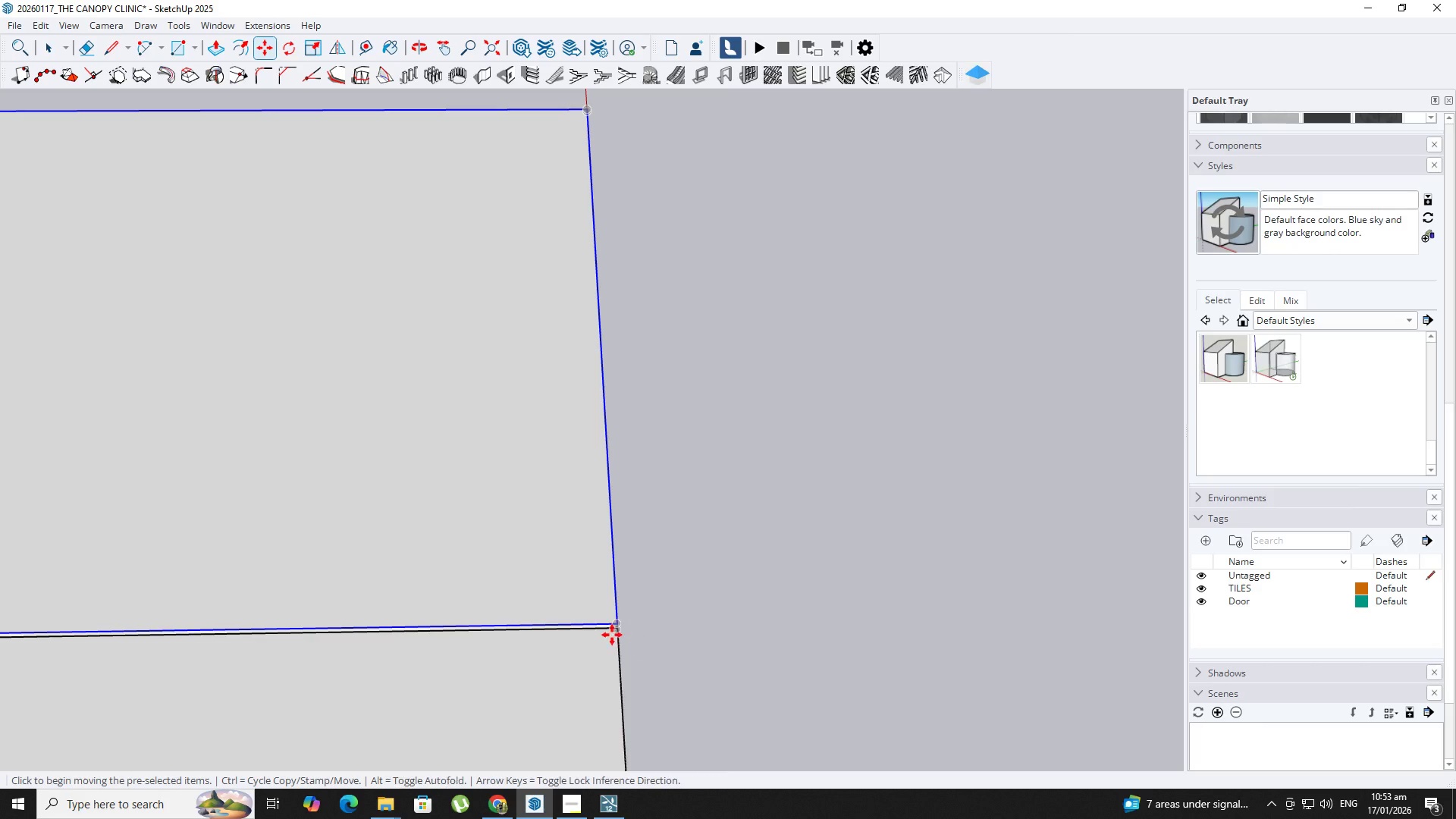 
scroll: coordinate [638, 640], scroll_direction: up, amount: 31.0
 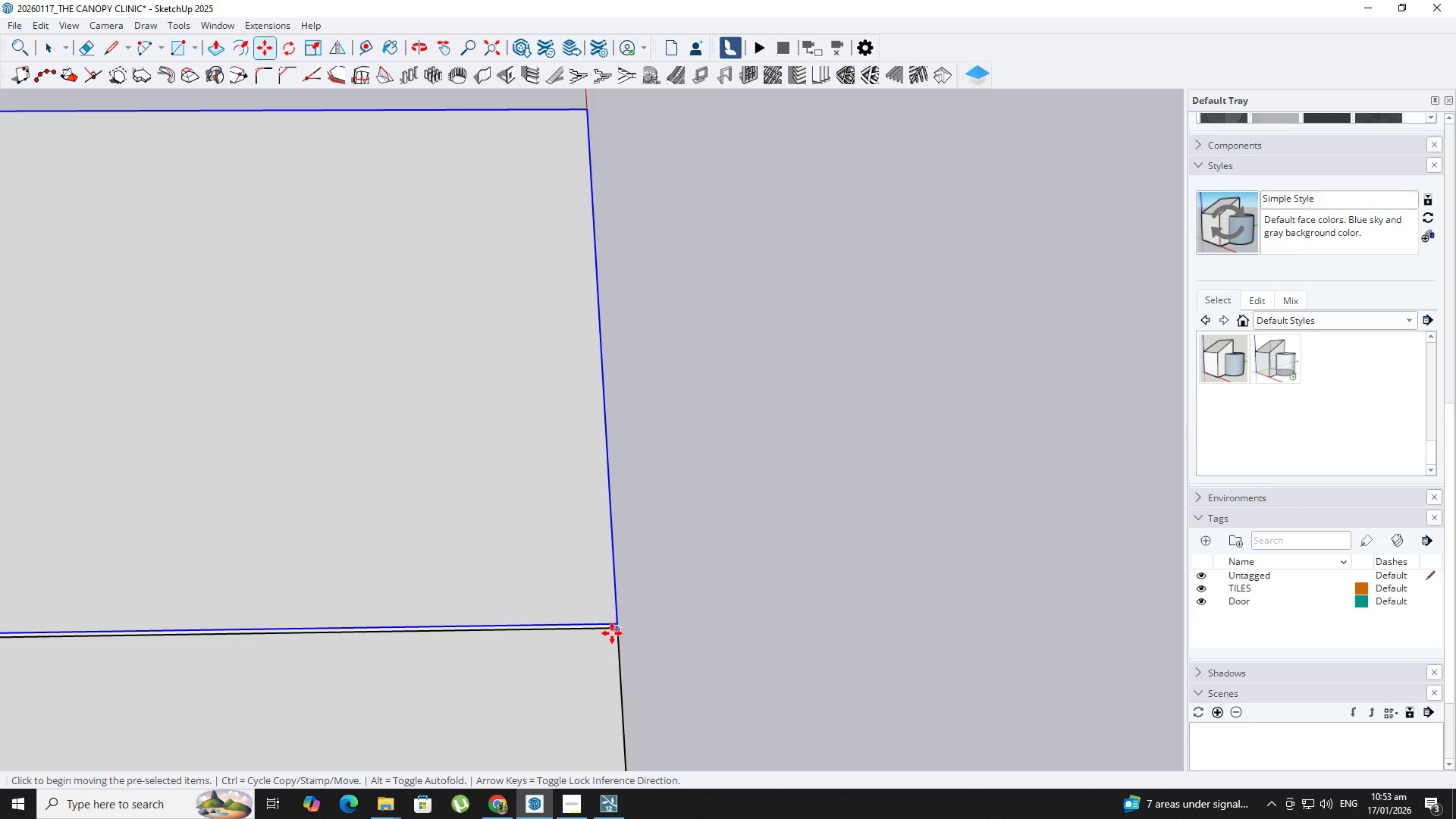 
key(Control+ControlLeft)
 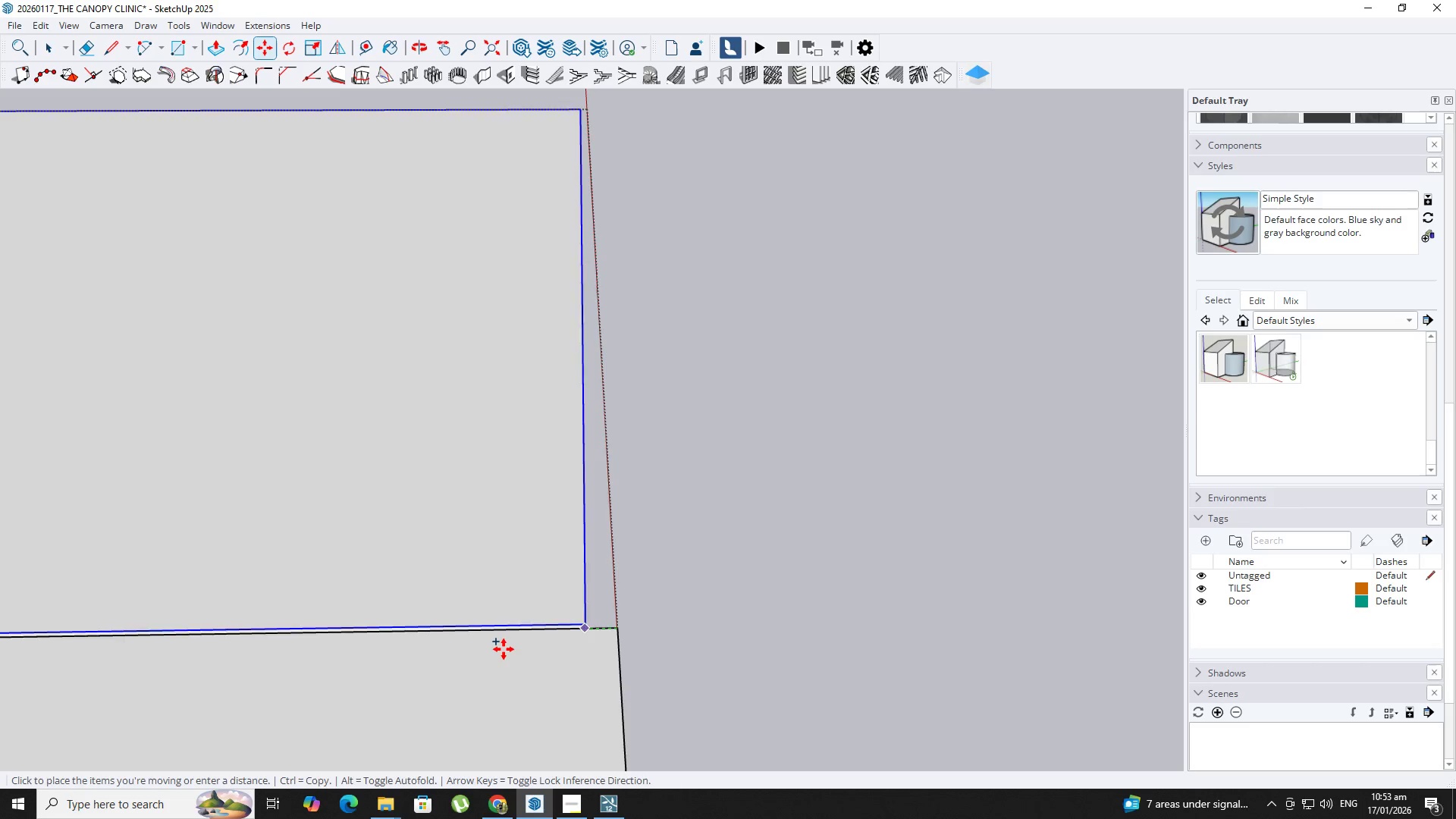 
key(Shift+ShiftLeft)
 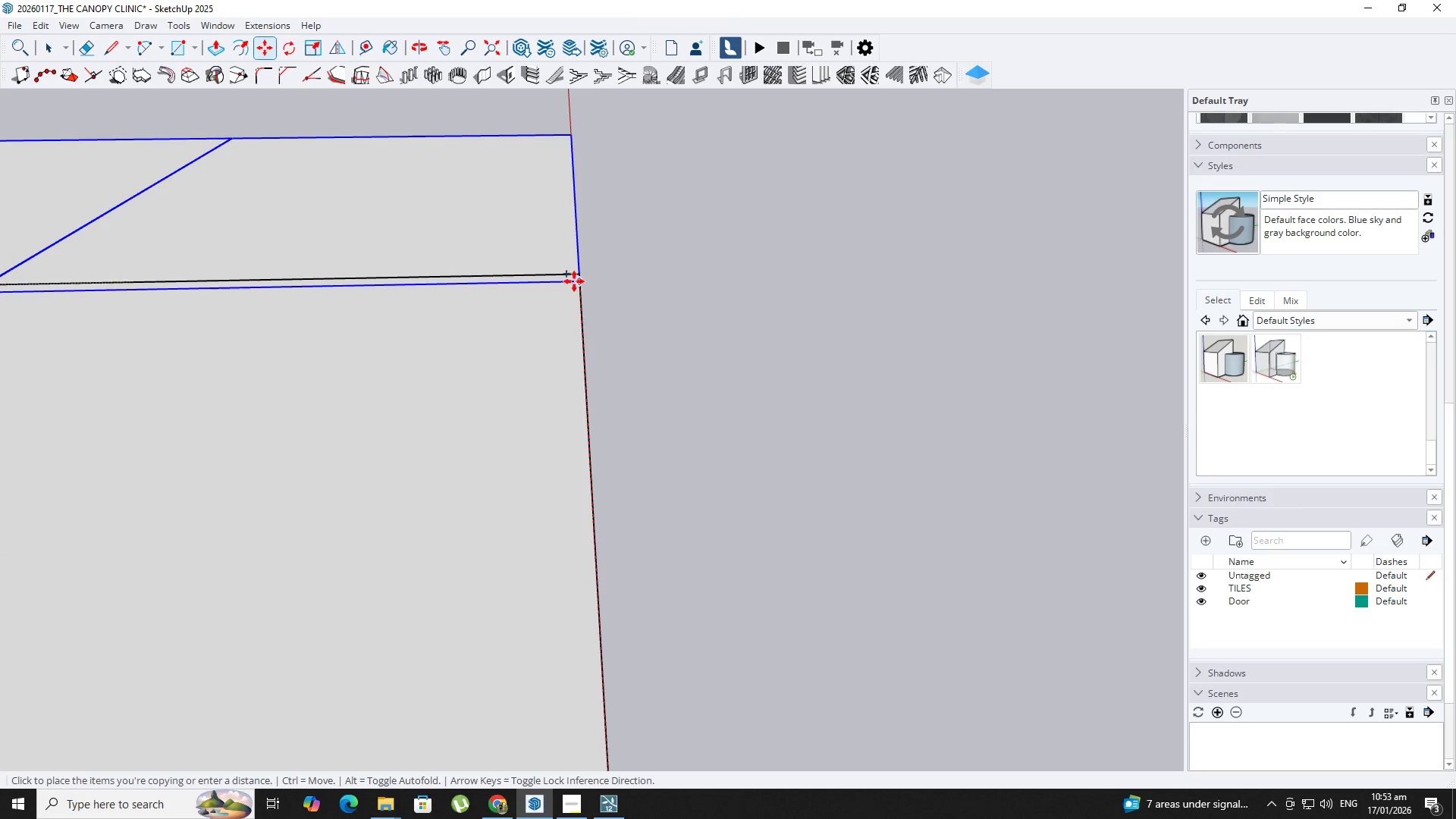 
scroll: coordinate [503, 650], scroll_direction: down, amount: 3.0
 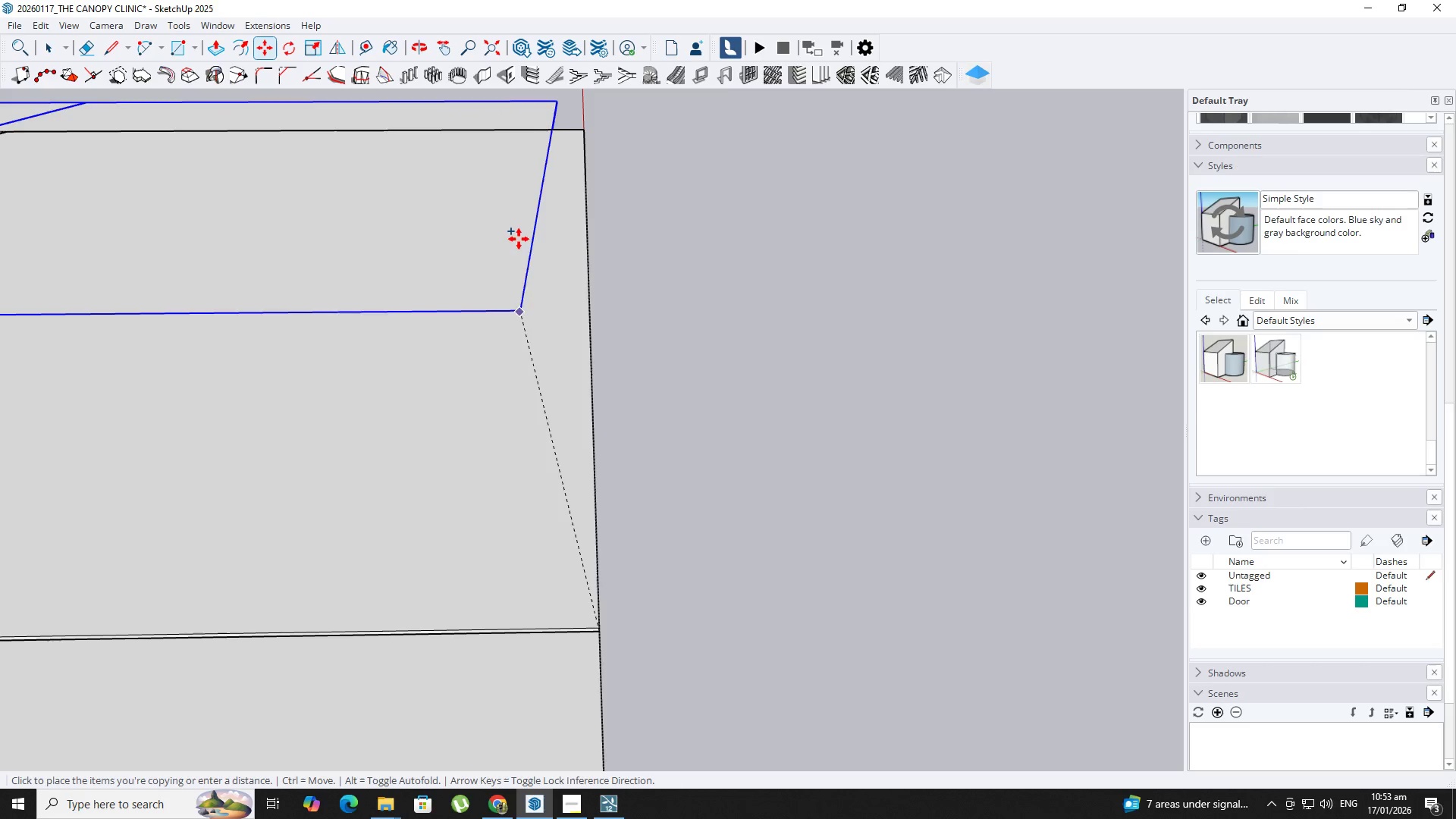 
left_click([579, 276])
 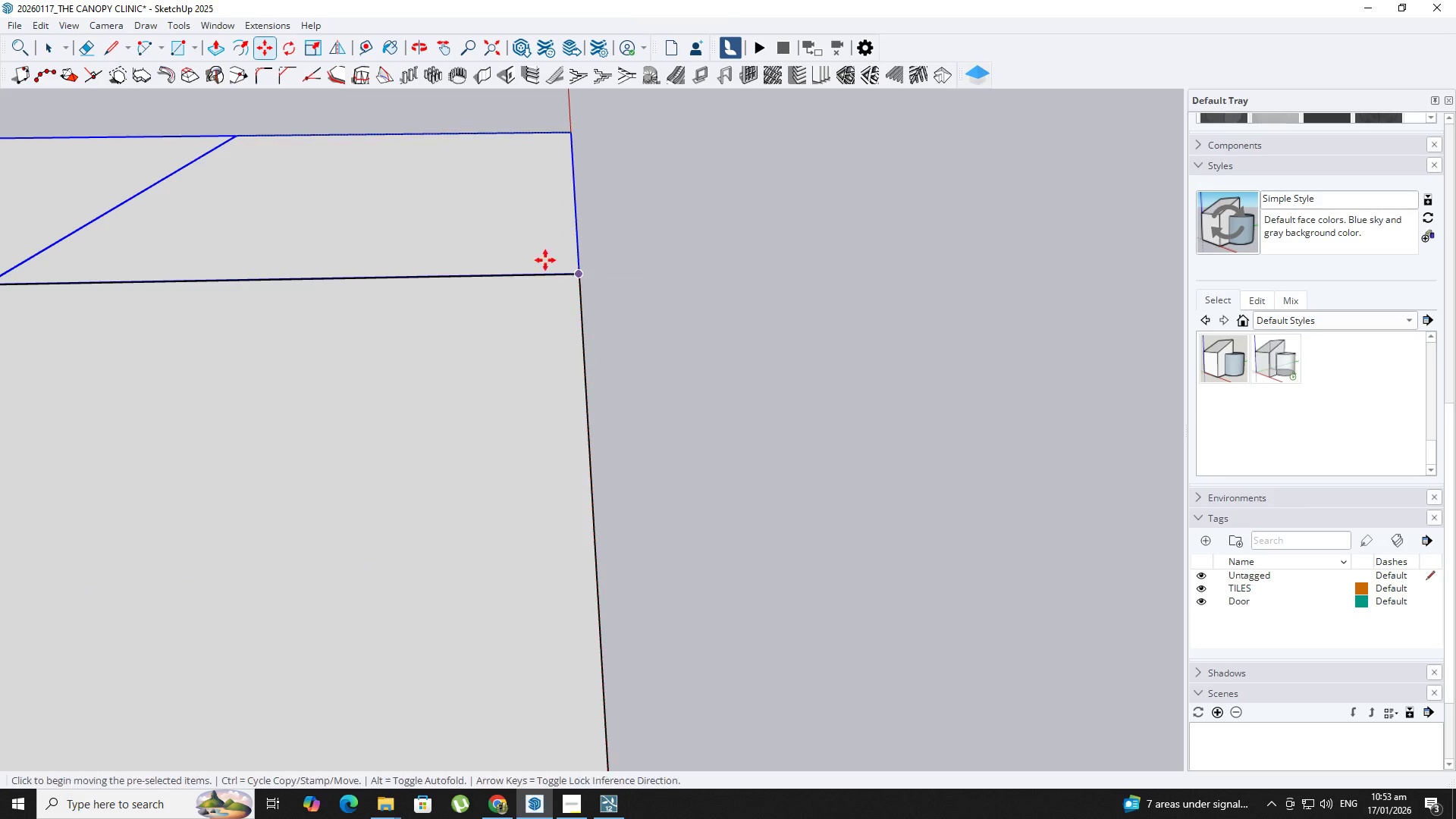 
hold_key(key=ShiftLeft, duration=0.31)
 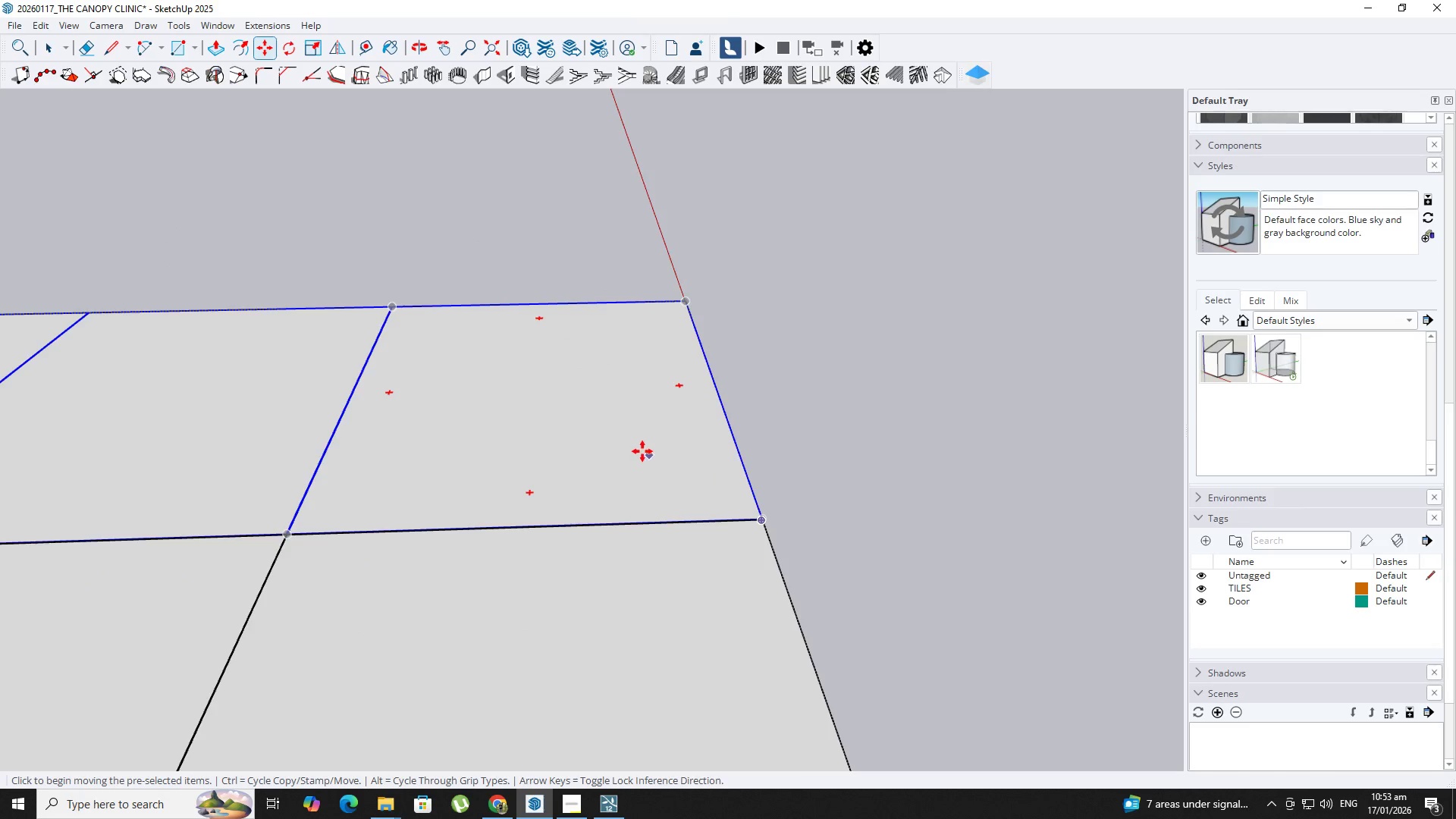 
key(Backquote)
 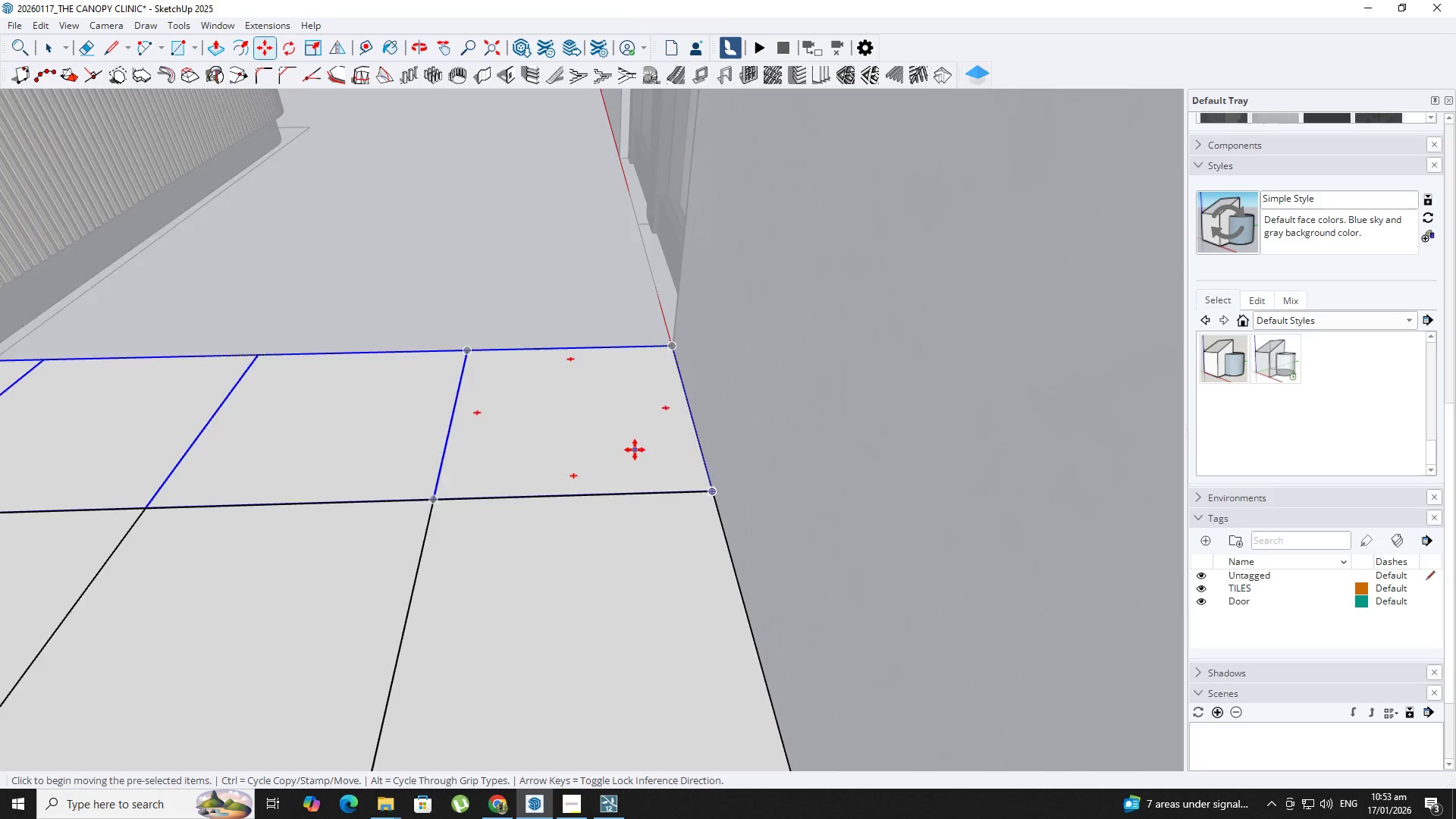 
hold_key(key=ShiftLeft, duration=0.59)
 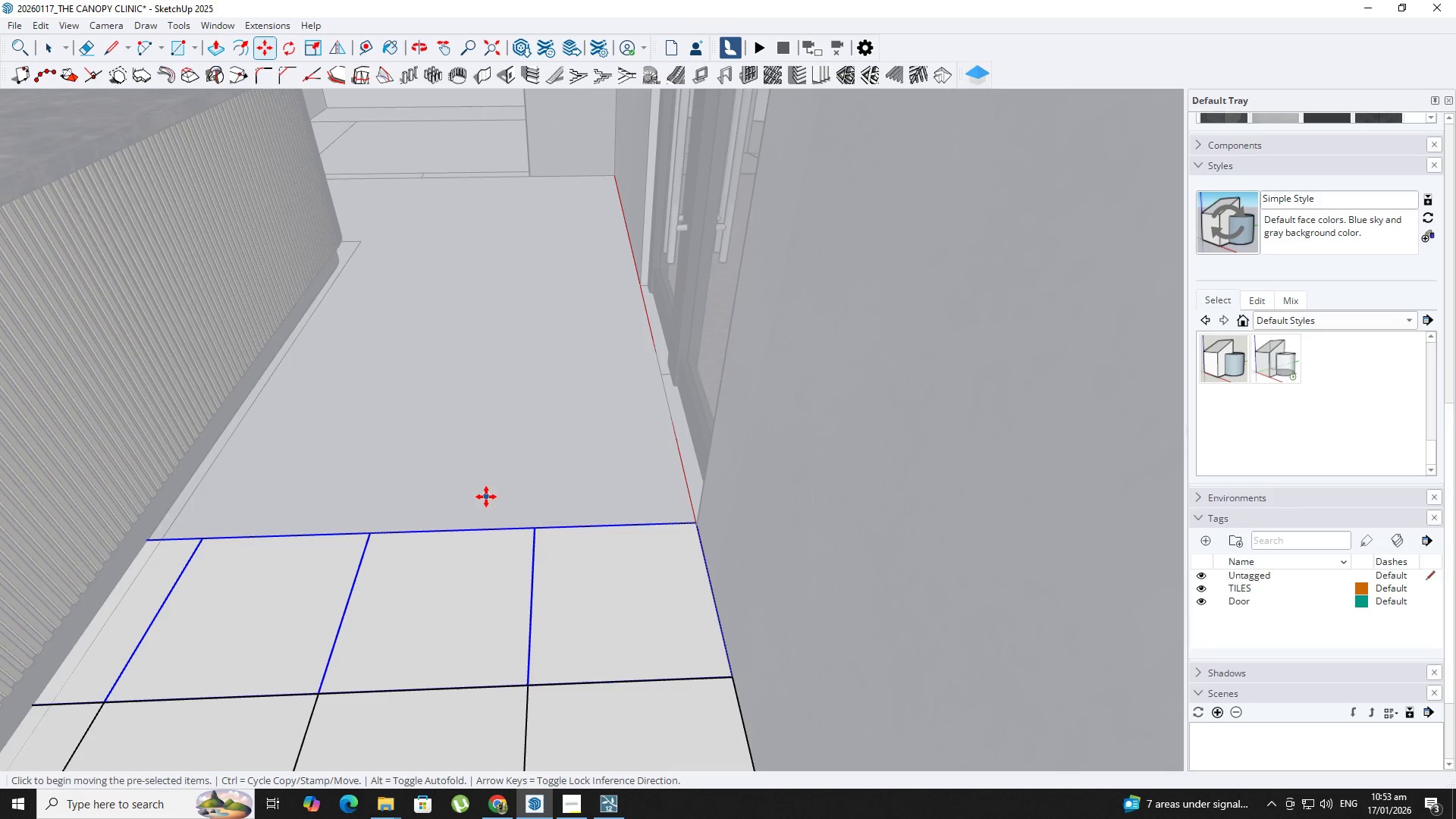 
scroll: coordinate [635, 450], scroll_direction: down, amount: 10.0
 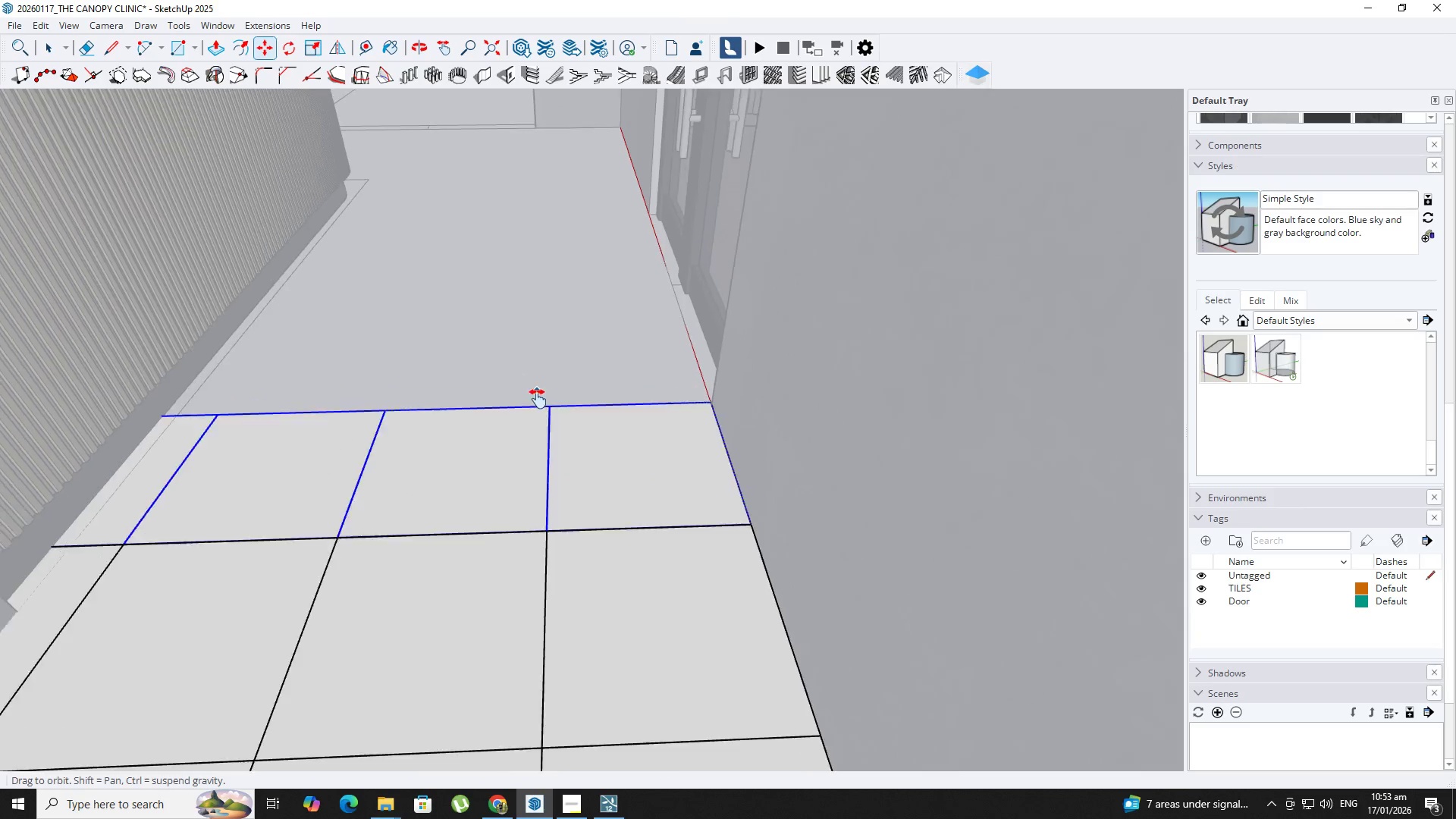 
double_click([522, 510])
 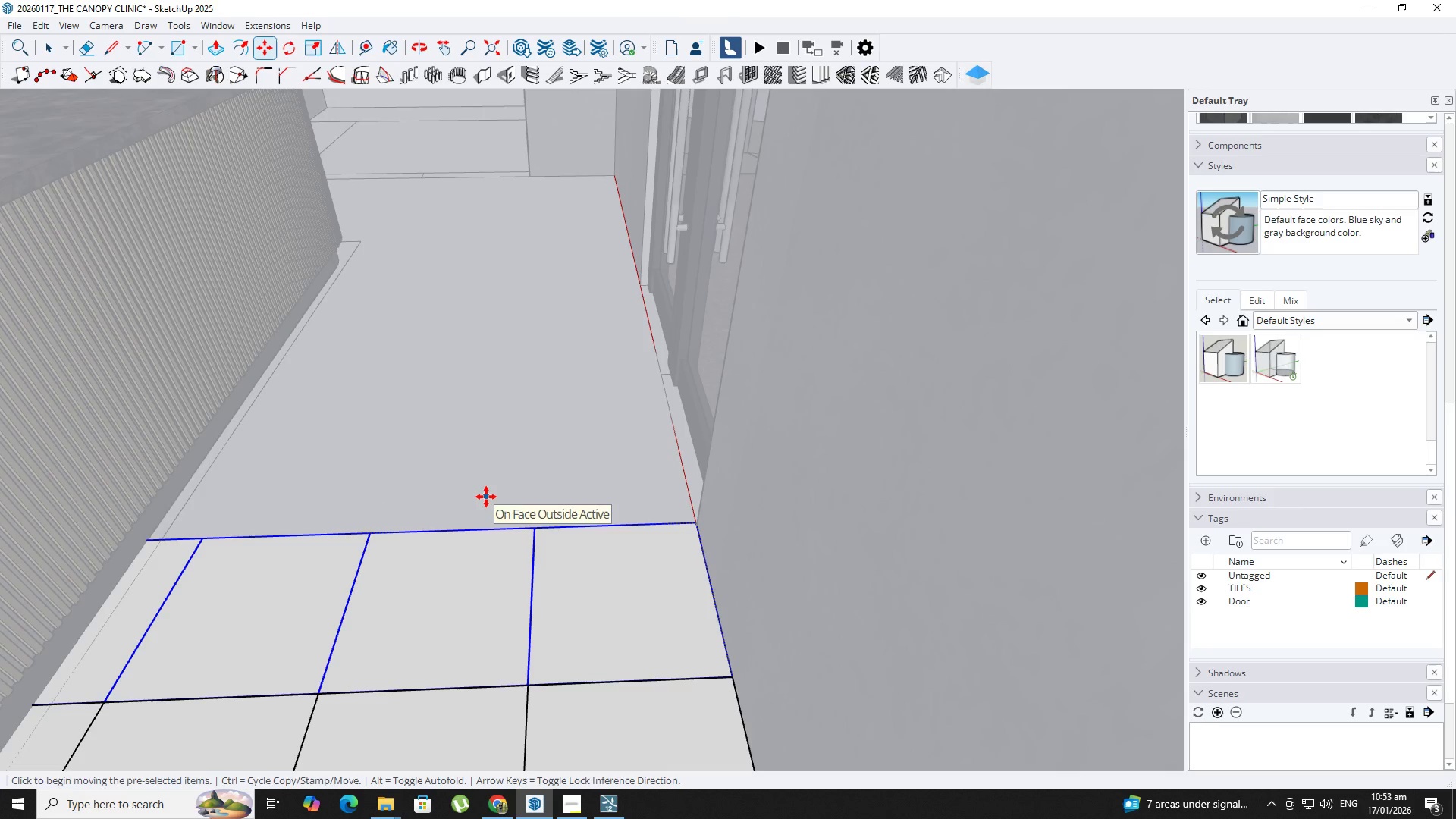 
key(NumpadMultiply)
 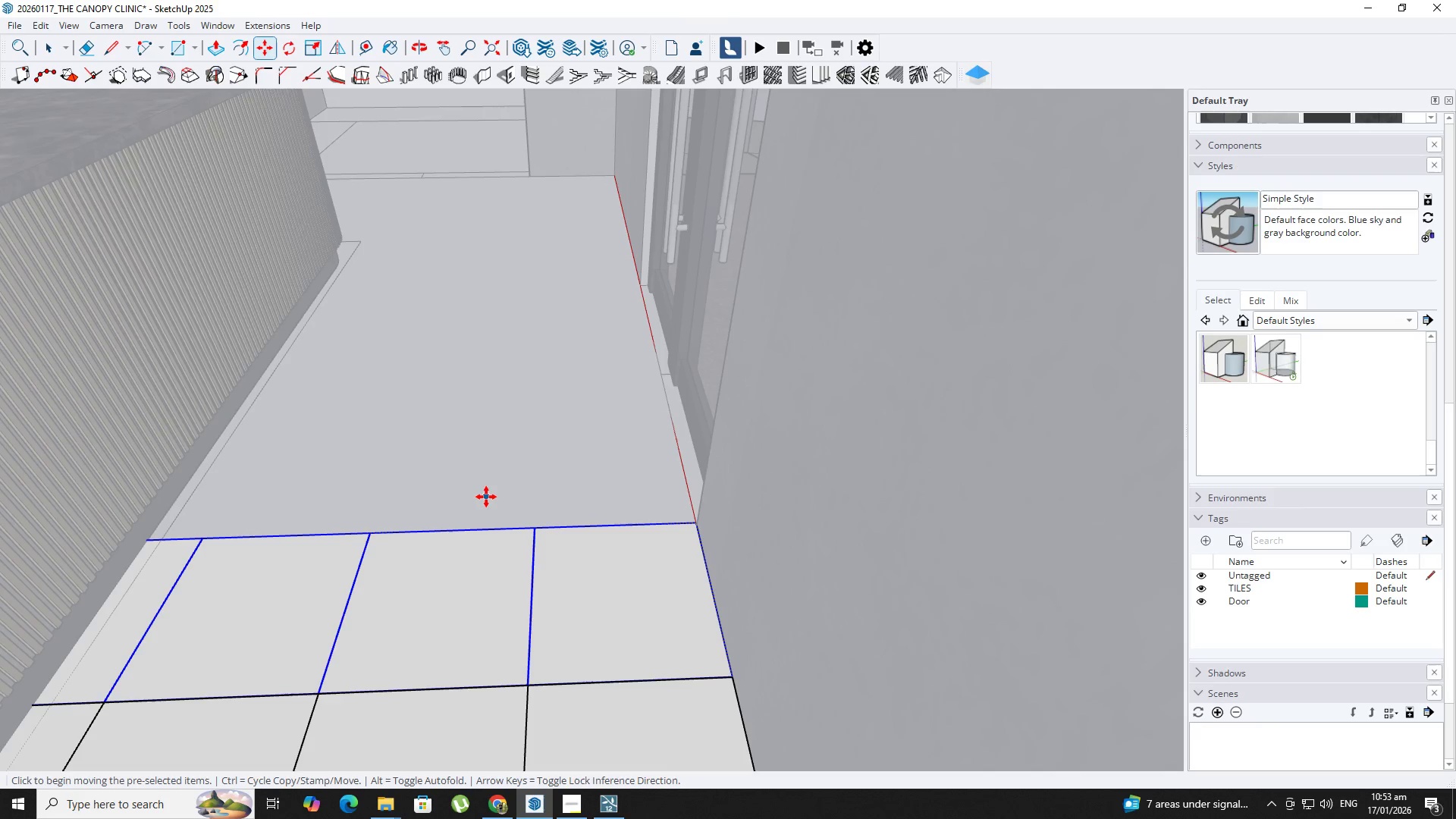 
key(Numpad4)
 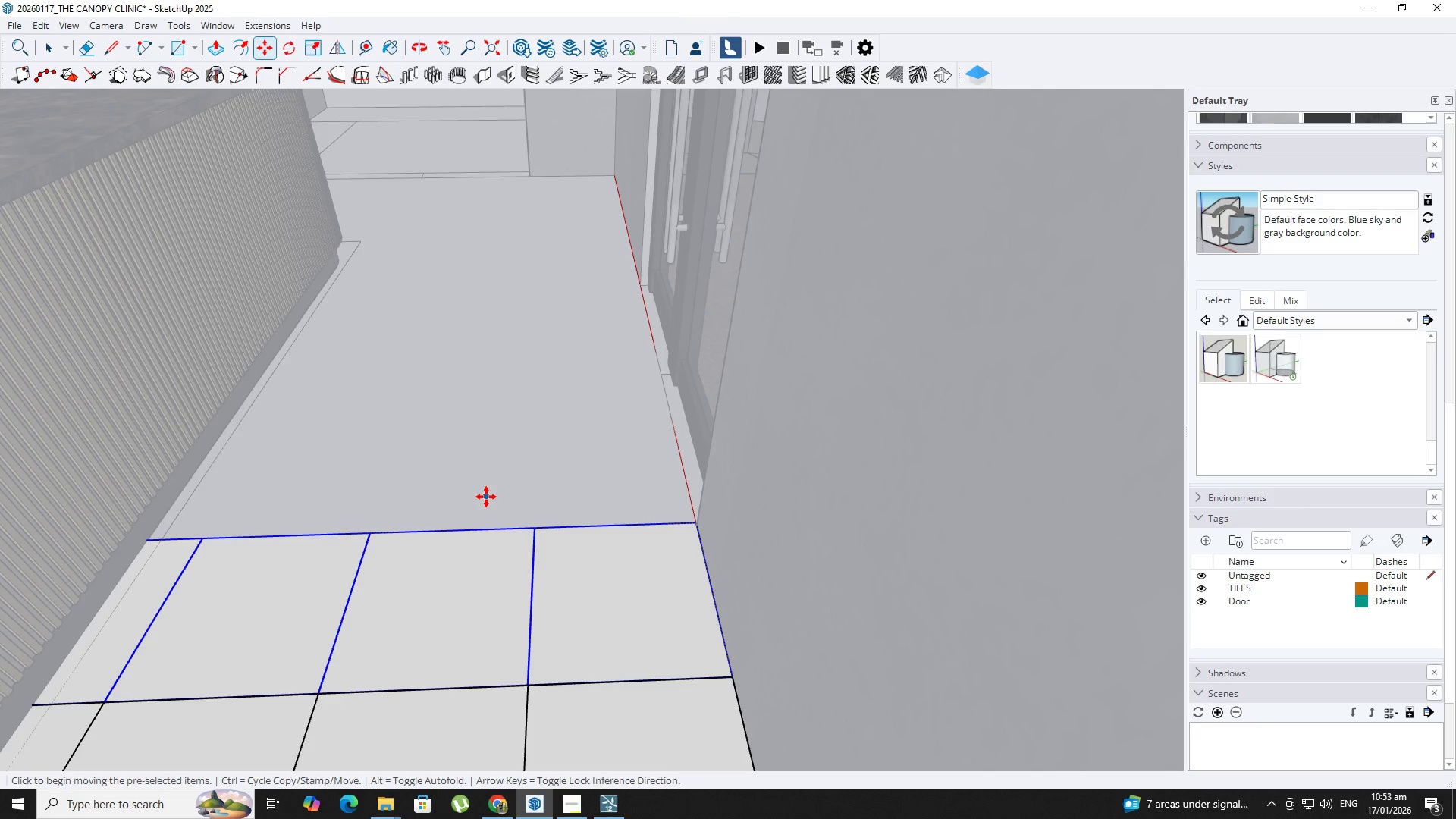 
key(NumpadEnter)
 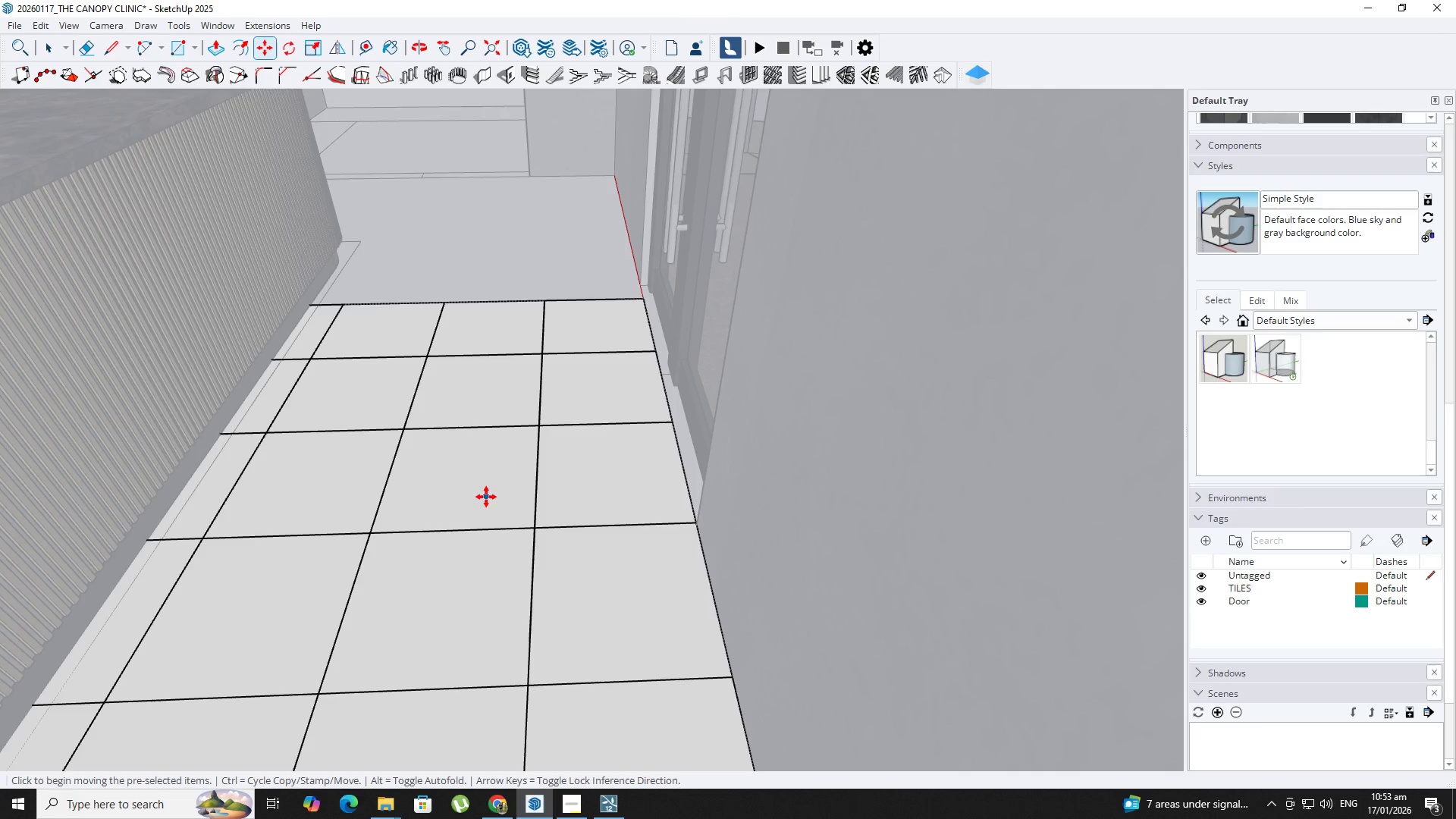 
key(NumpadMultiply)
 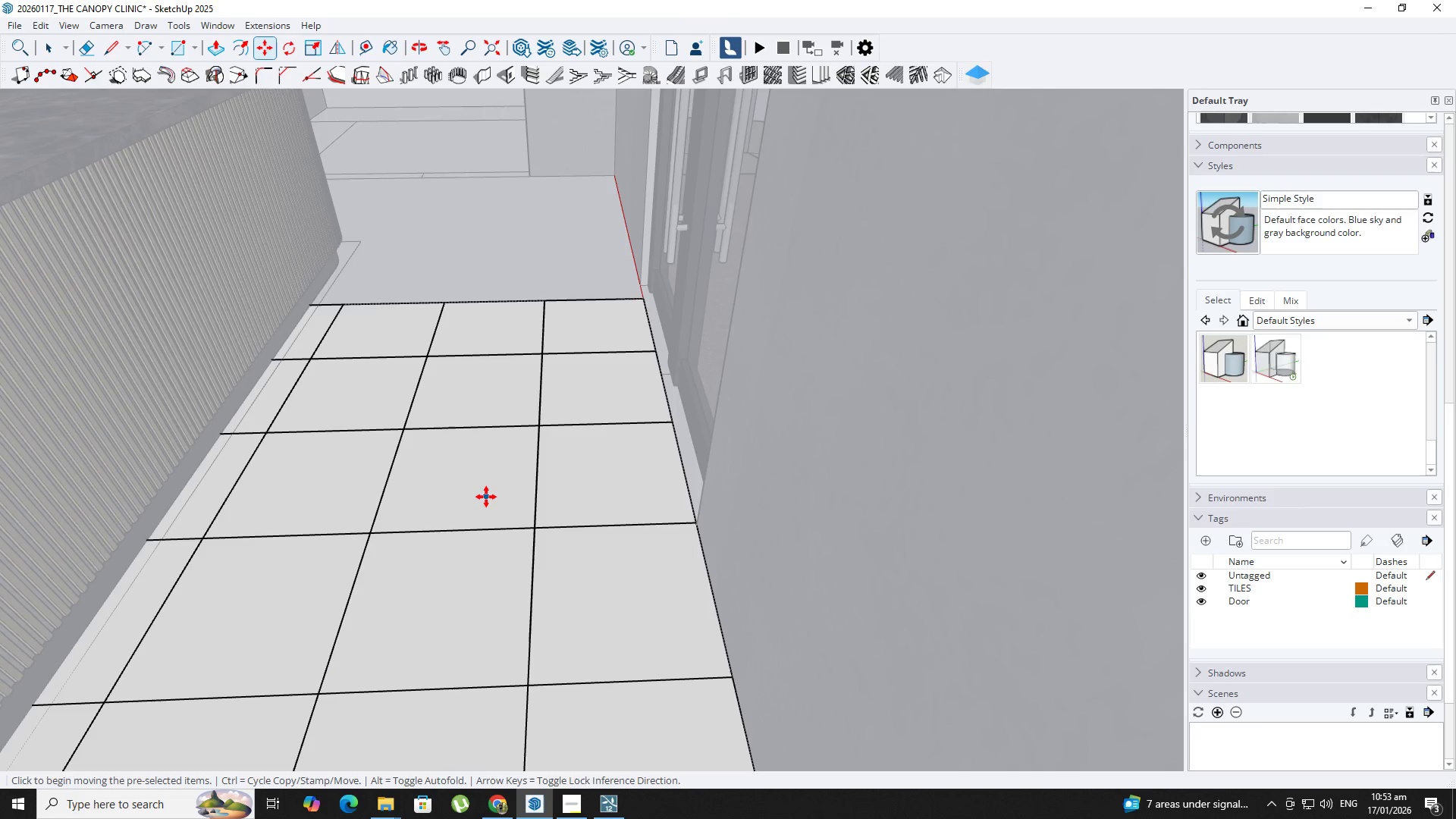 
key(Numpad5)
 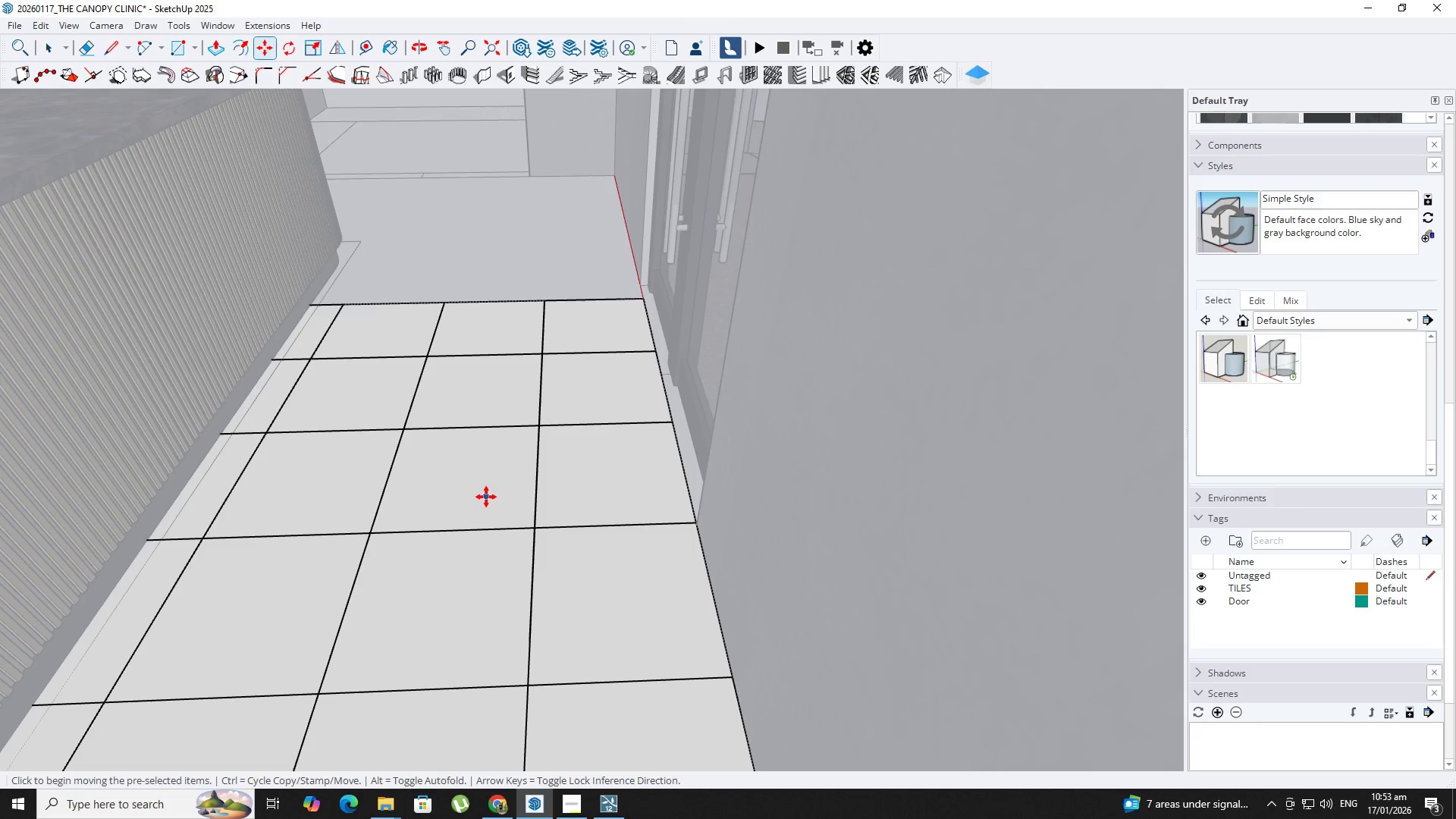 
key(NumpadEnter)
 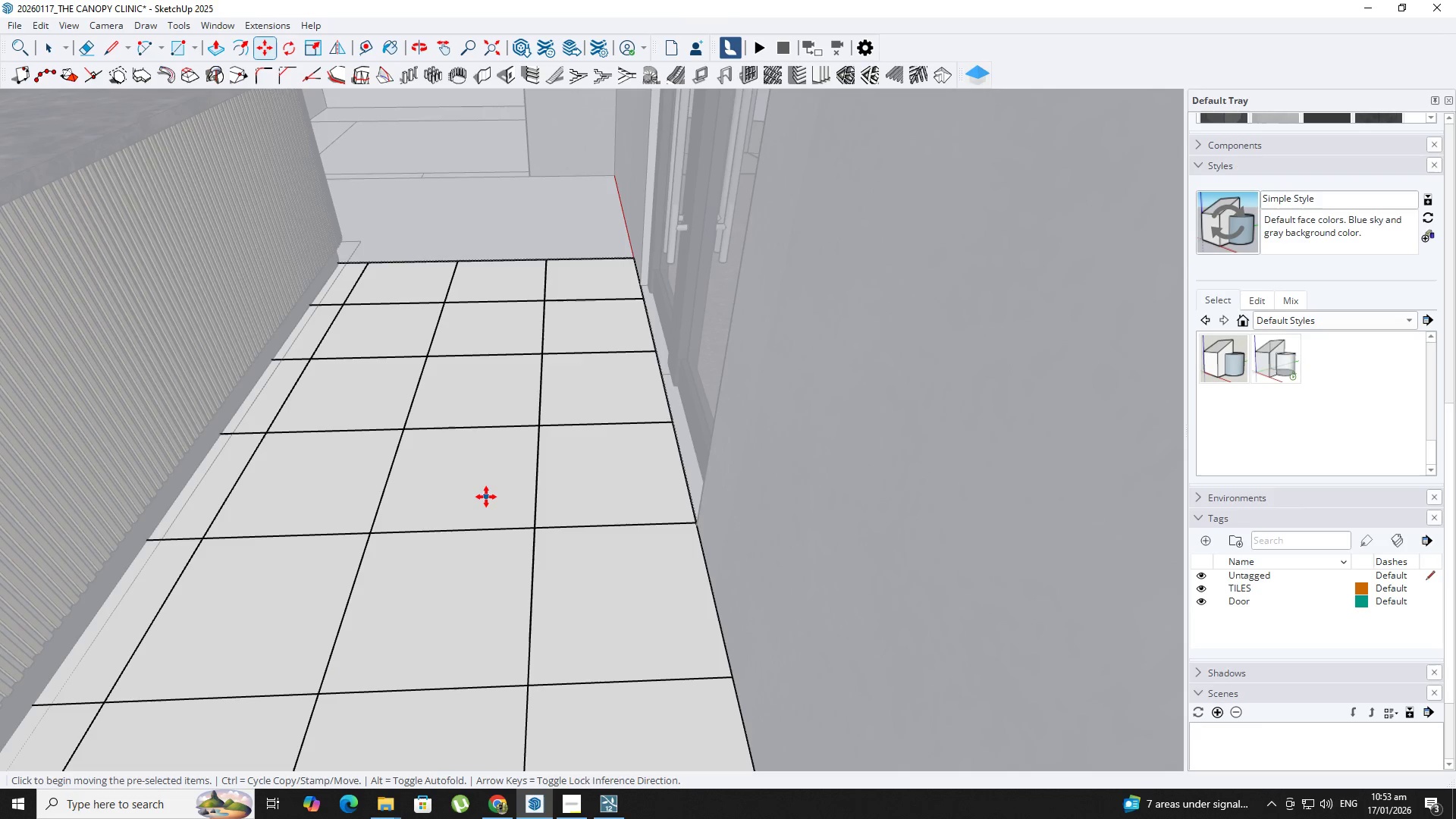 
key(NumpadMultiply)
 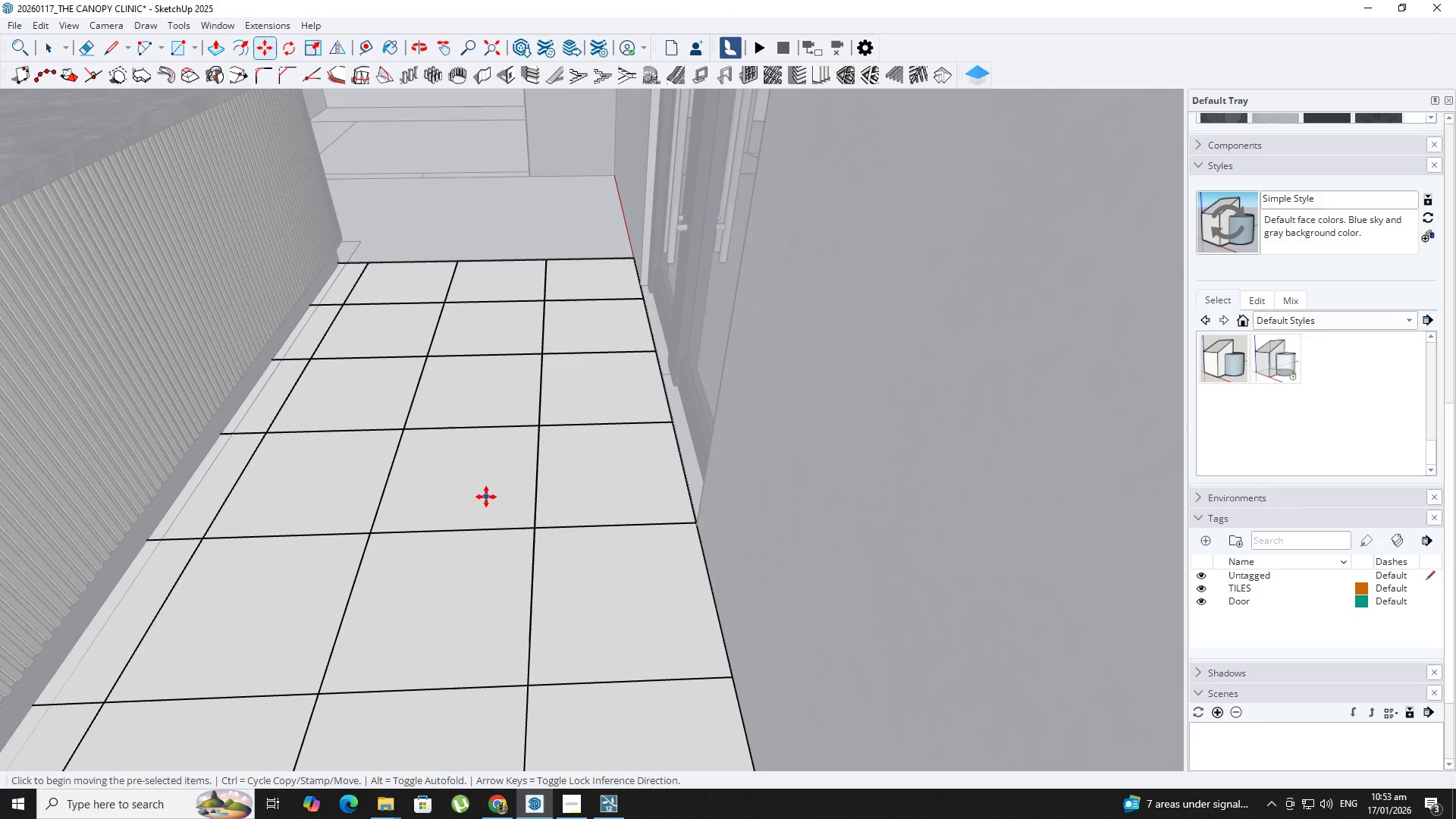 
key(Numpad6)
 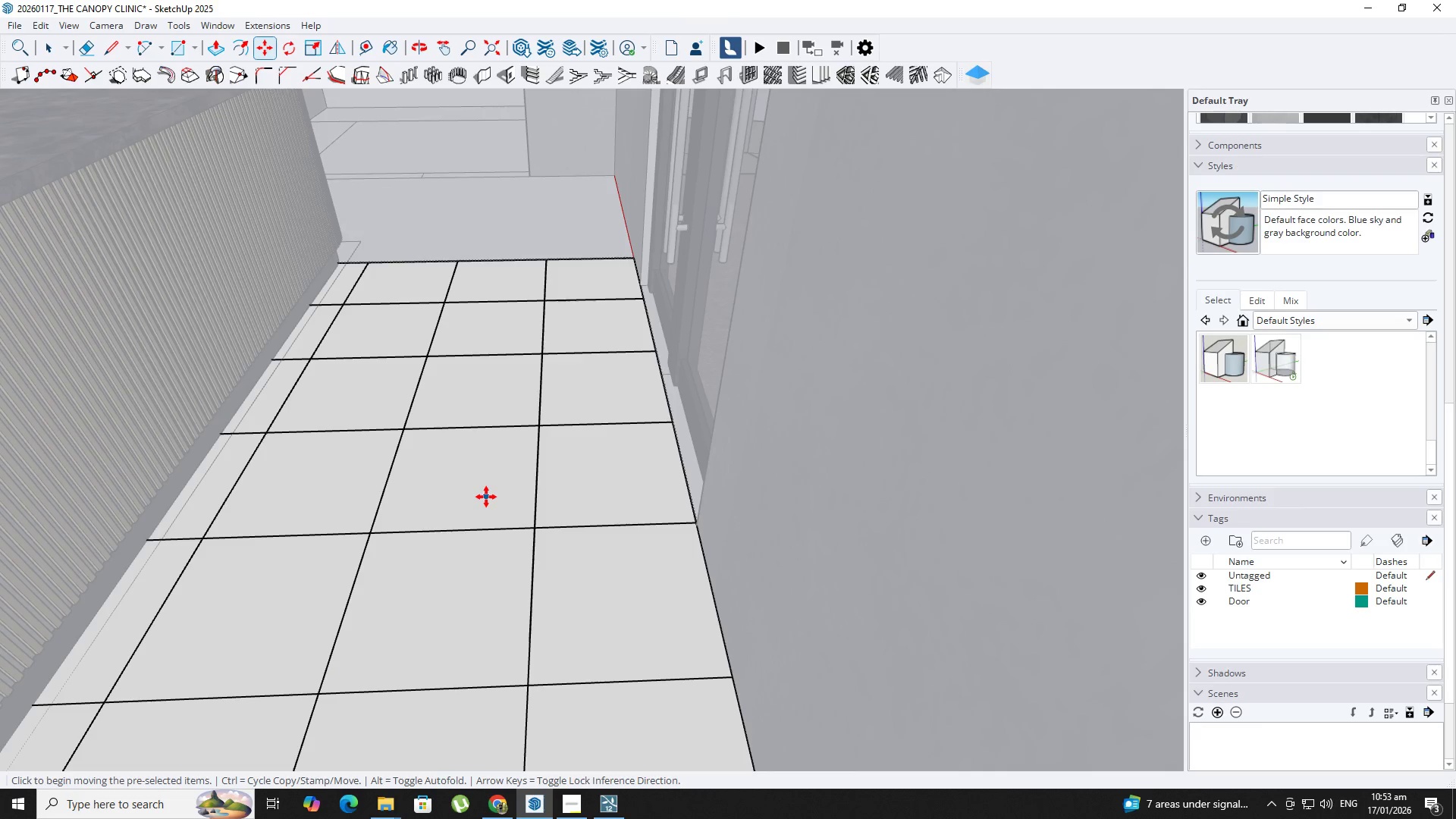 
key(NumpadEnter)
 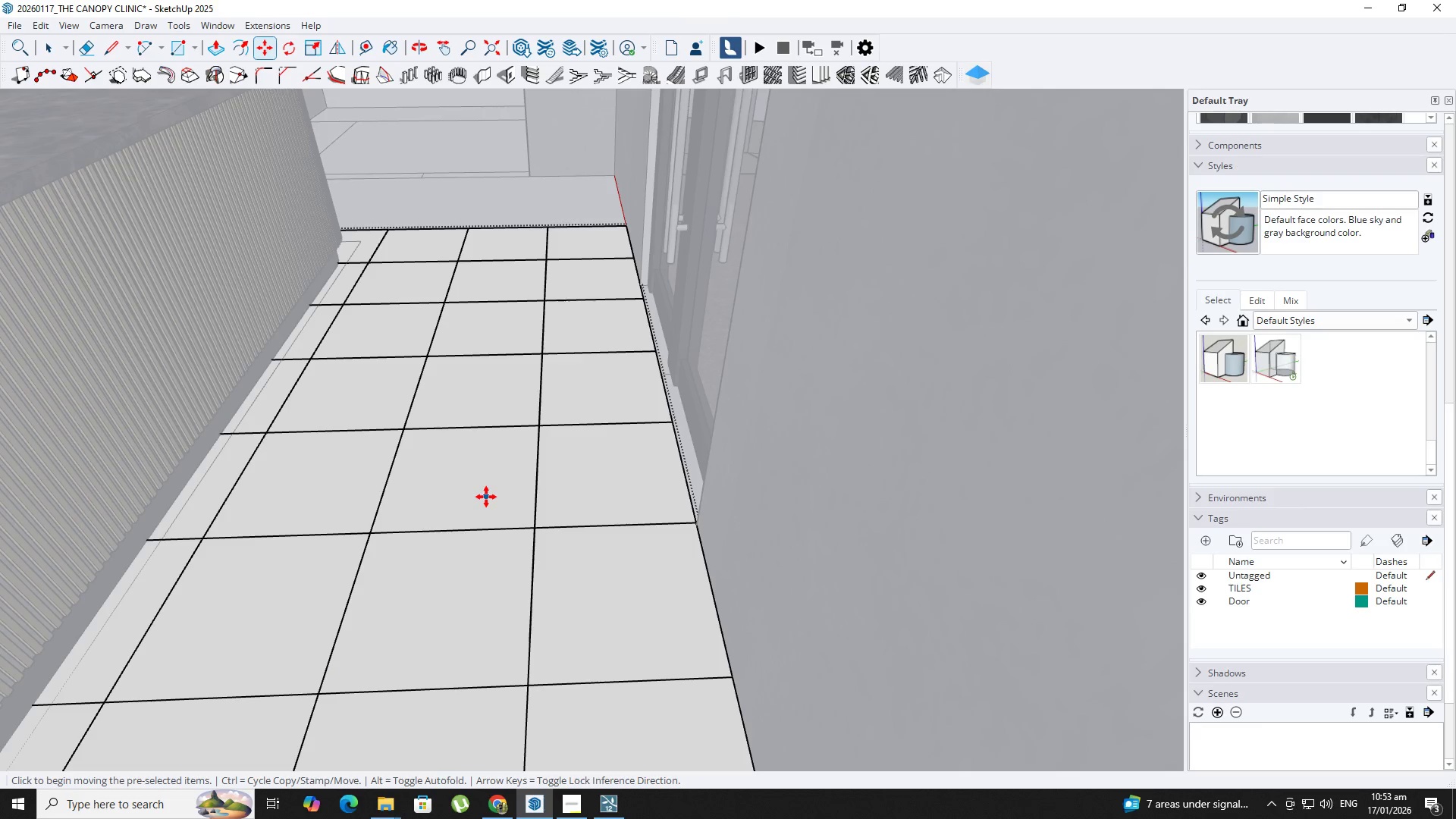 
key(NumpadMultiply)
 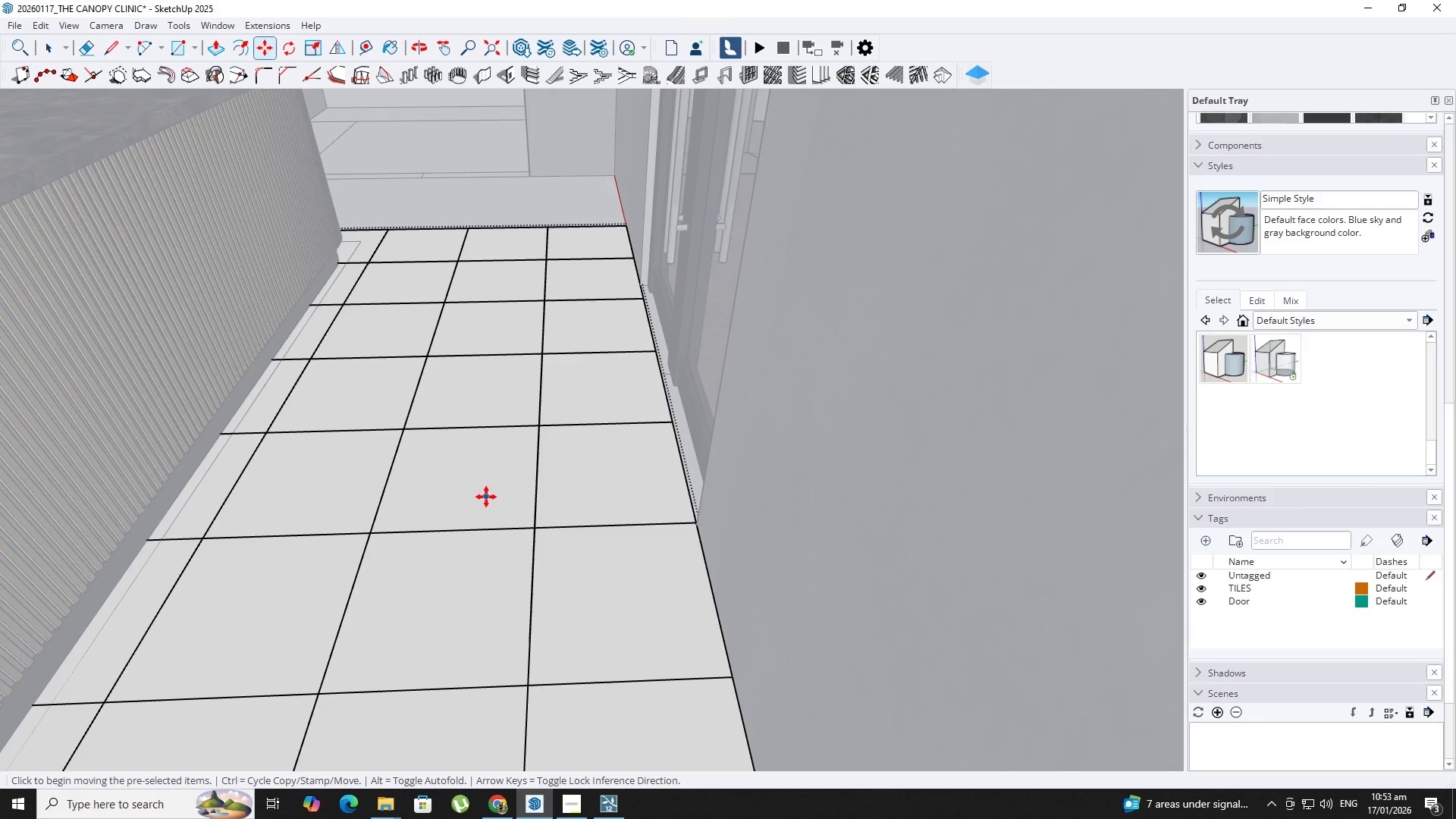 
key(Numpad8)
 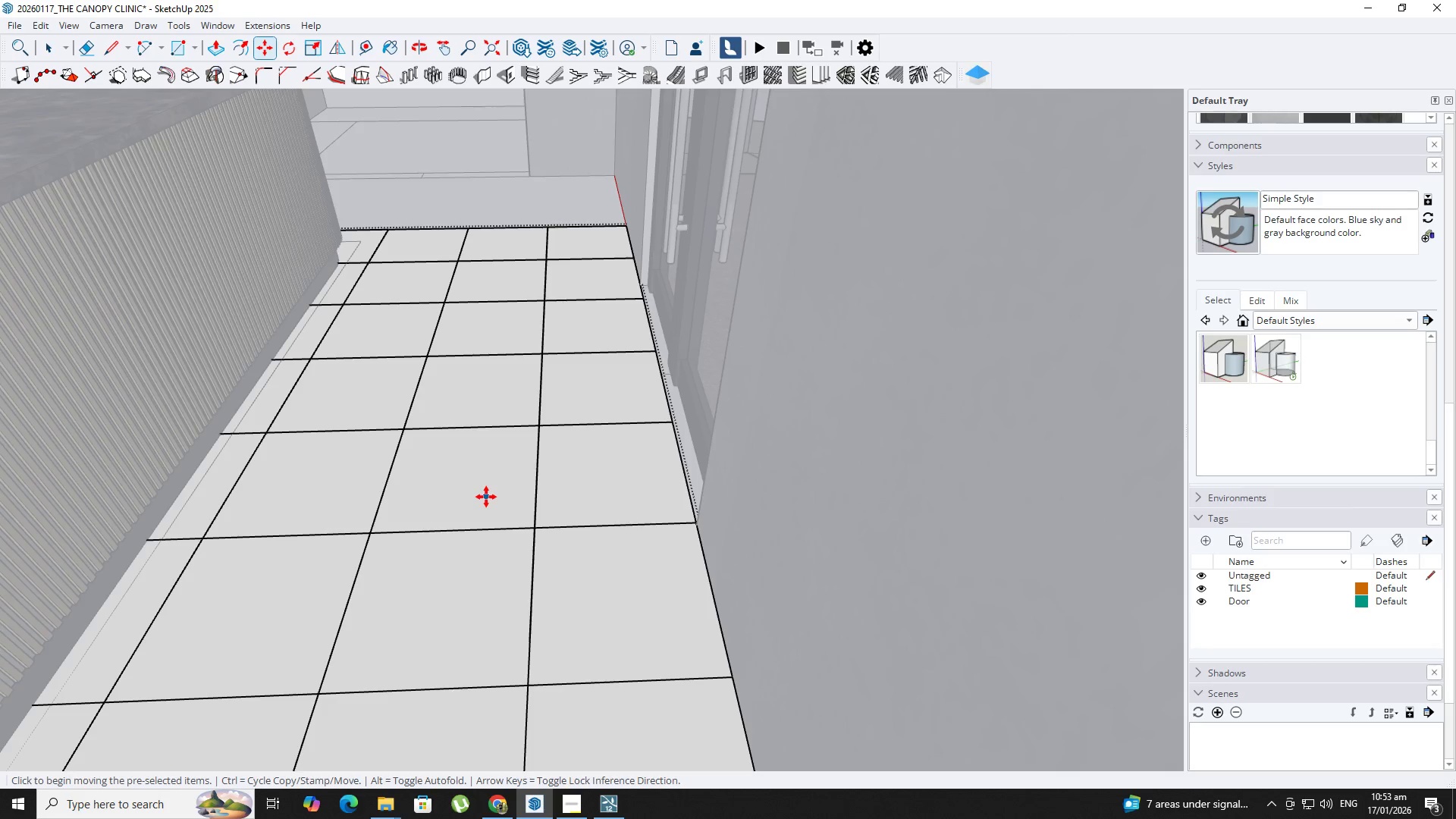 
key(NumpadEnter)
 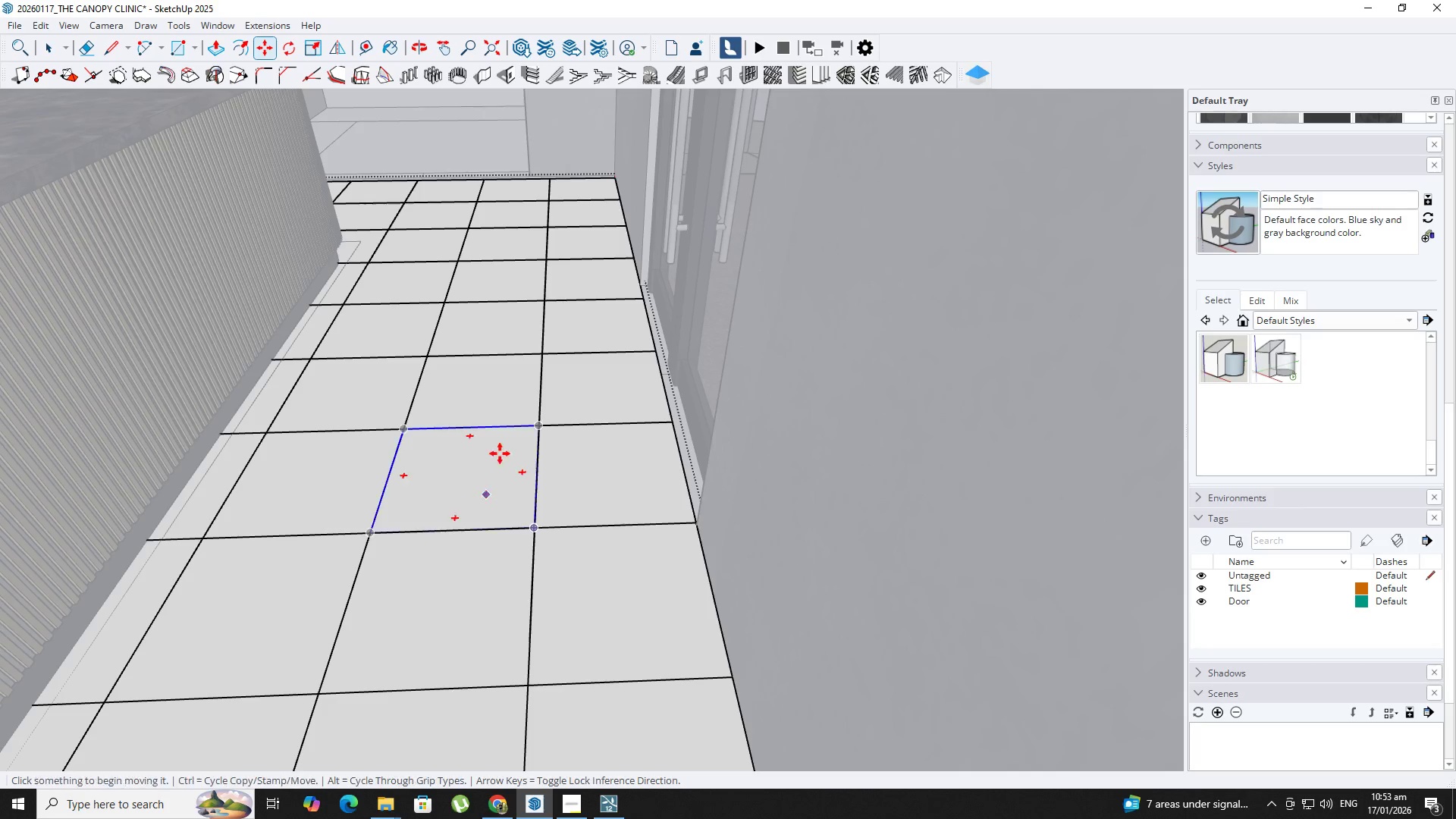 
hold_key(key=ShiftLeft, duration=0.78)
scroll: coordinate [532, 208], scroll_direction: up, amount: 5.0
 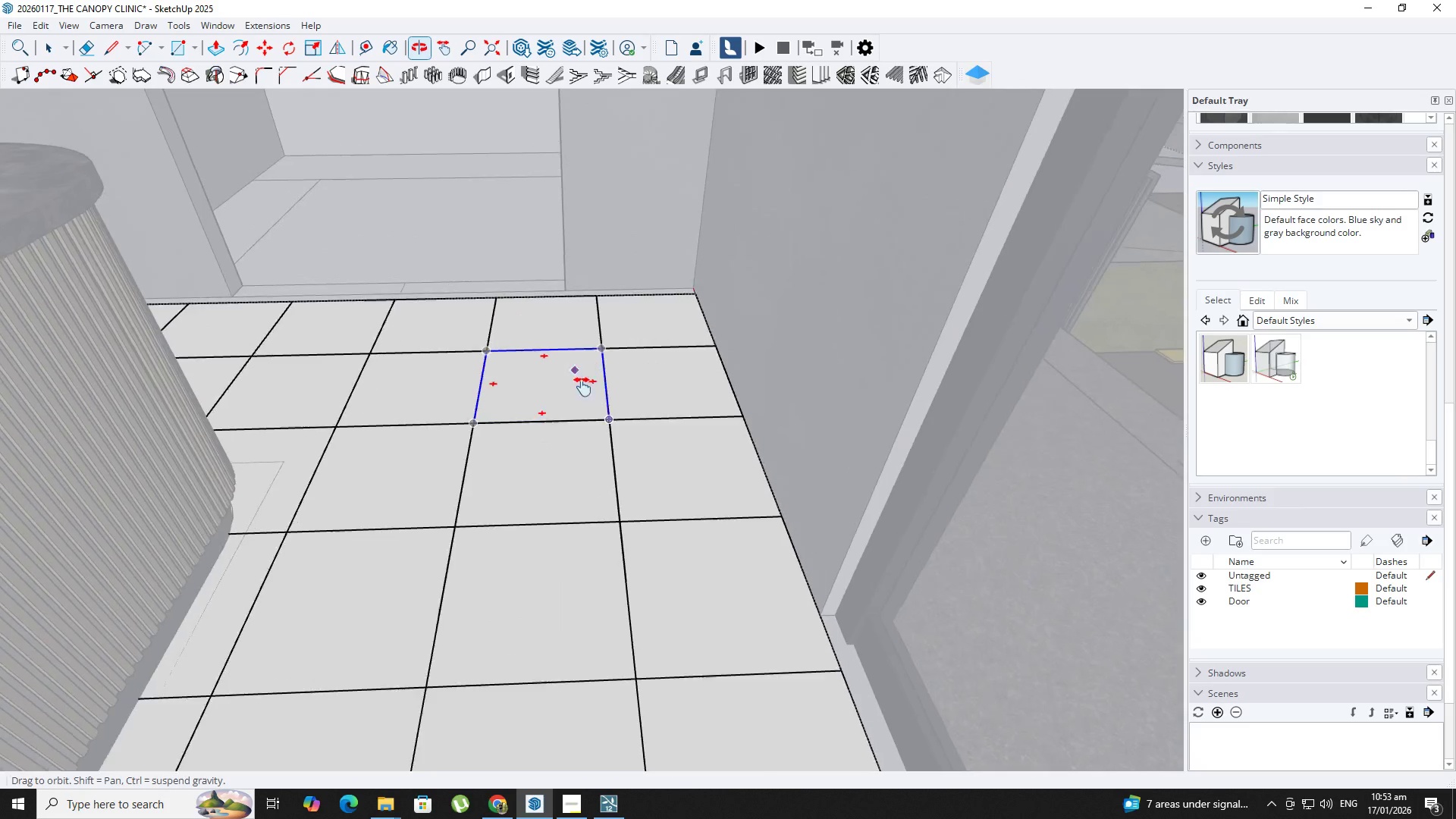 
key(Shift+ShiftLeft)
 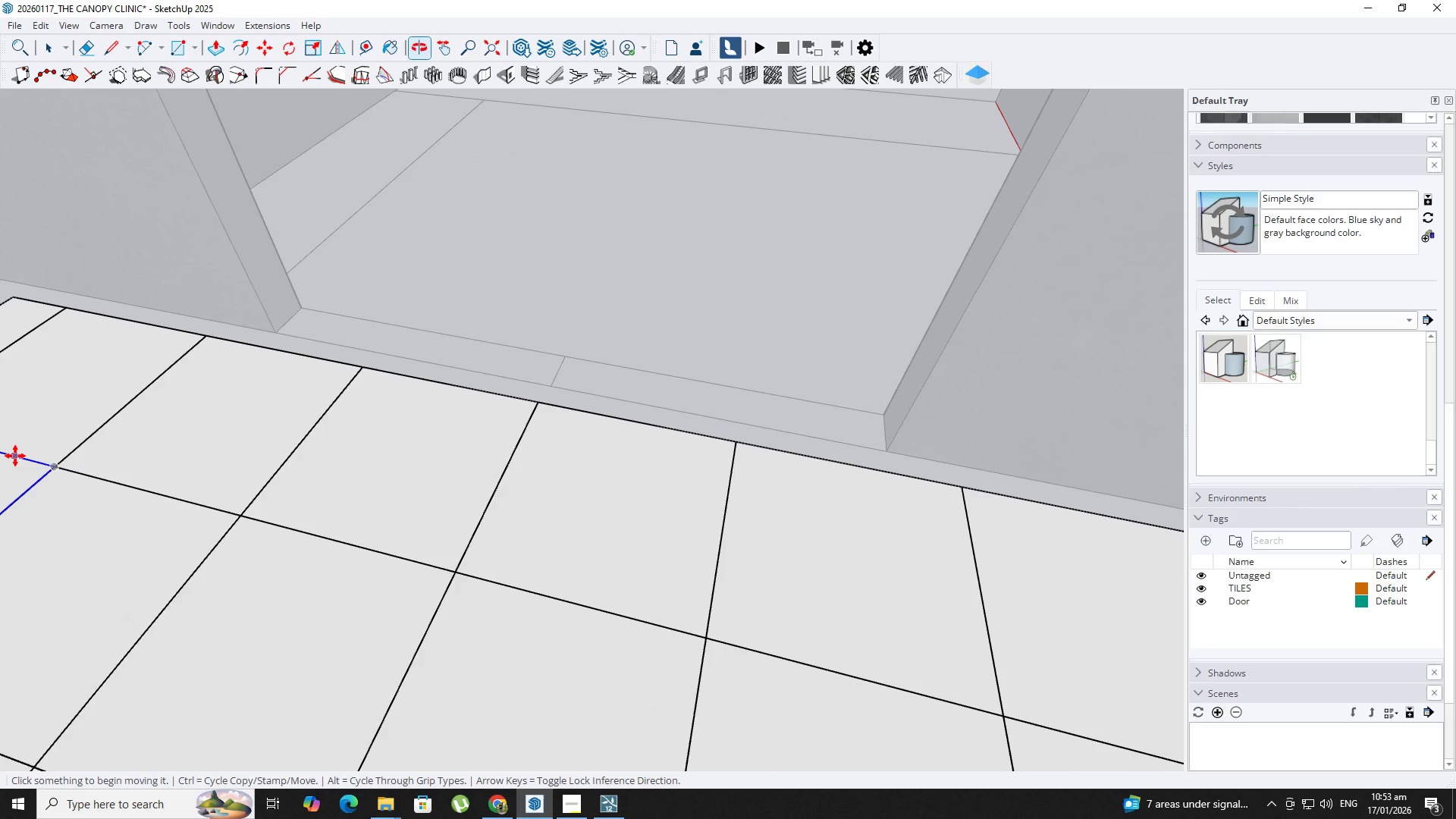 
key(NumpadMultiply)
 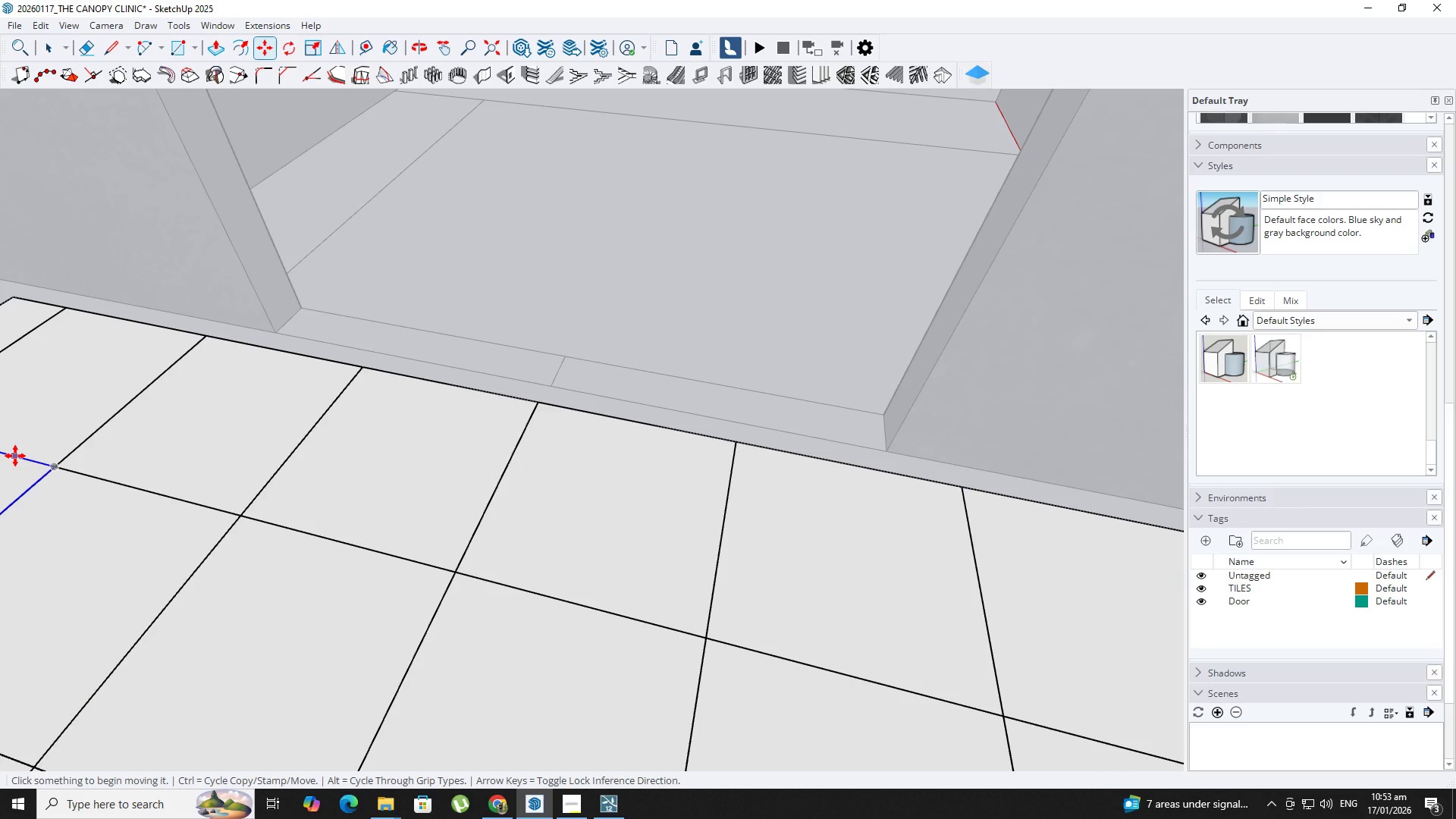 
scroll: coordinate [82, 480], scroll_direction: up, amount: 6.0
 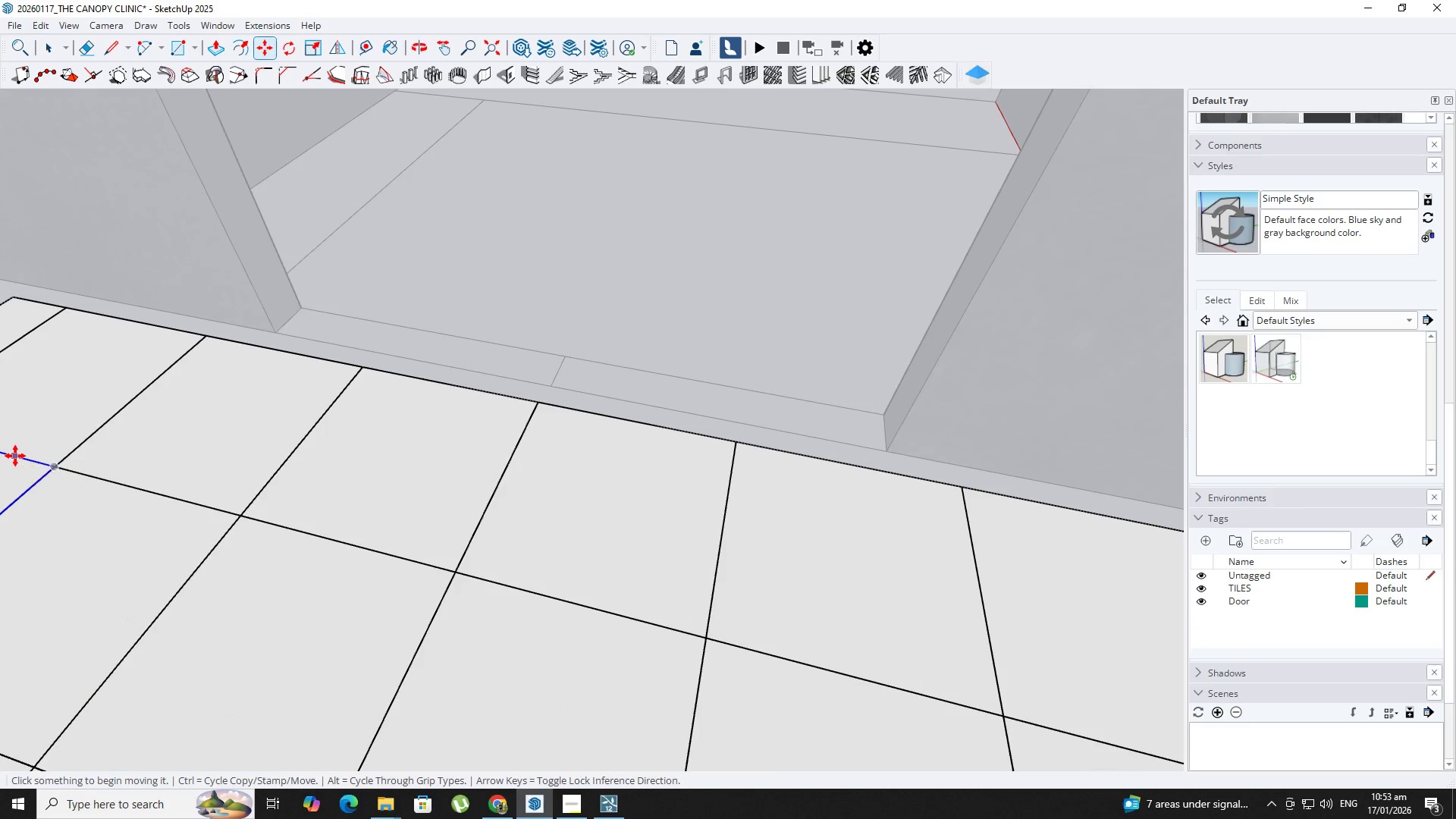 
key(Numpad9)
 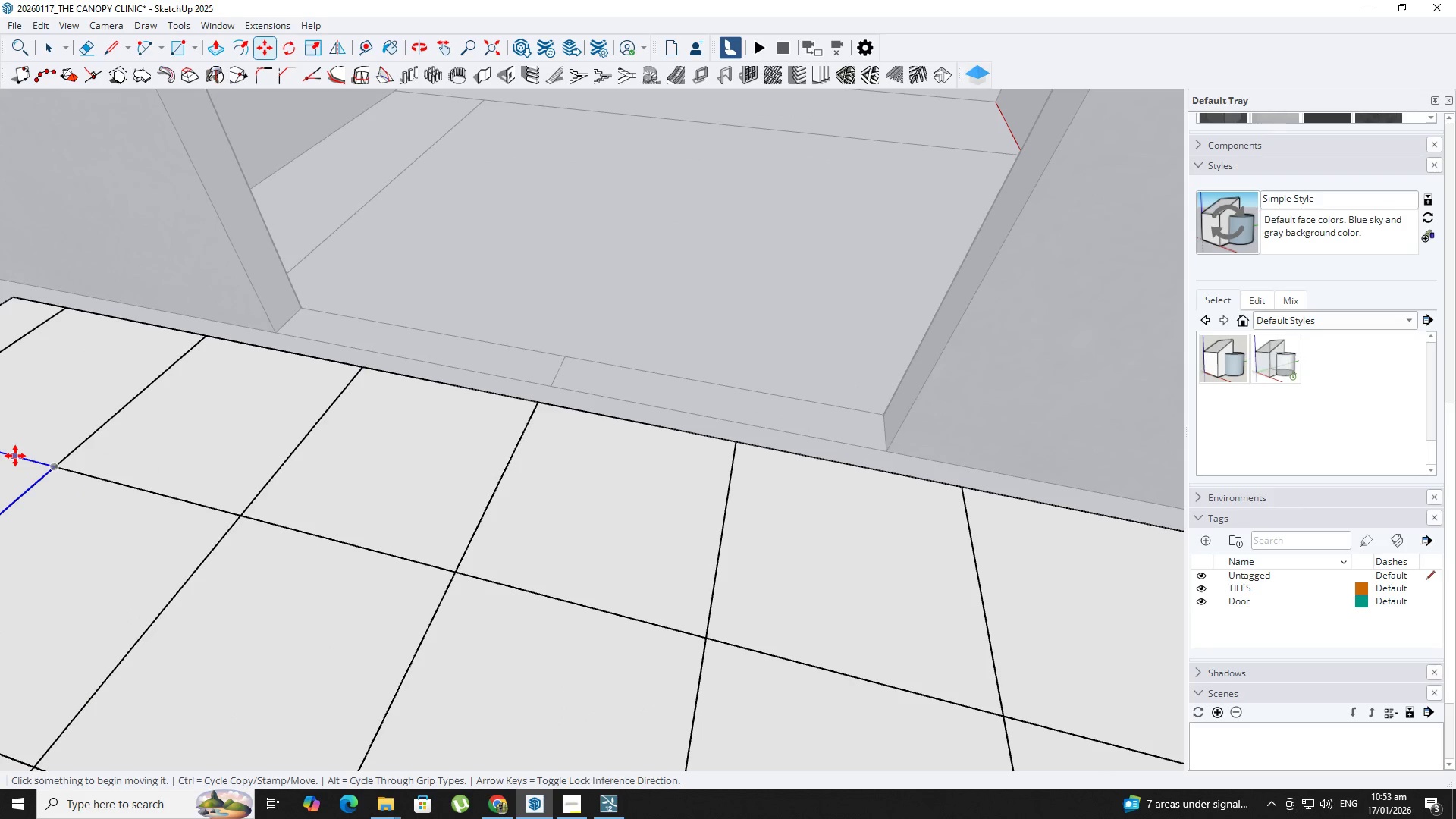 
key(NumpadEnter)
 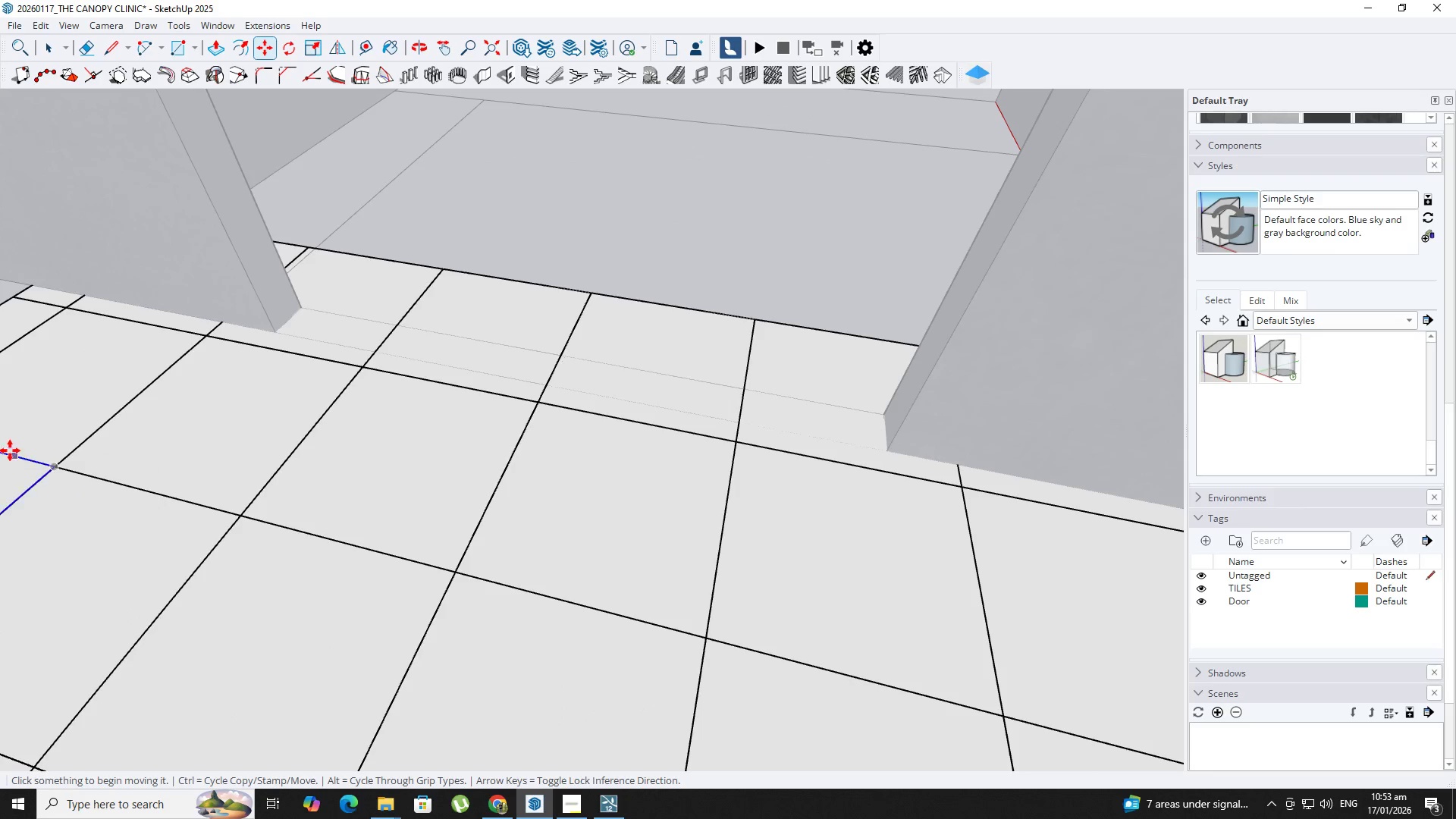 
hold_key(key=ShiftLeft, duration=0.58)
 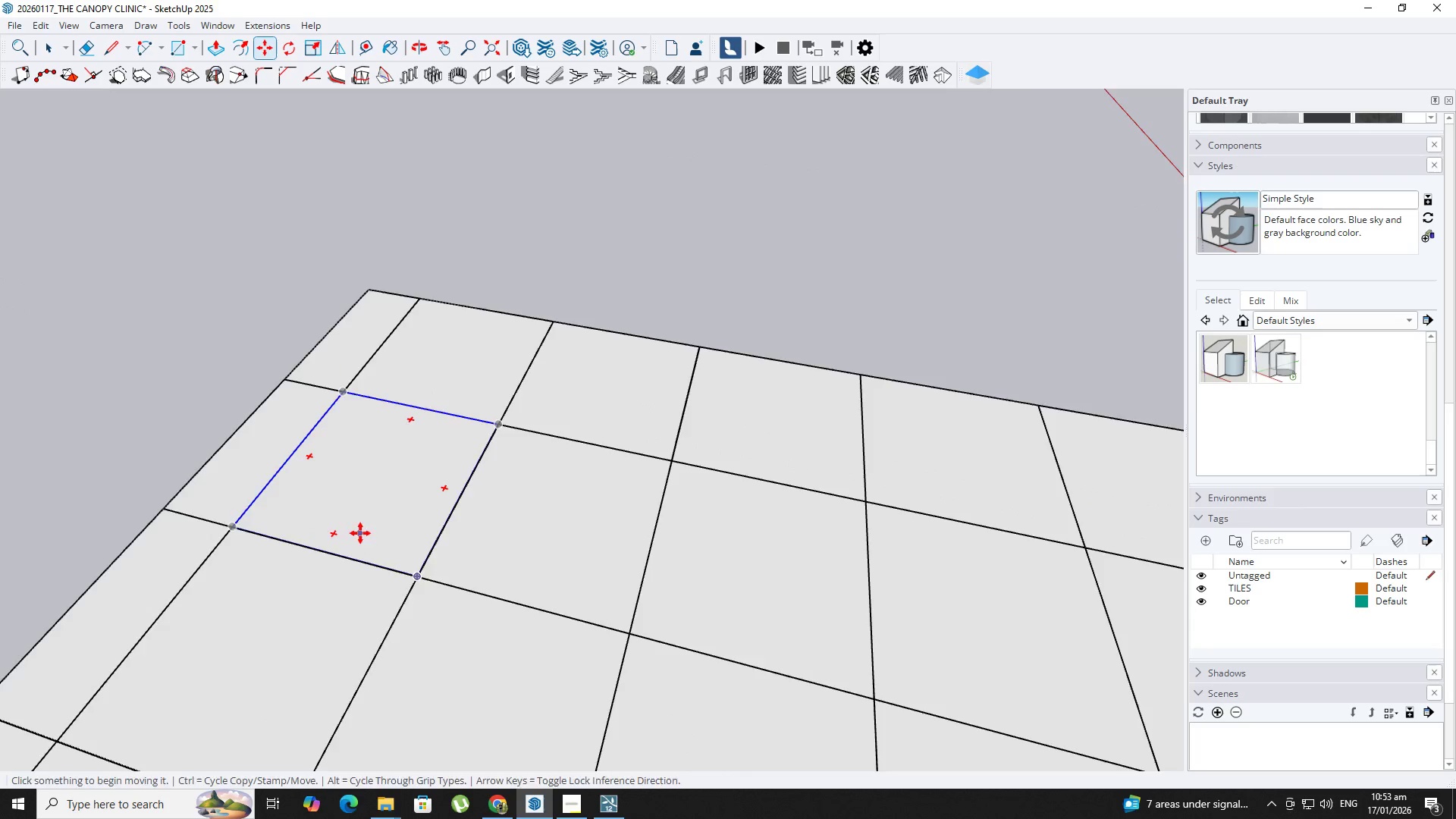 
hold_key(key=ShiftLeft, duration=1.33)
 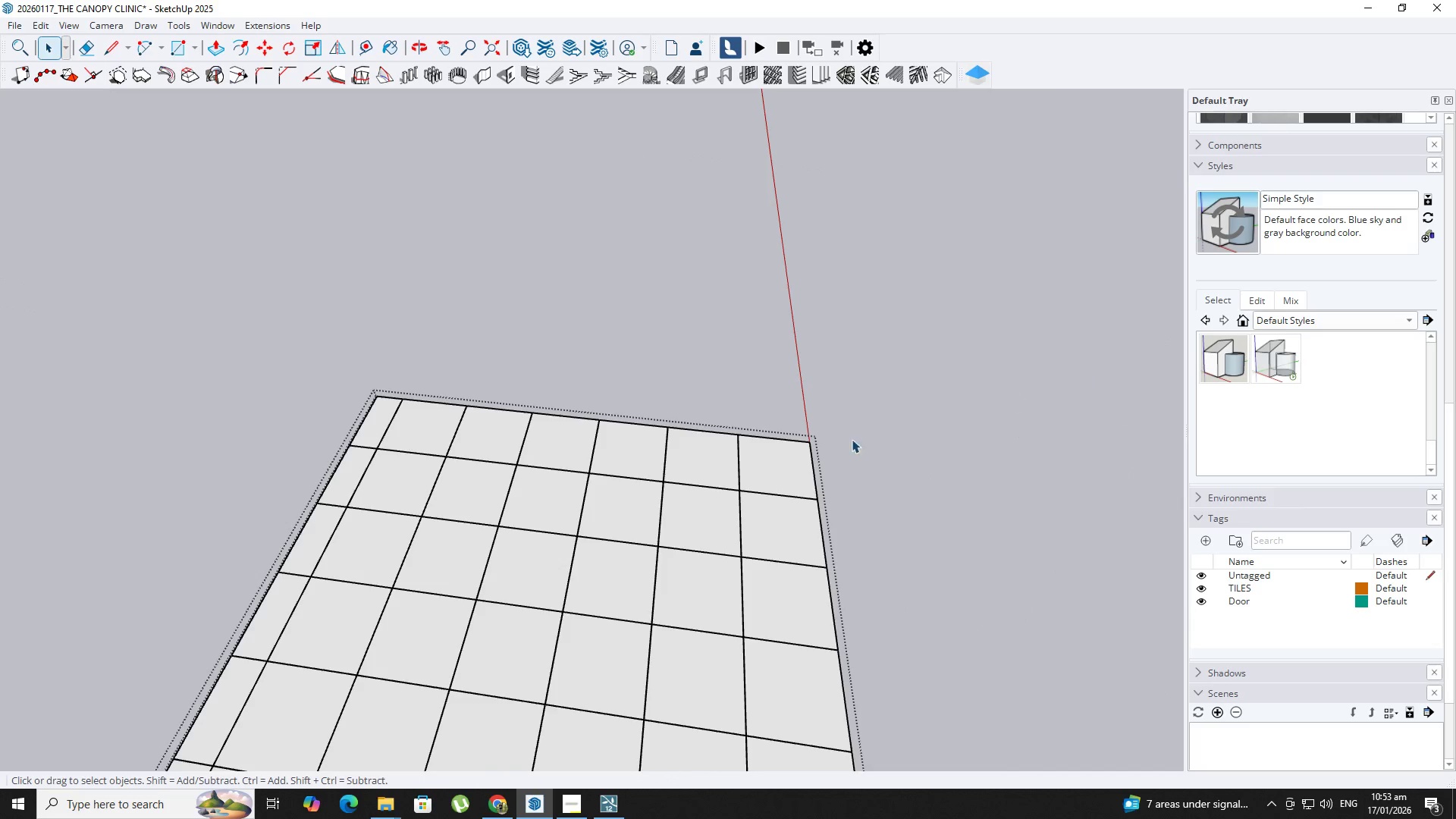 
key(Backquote)
 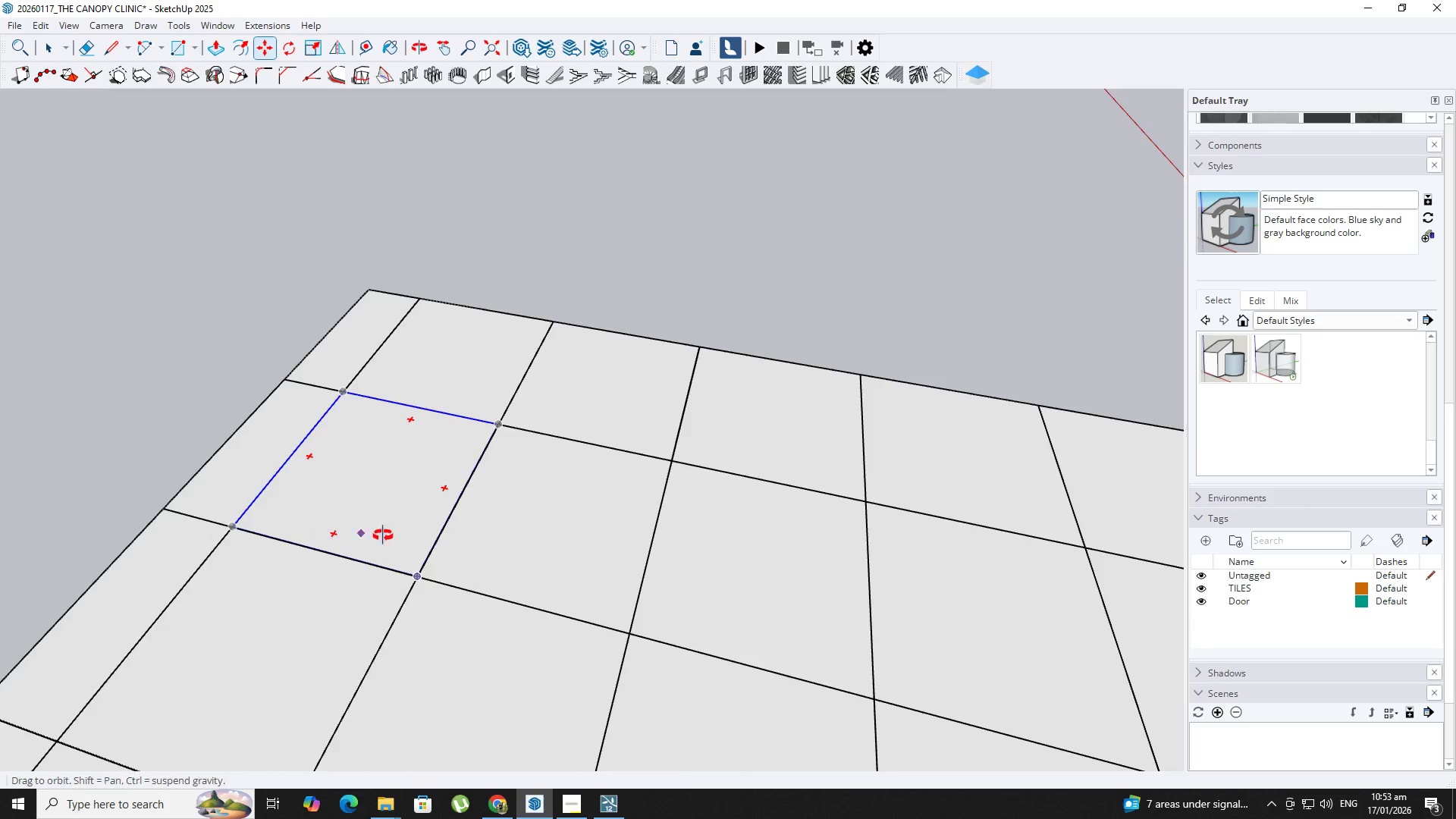 
key(Space)
 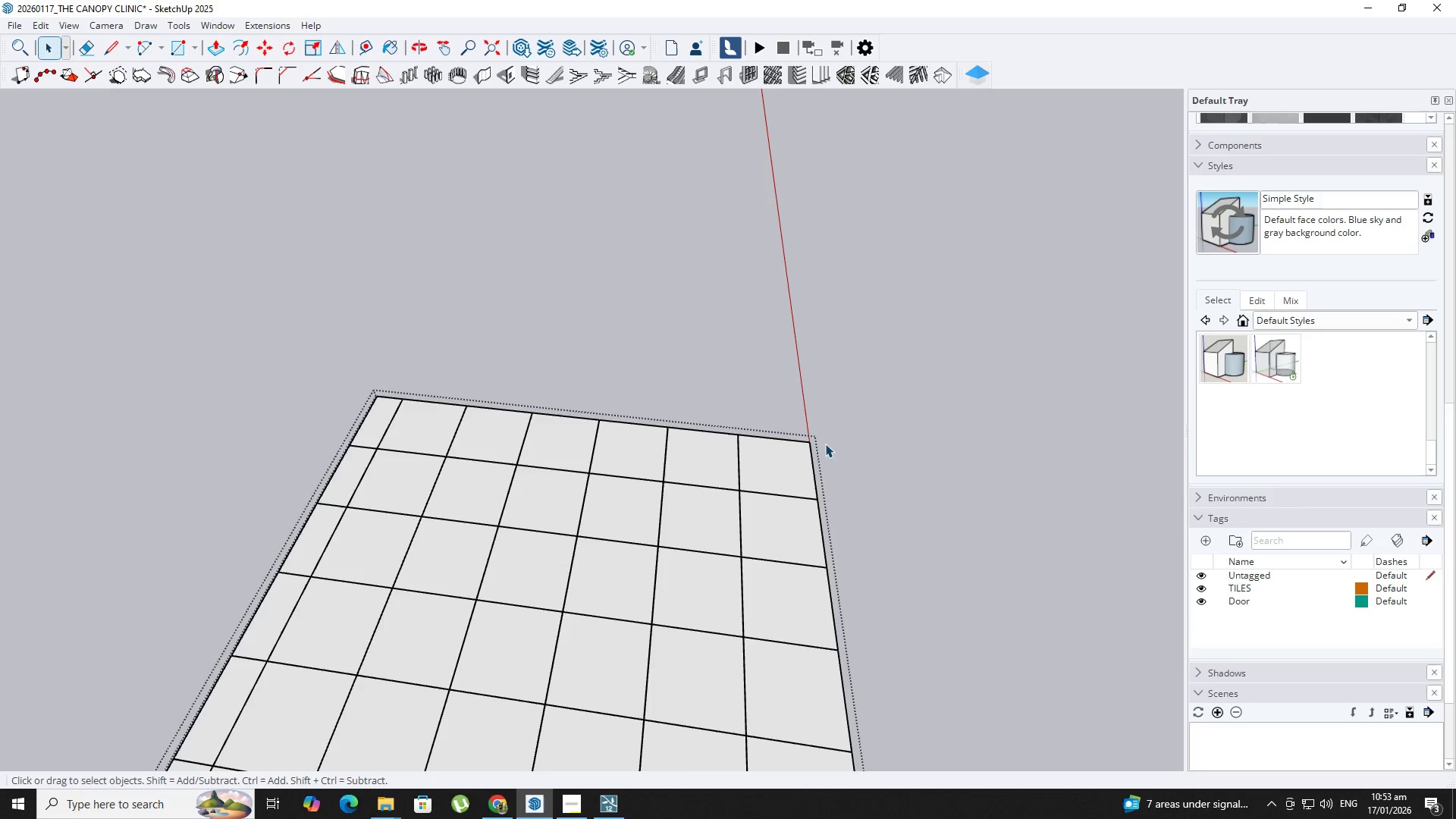 
scroll: coordinate [516, 443], scroll_direction: down, amount: 11.0
 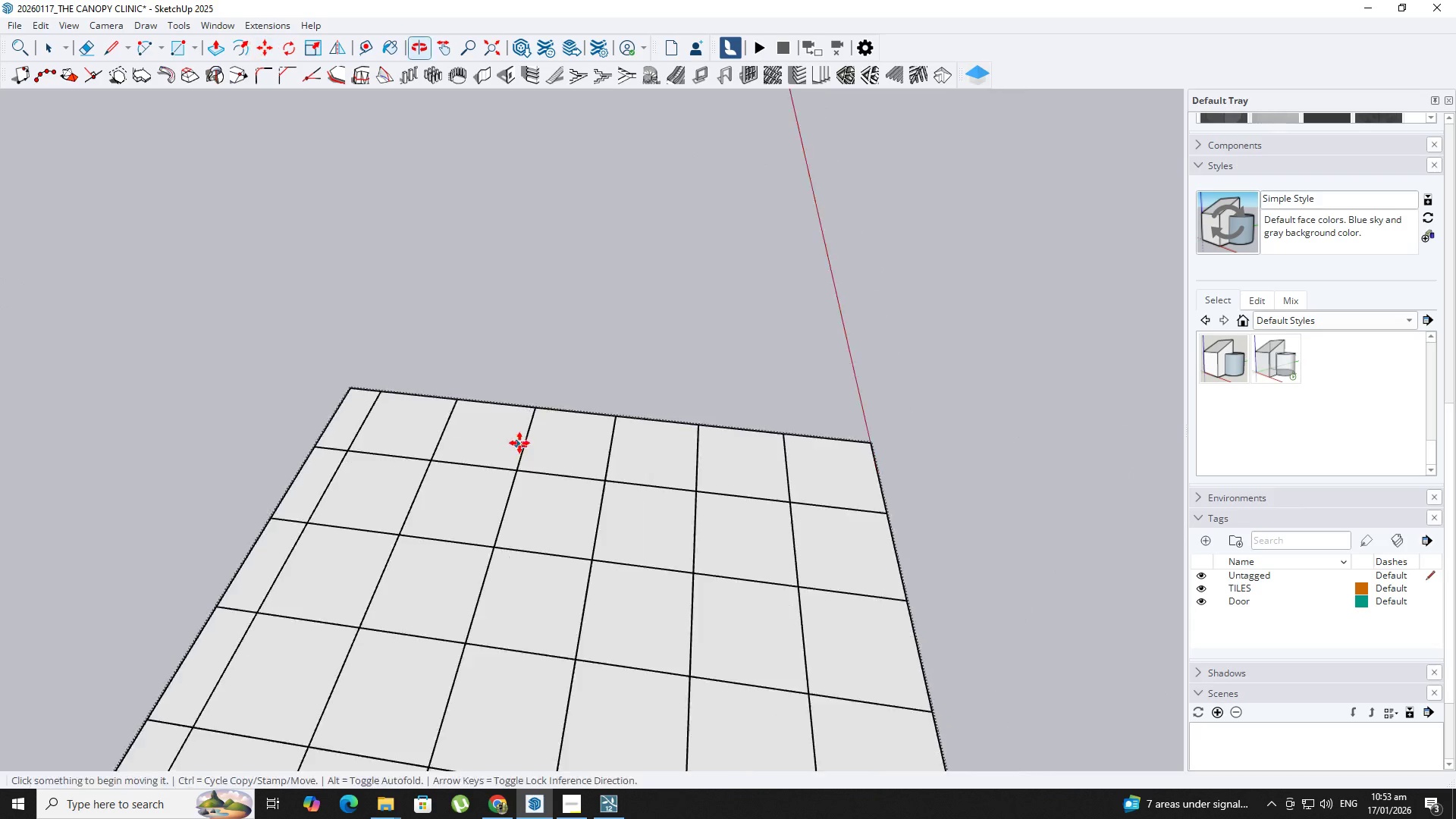 
left_click_drag(start_coordinate=[832, 425], to_coordinate=[340, 413])
 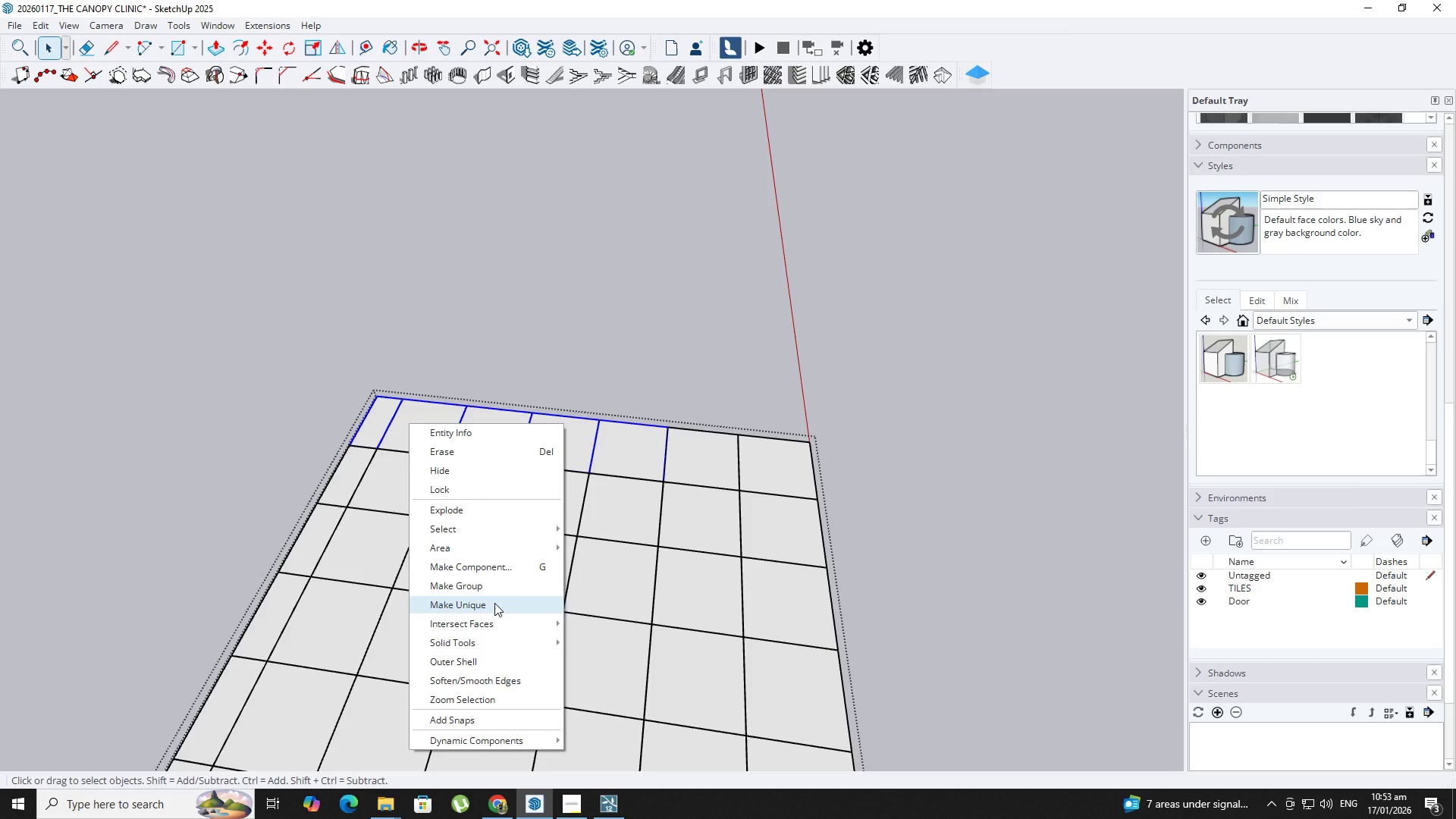 
hold_key(key=ShiftLeft, duration=1.44)
left_click([717, 462])
 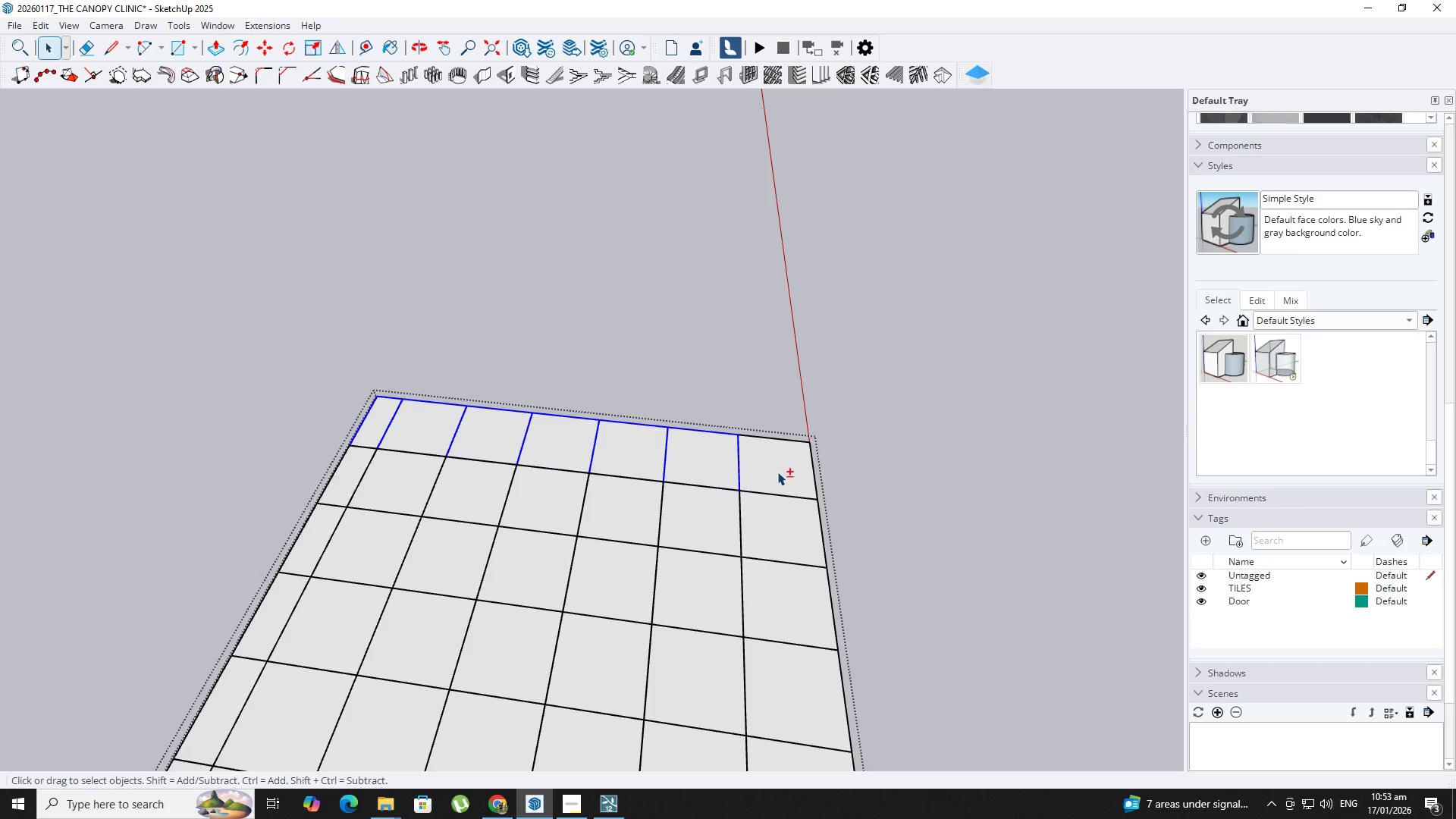 
double_click([778, 472])
 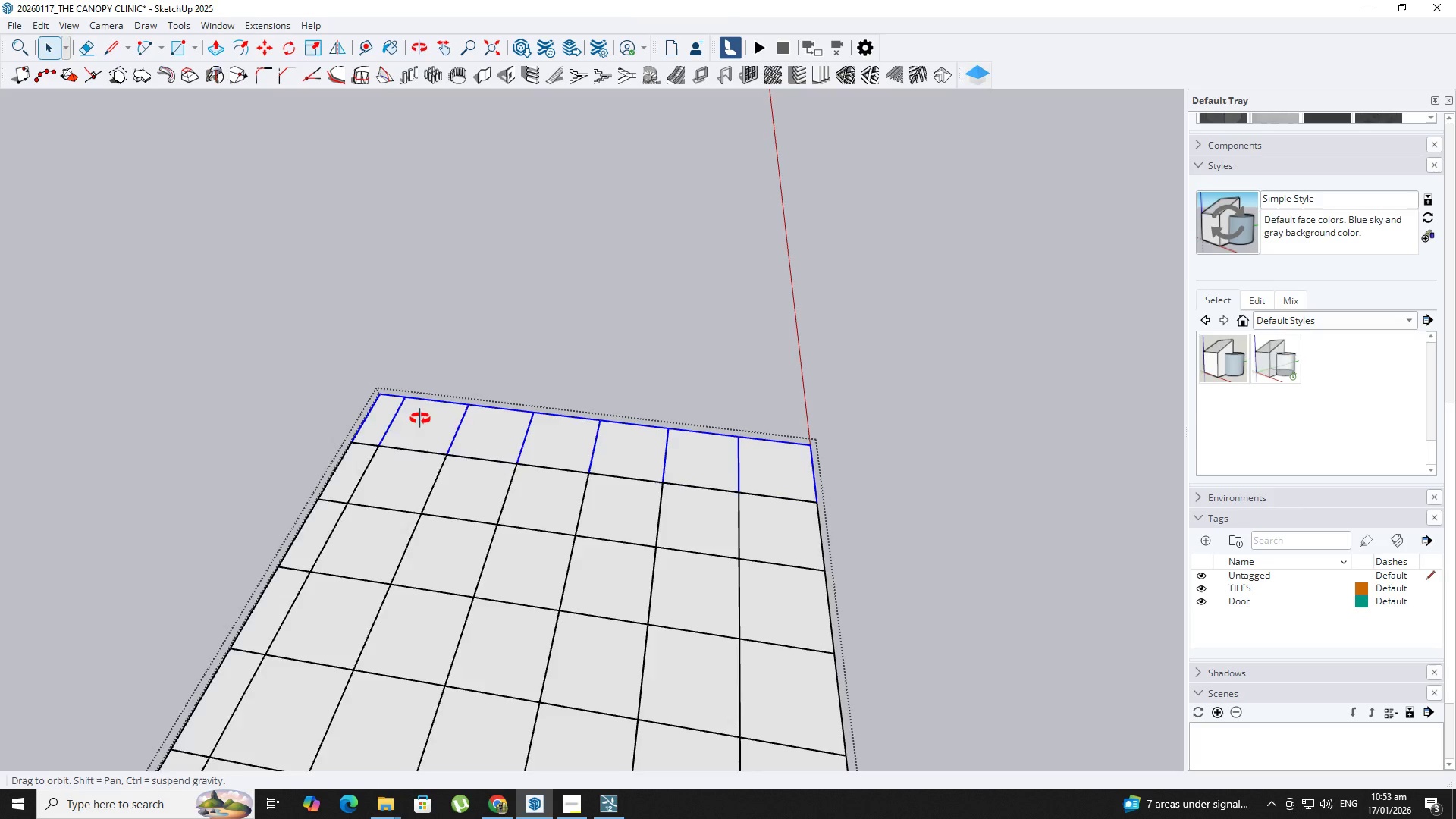 
scroll: coordinate [682, 609], scroll_direction: up, amount: 6.0
 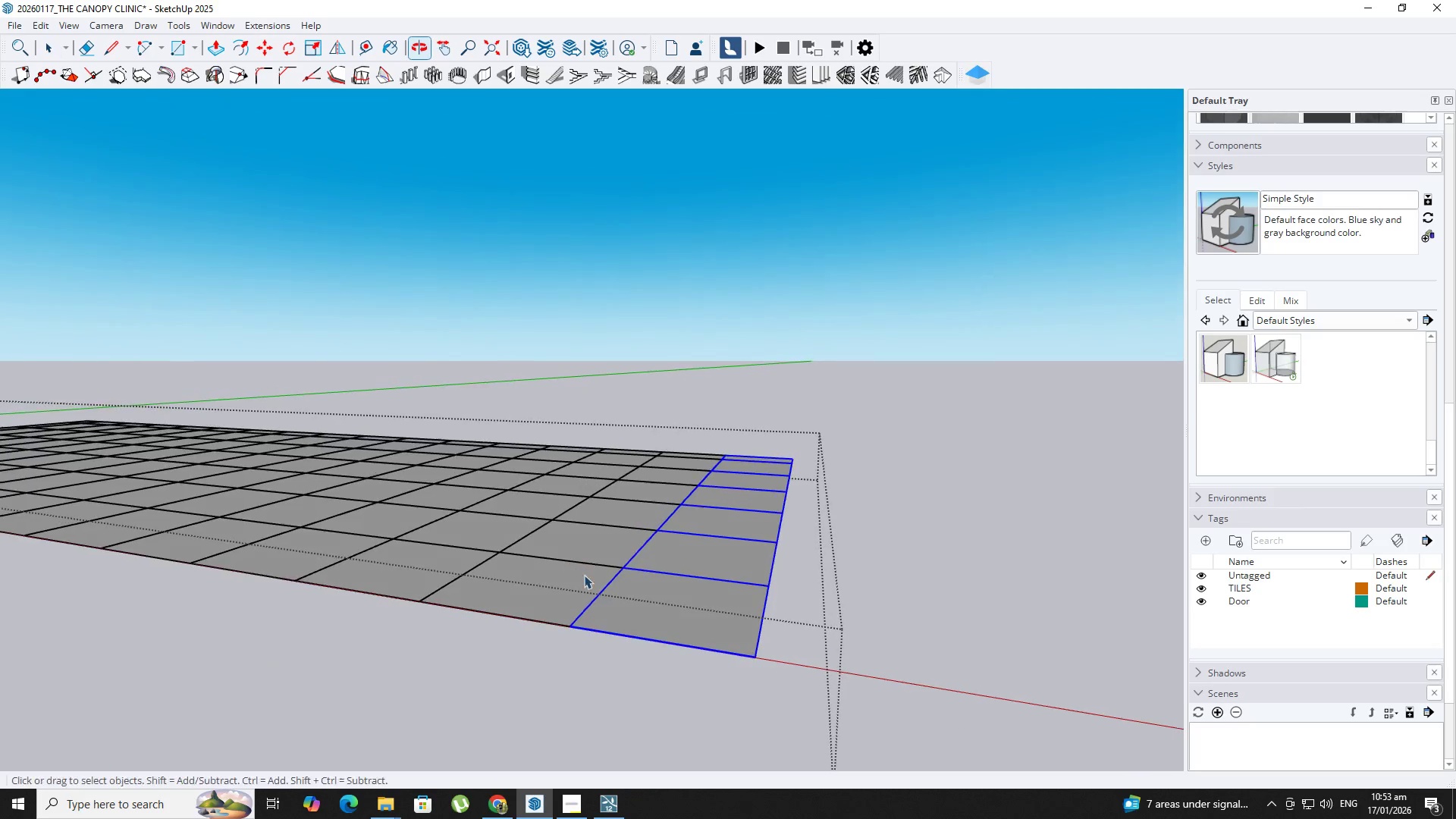 
hold_key(key=ShiftLeft, duration=0.33)
 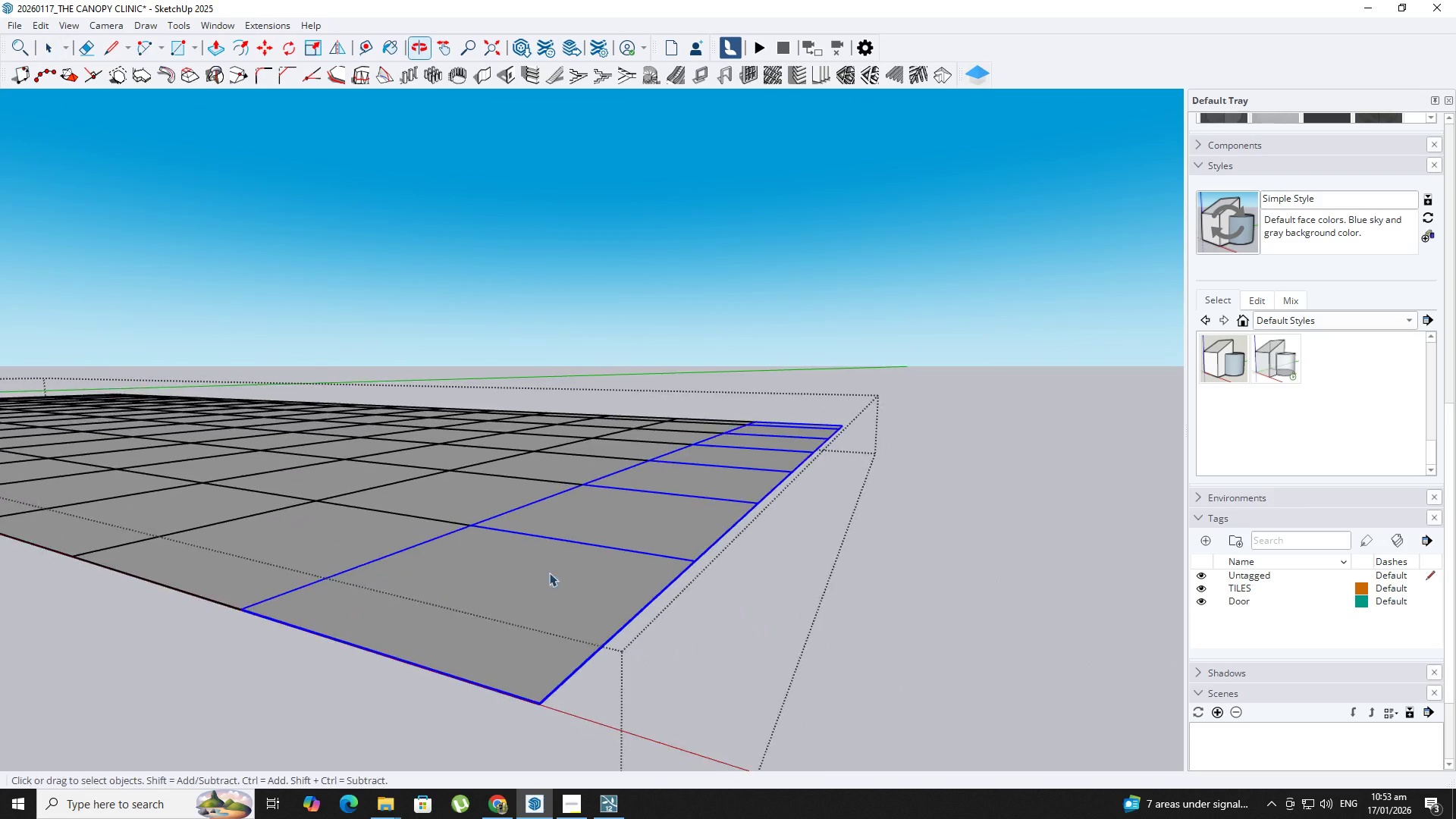 
scroll: coordinate [709, 617], scroll_direction: up, amount: 7.0
 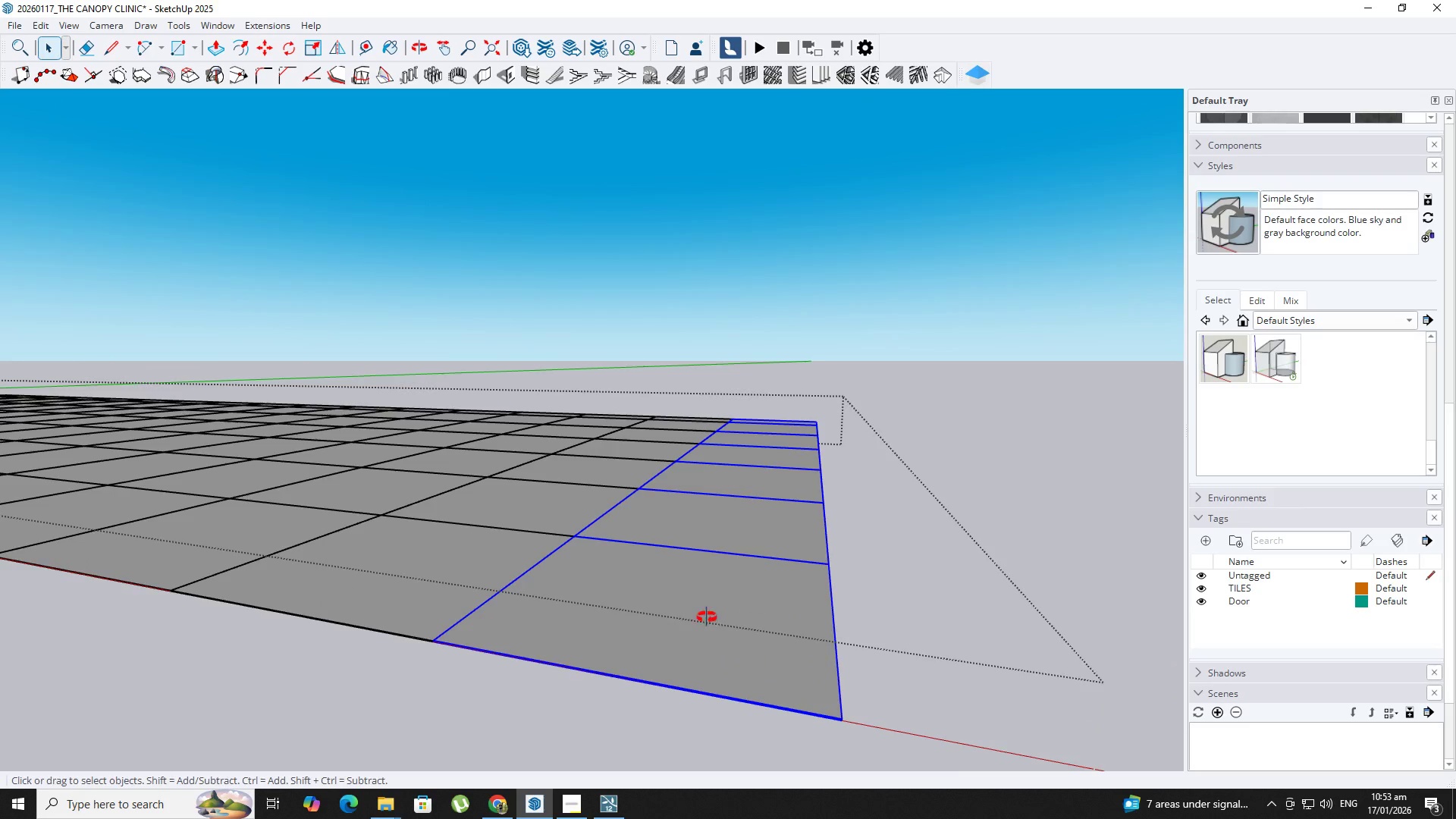 
left_click([731, 538])
 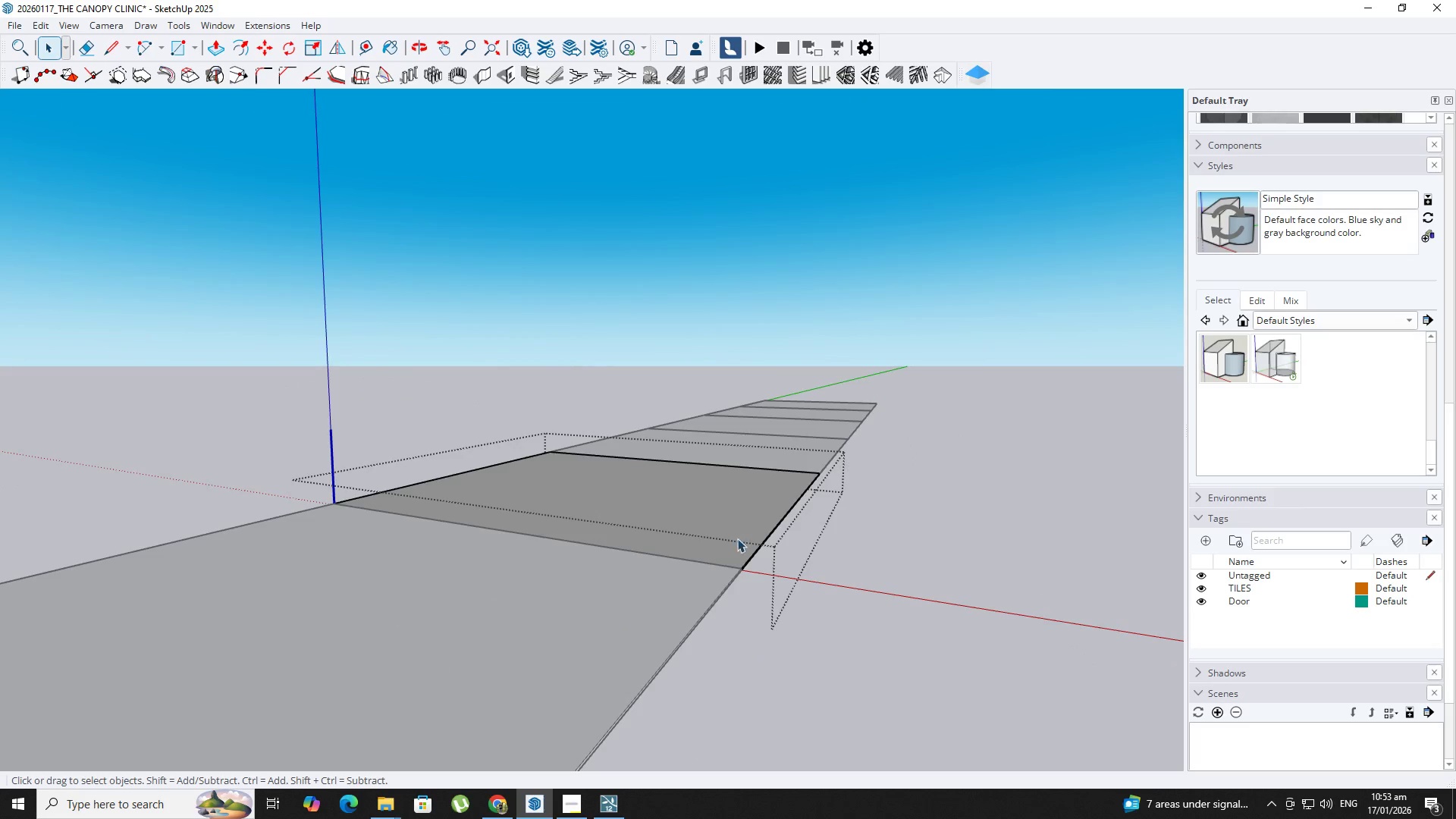 
scroll: coordinate [731, 538], scroll_direction: up, amount: 7.0
 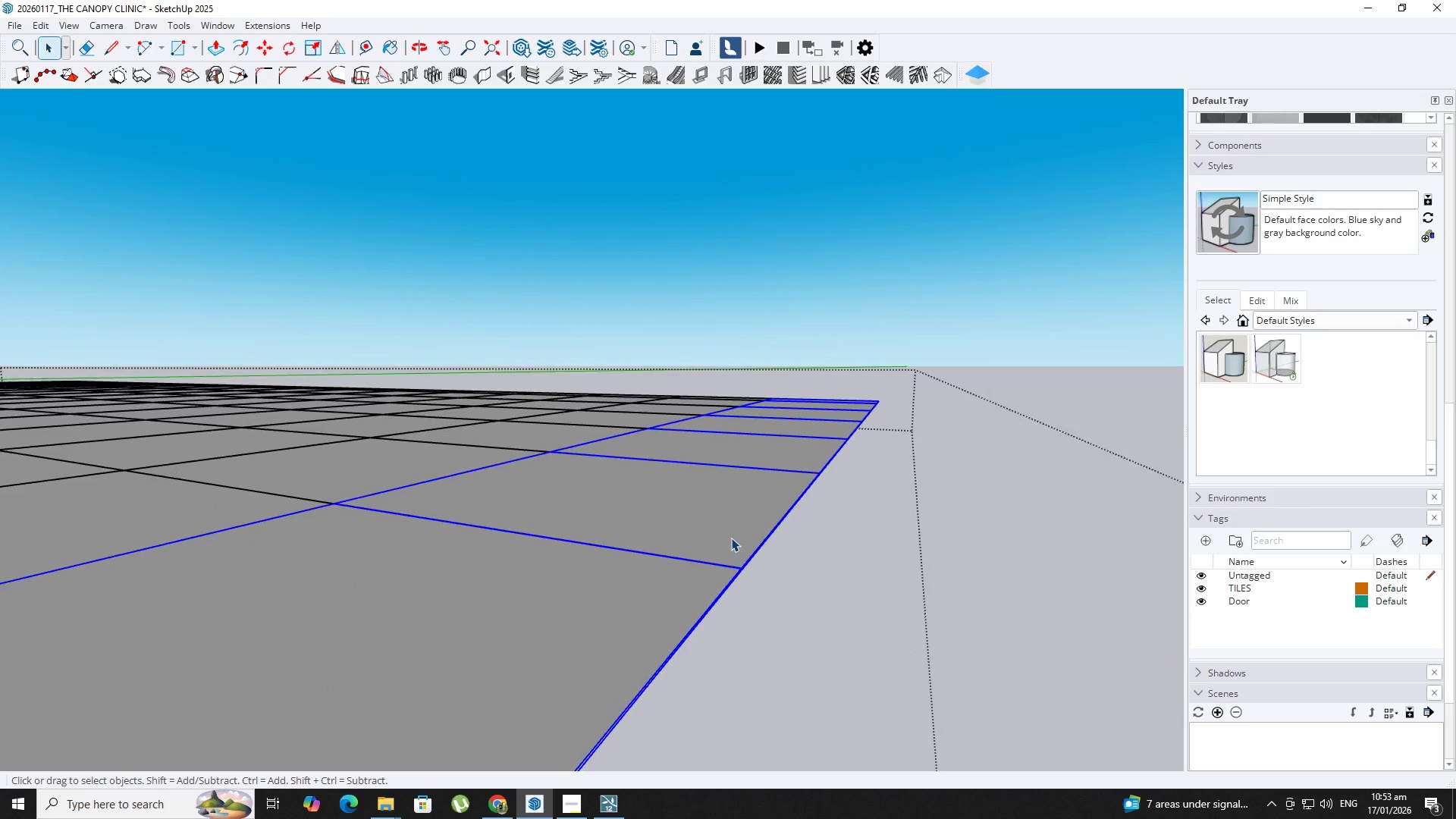 
key(BracketLeft)
 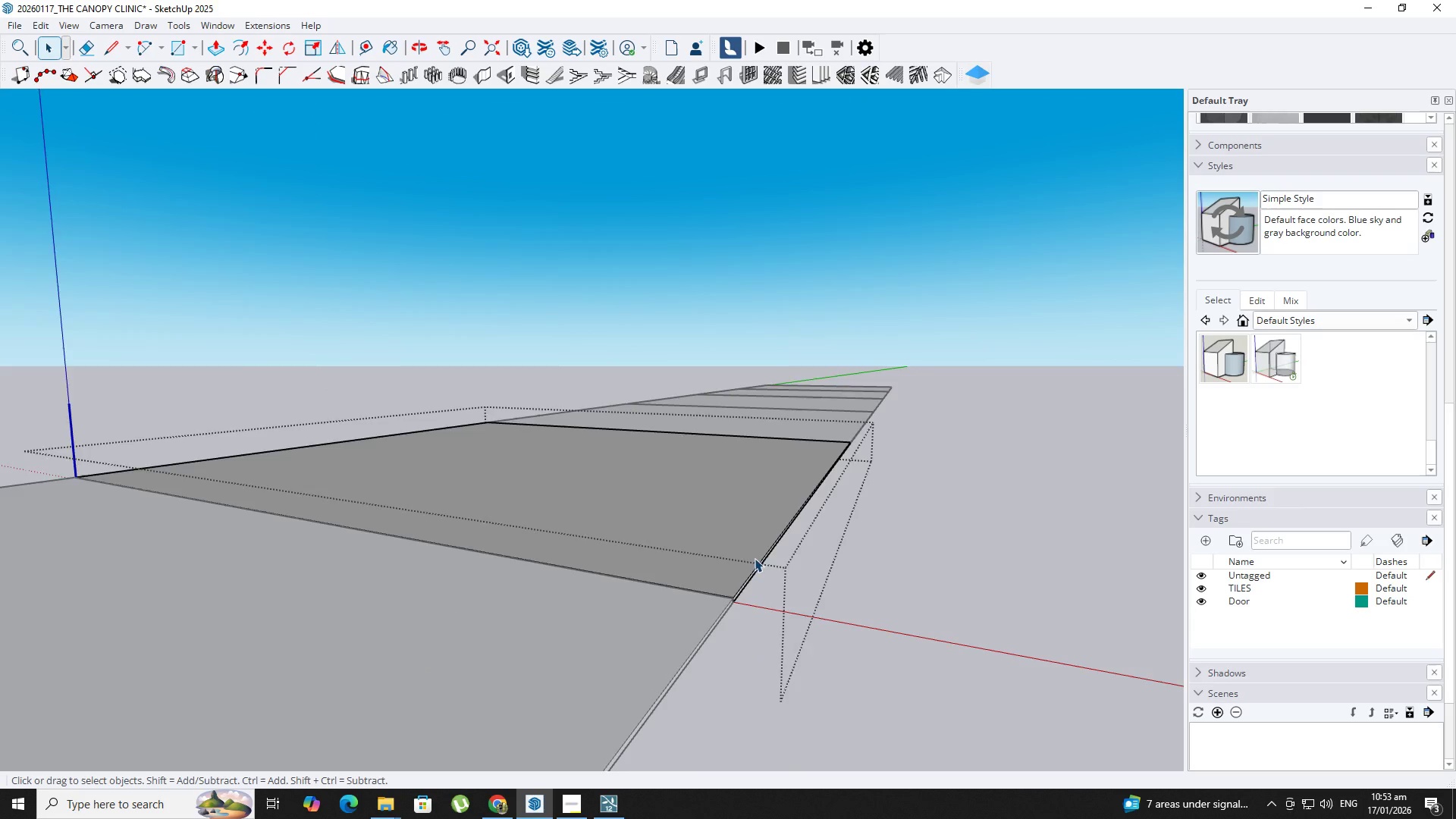 
key(P)
 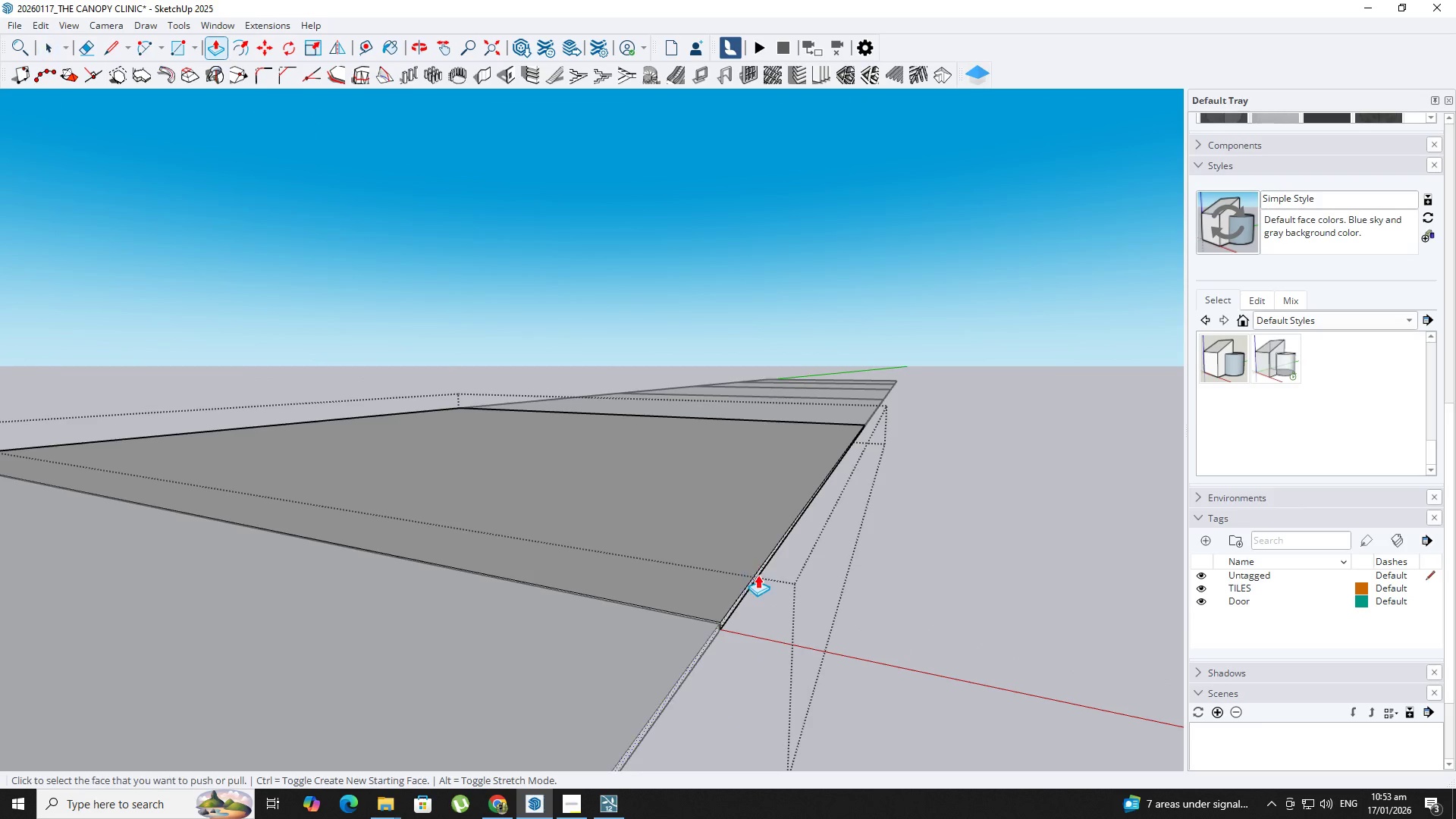 
key(BracketLeft)
 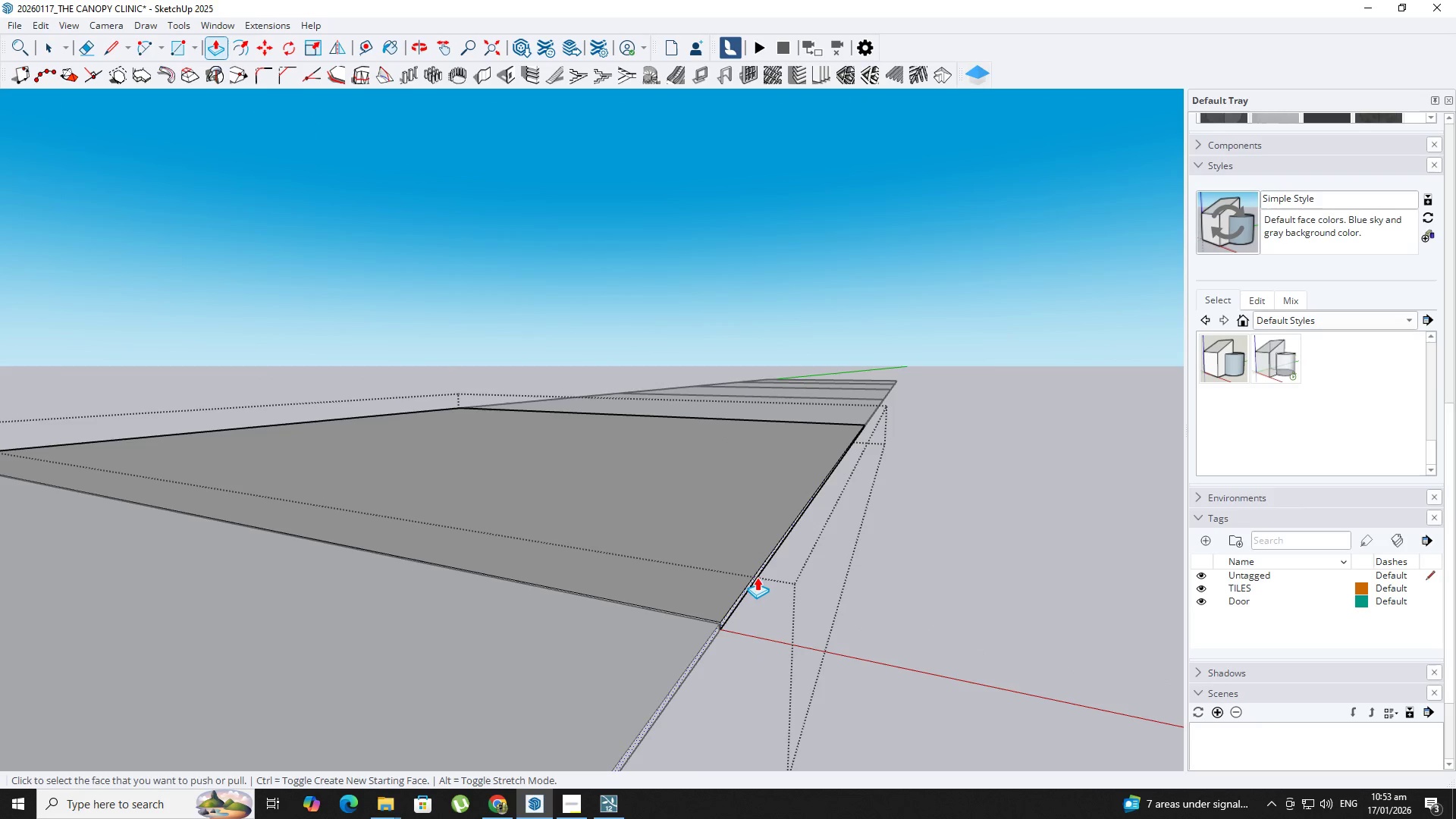 
scroll: coordinate [754, 561], scroll_direction: up, amount: 11.0
 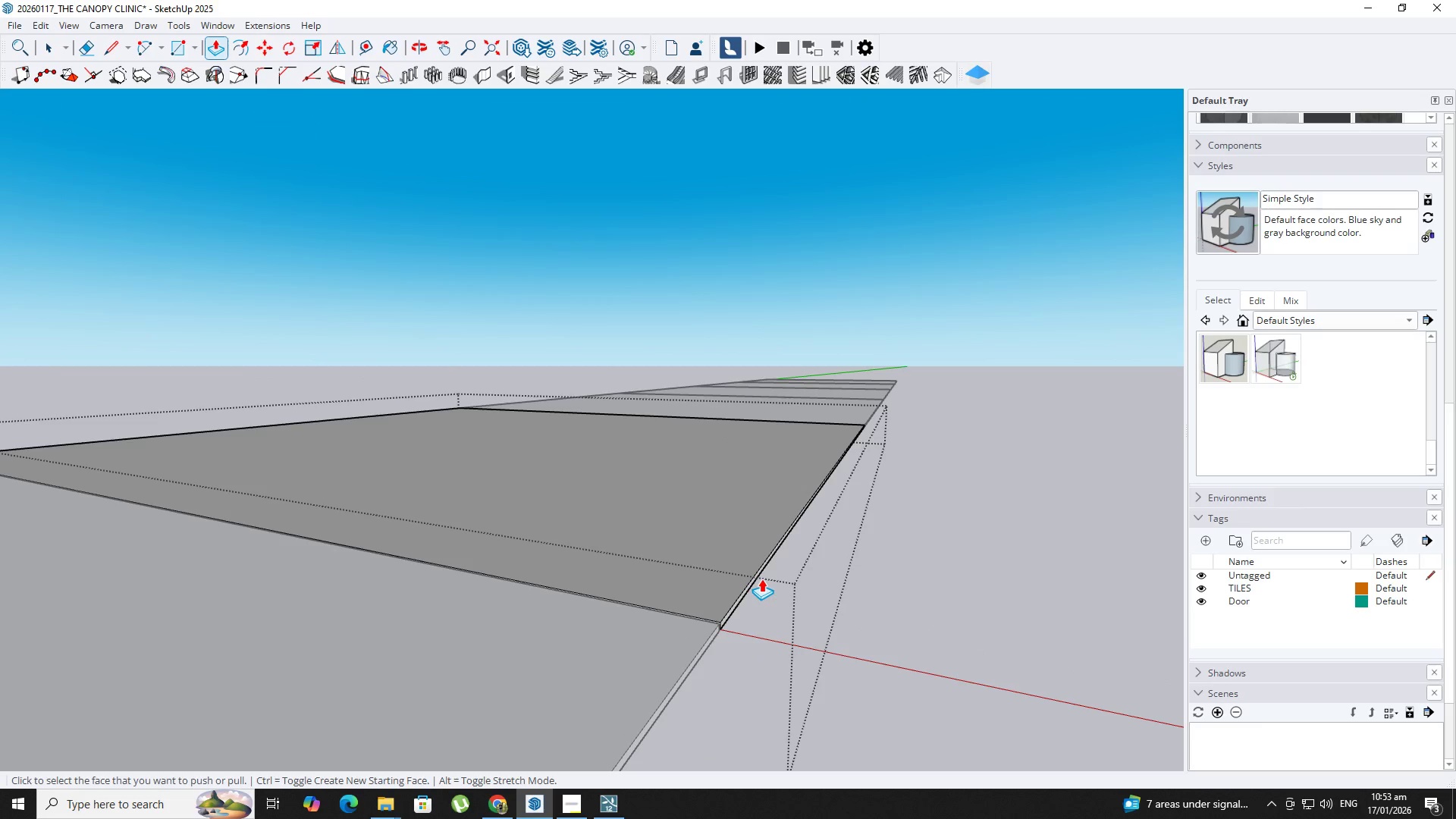 
left_click([755, 576])
 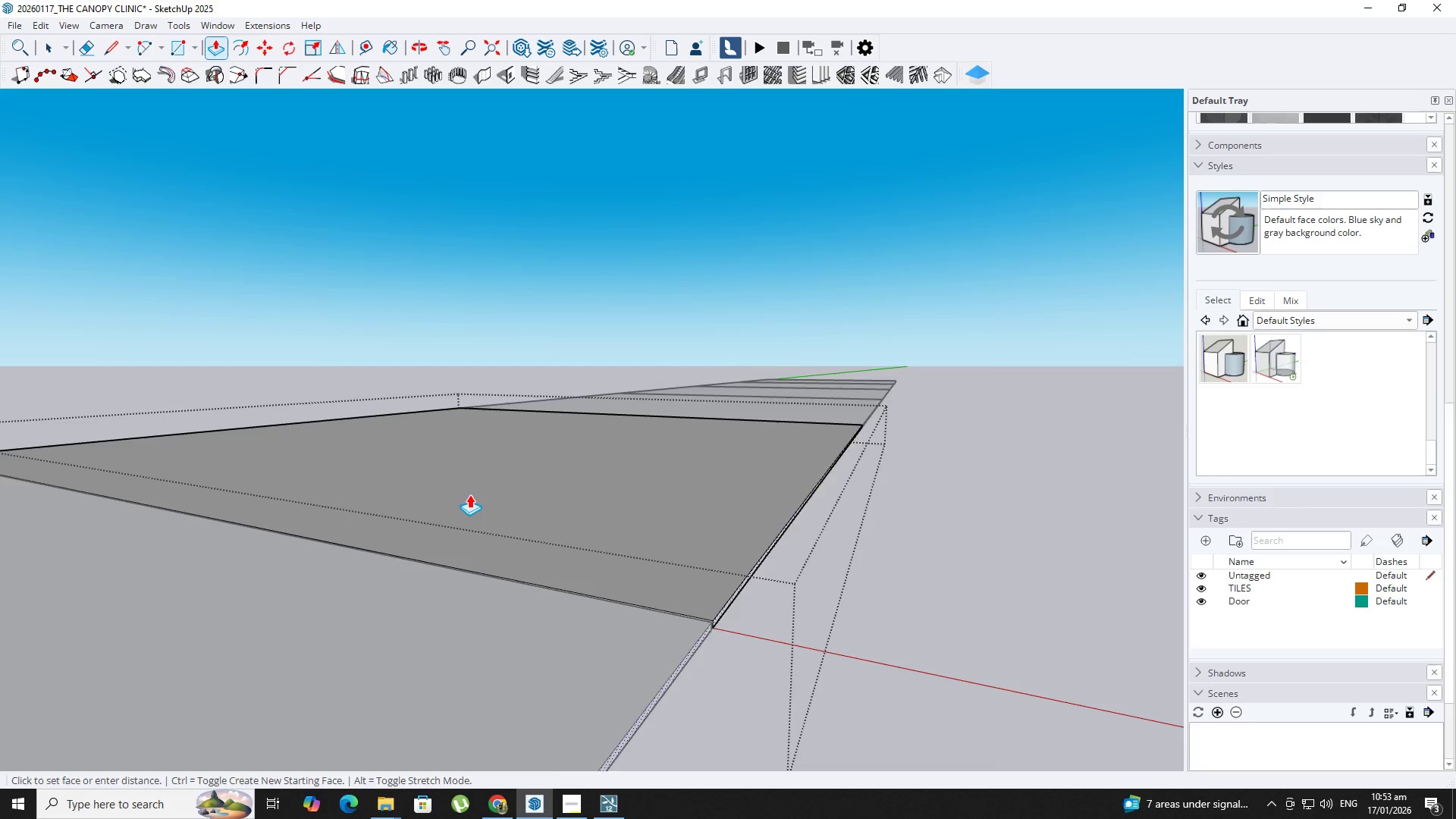 
key(Backquote)
 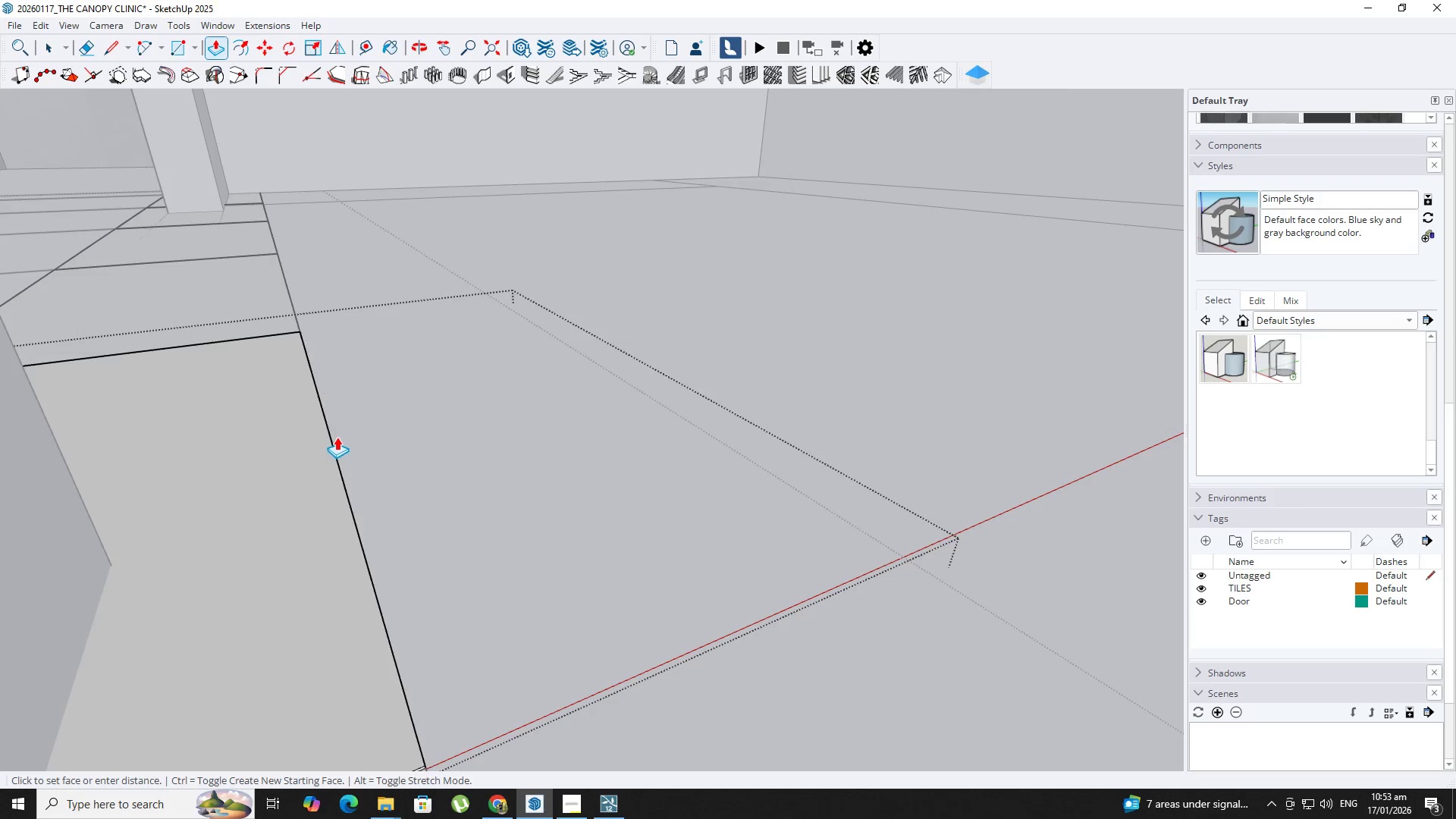 
scroll: coordinate [858, 636], scroll_direction: down, amount: 2.0
 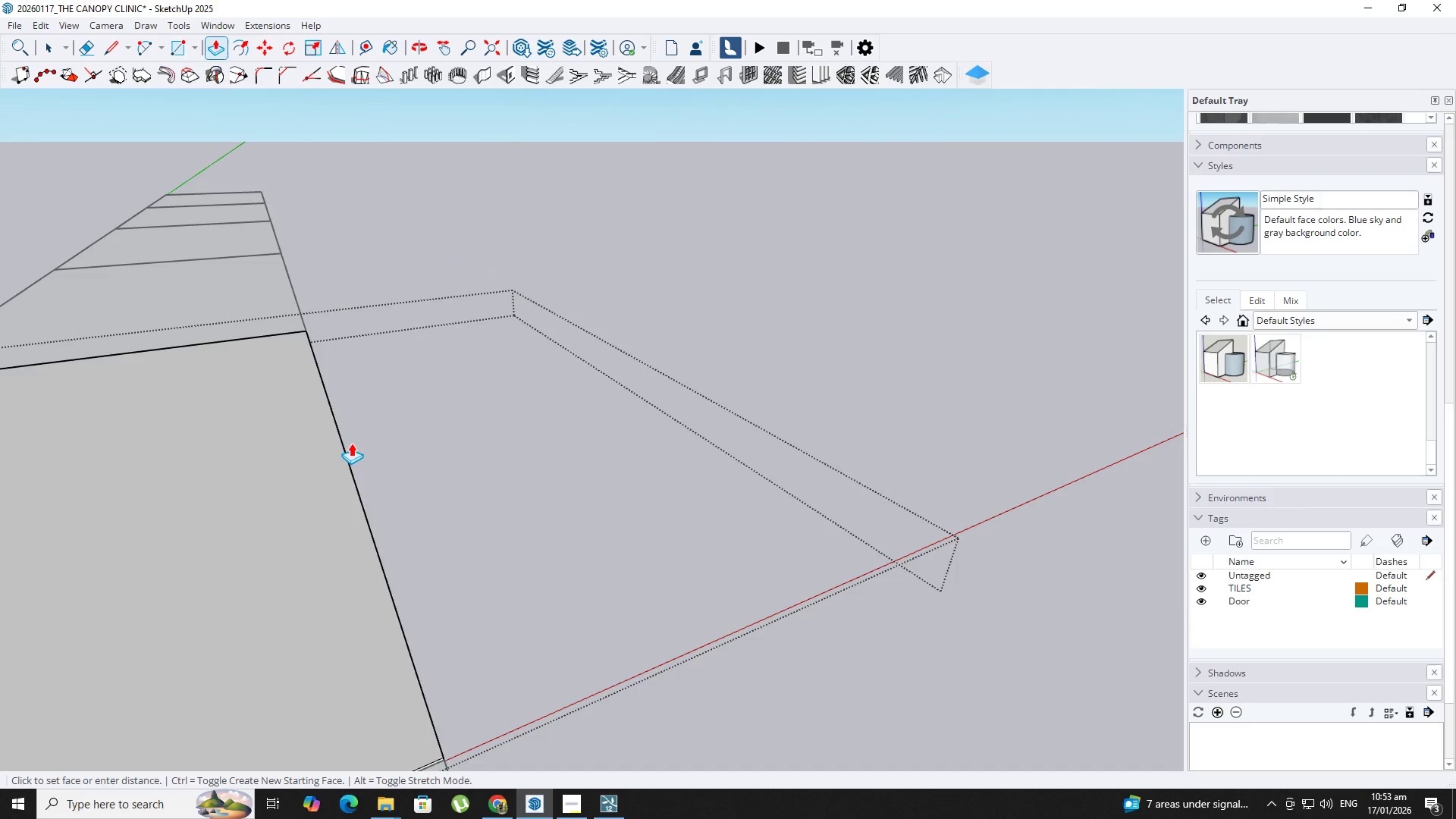 
hold_key(key=ShiftLeft, duration=0.78)
 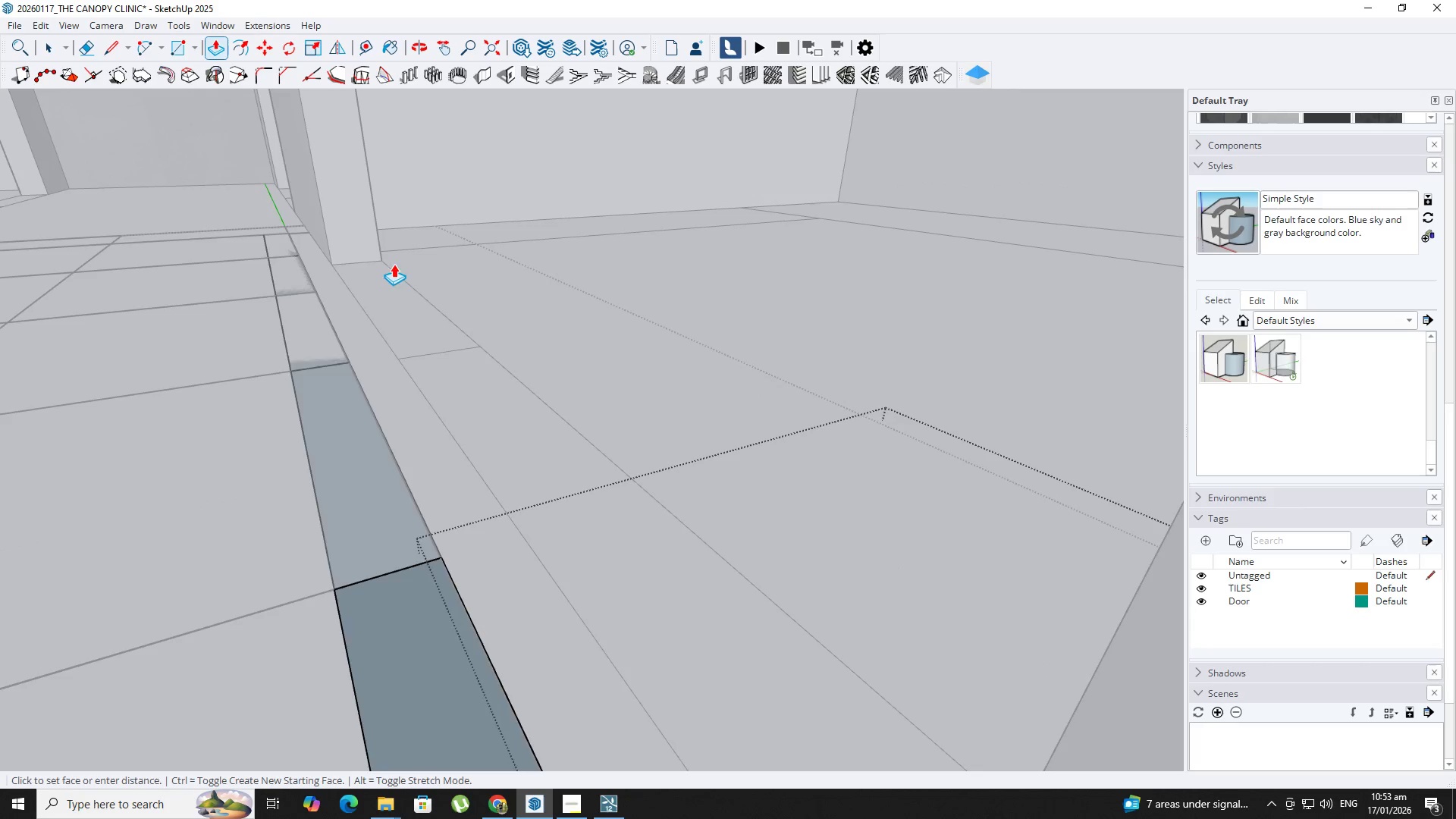 
hold_key(key=ShiftLeft, duration=1.99)
 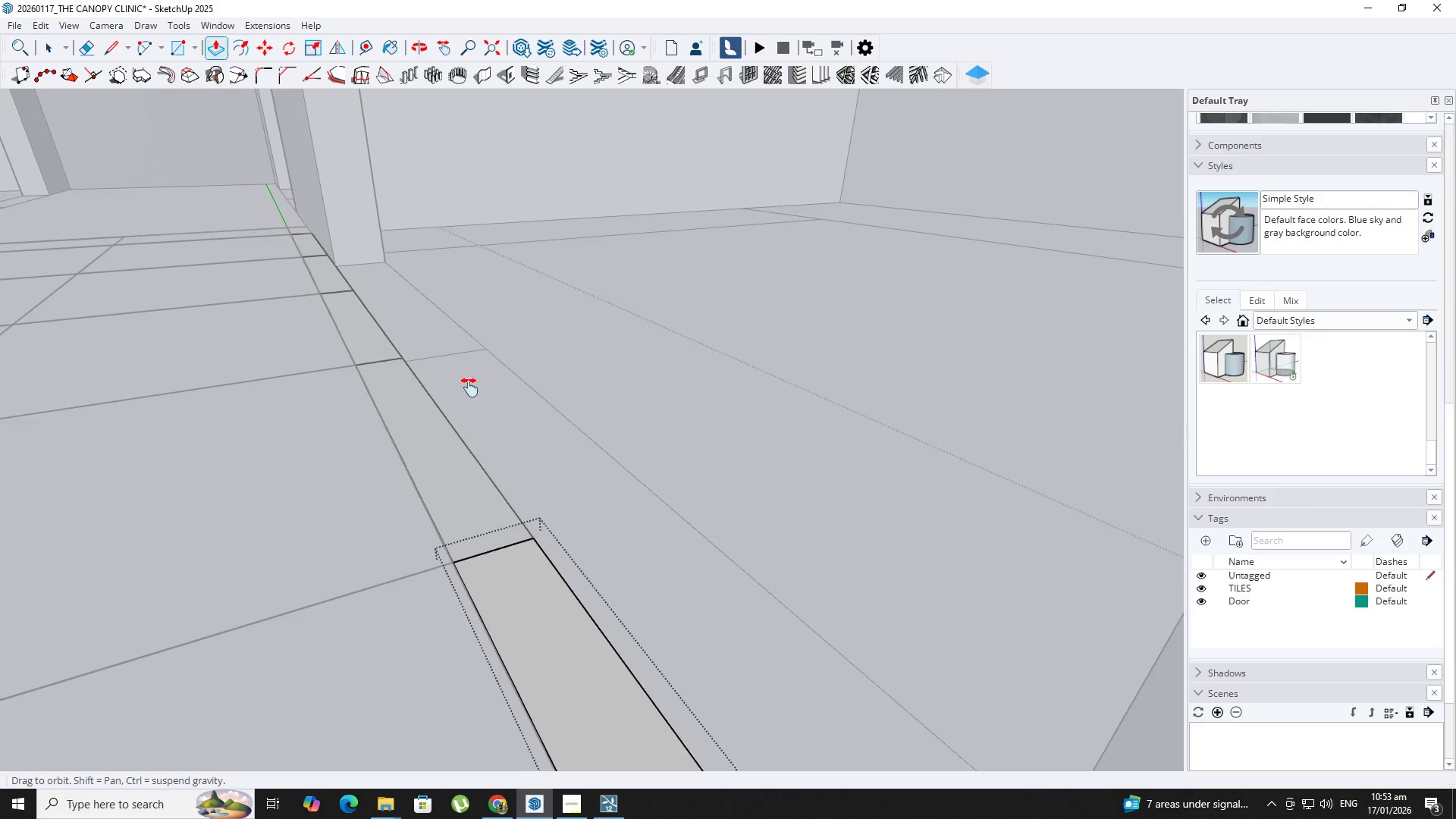 
key(Space)
 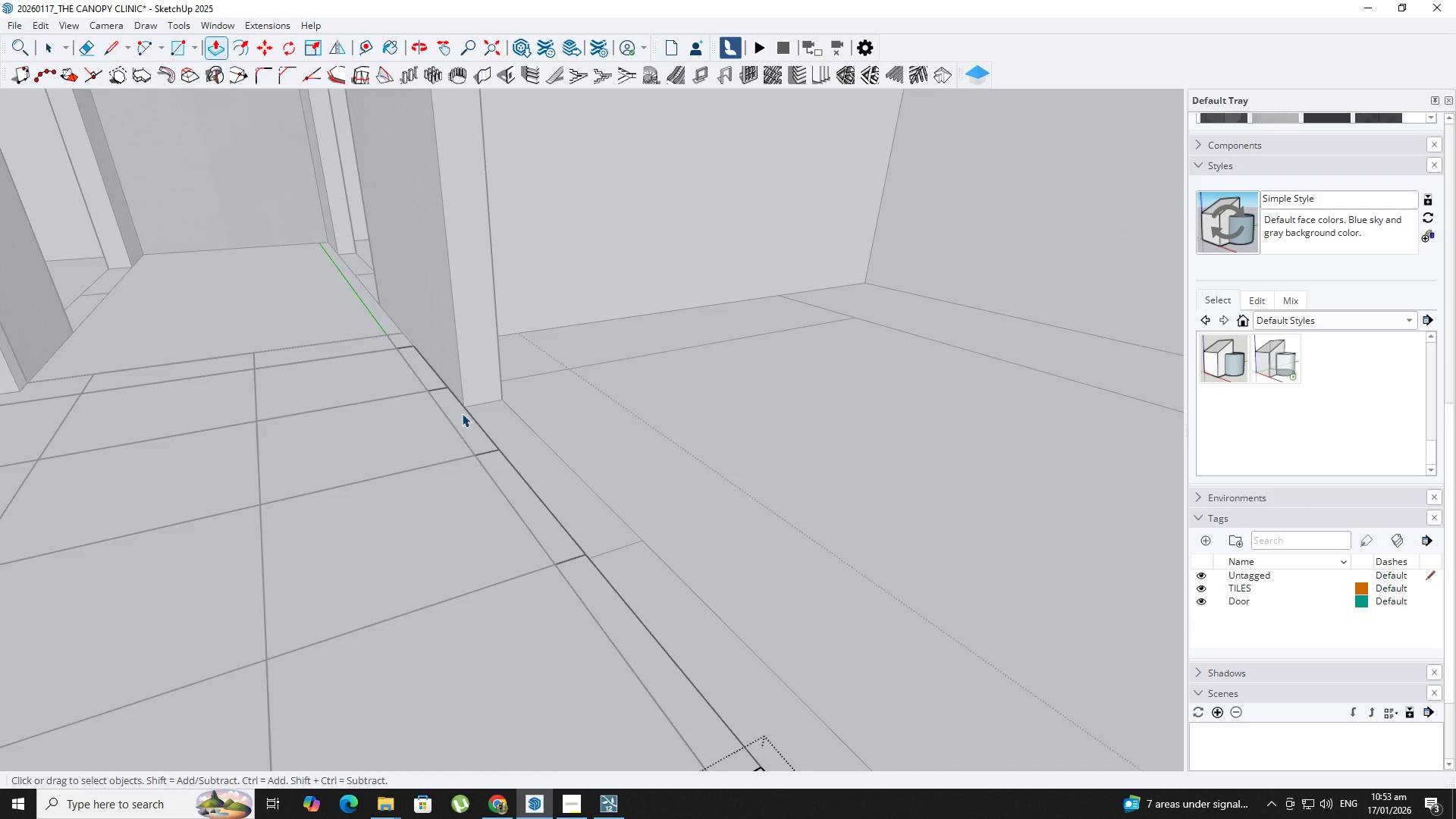 
key(Escape)
 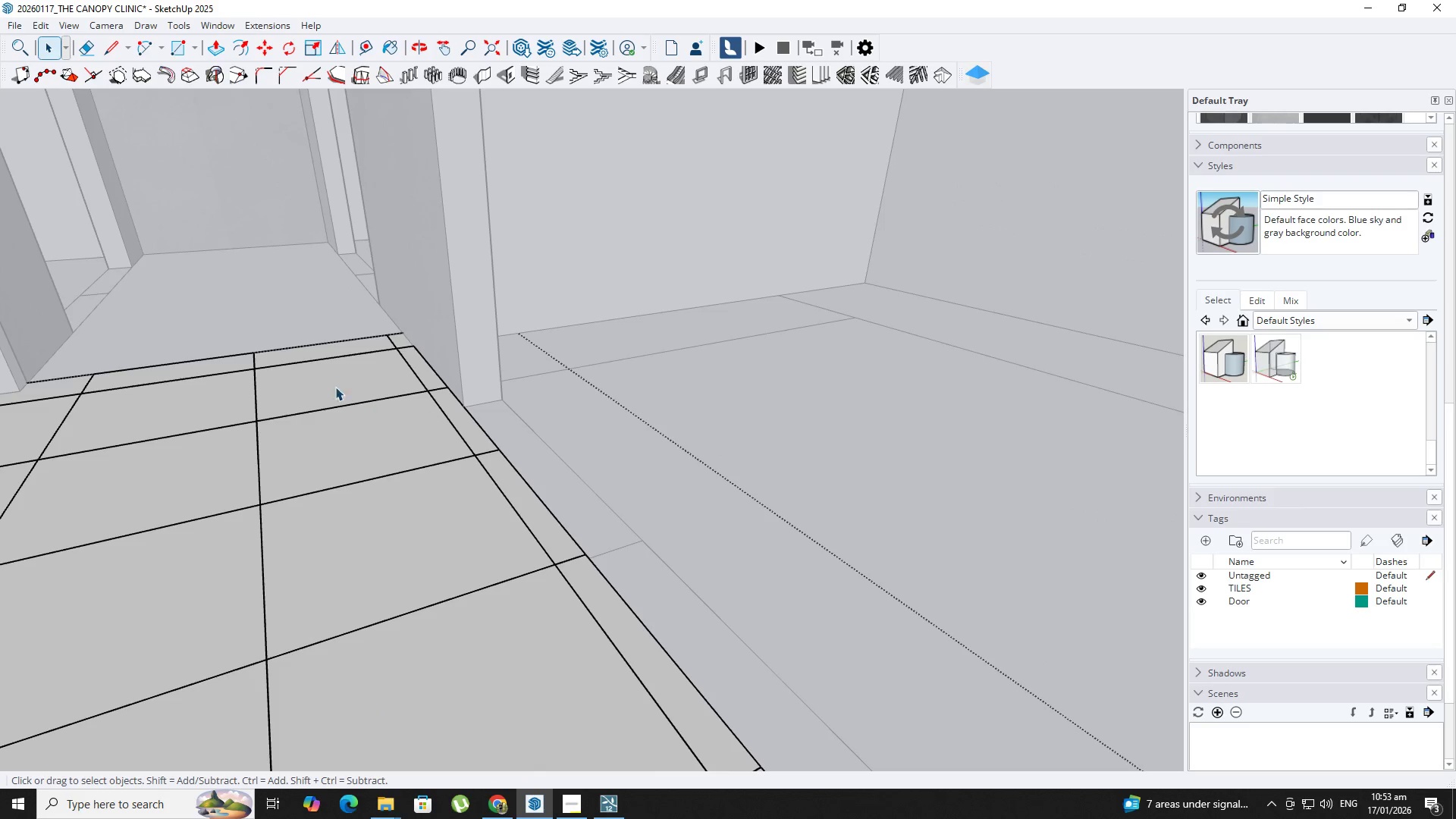 
scroll: coordinate [472, 422], scroll_direction: down, amount: 2.0
 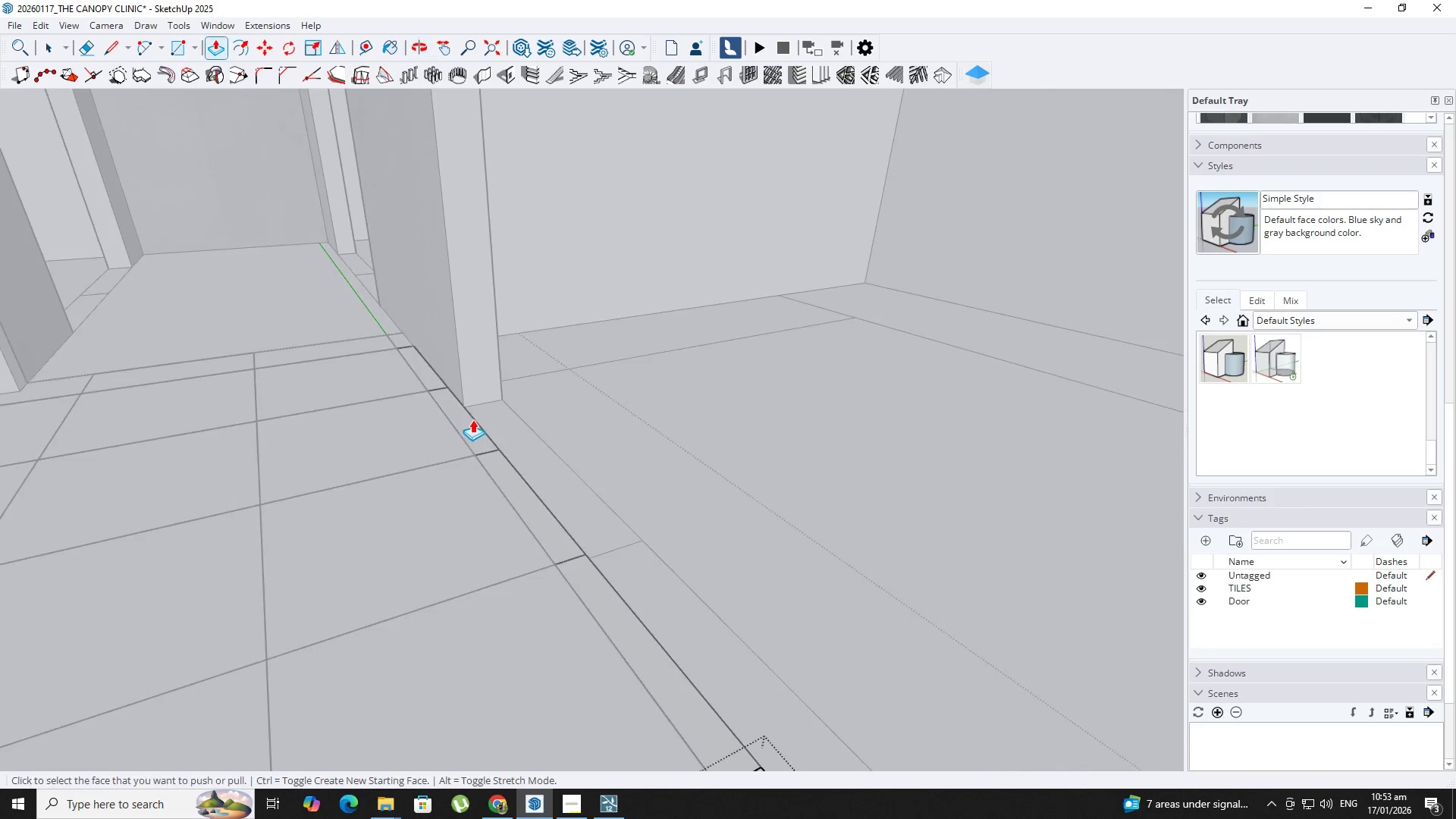 
key(Backquote)
 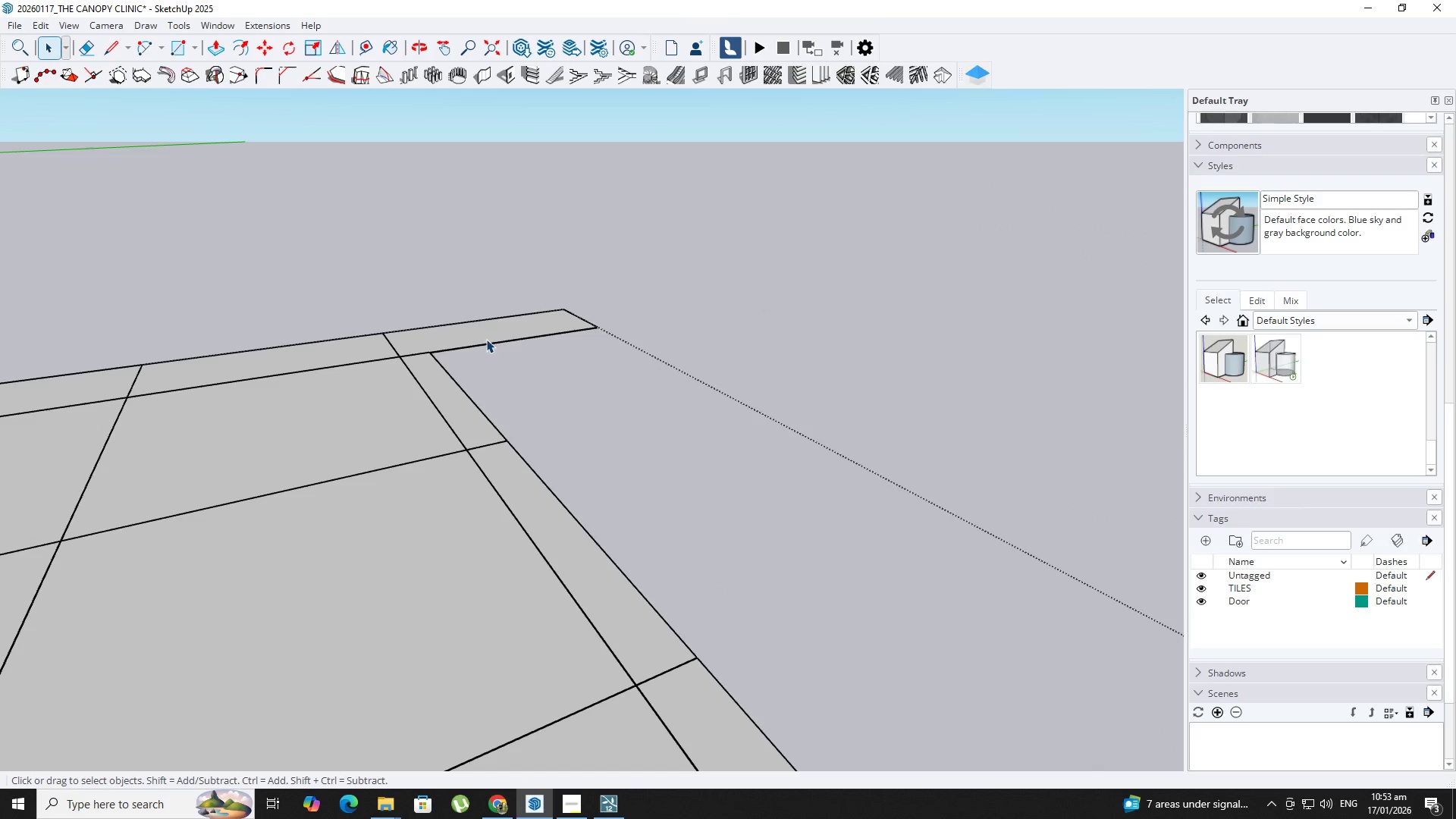 
double_click([487, 339])
 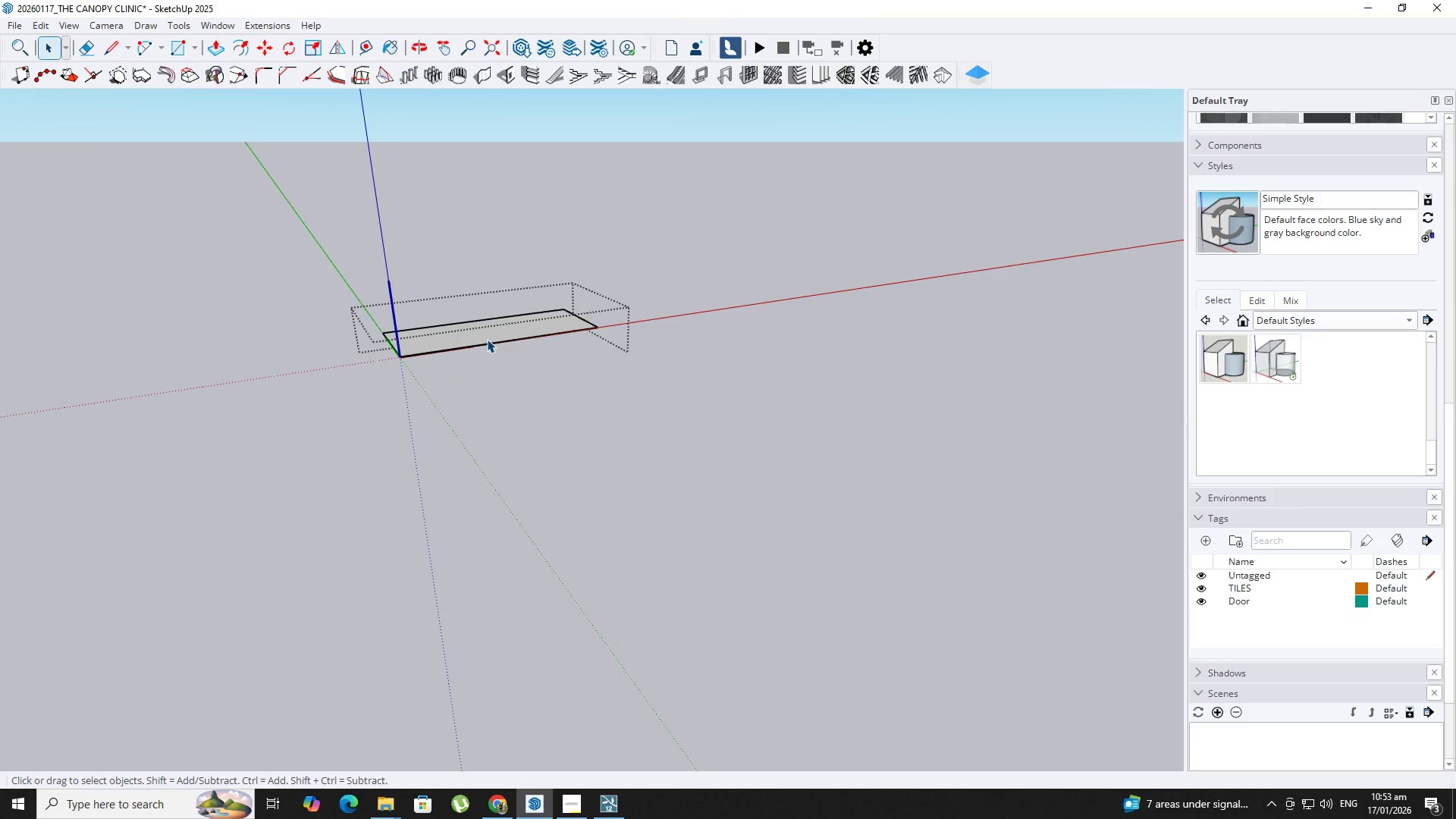 
scroll: coordinate [440, 311], scroll_direction: up, amount: 6.0
 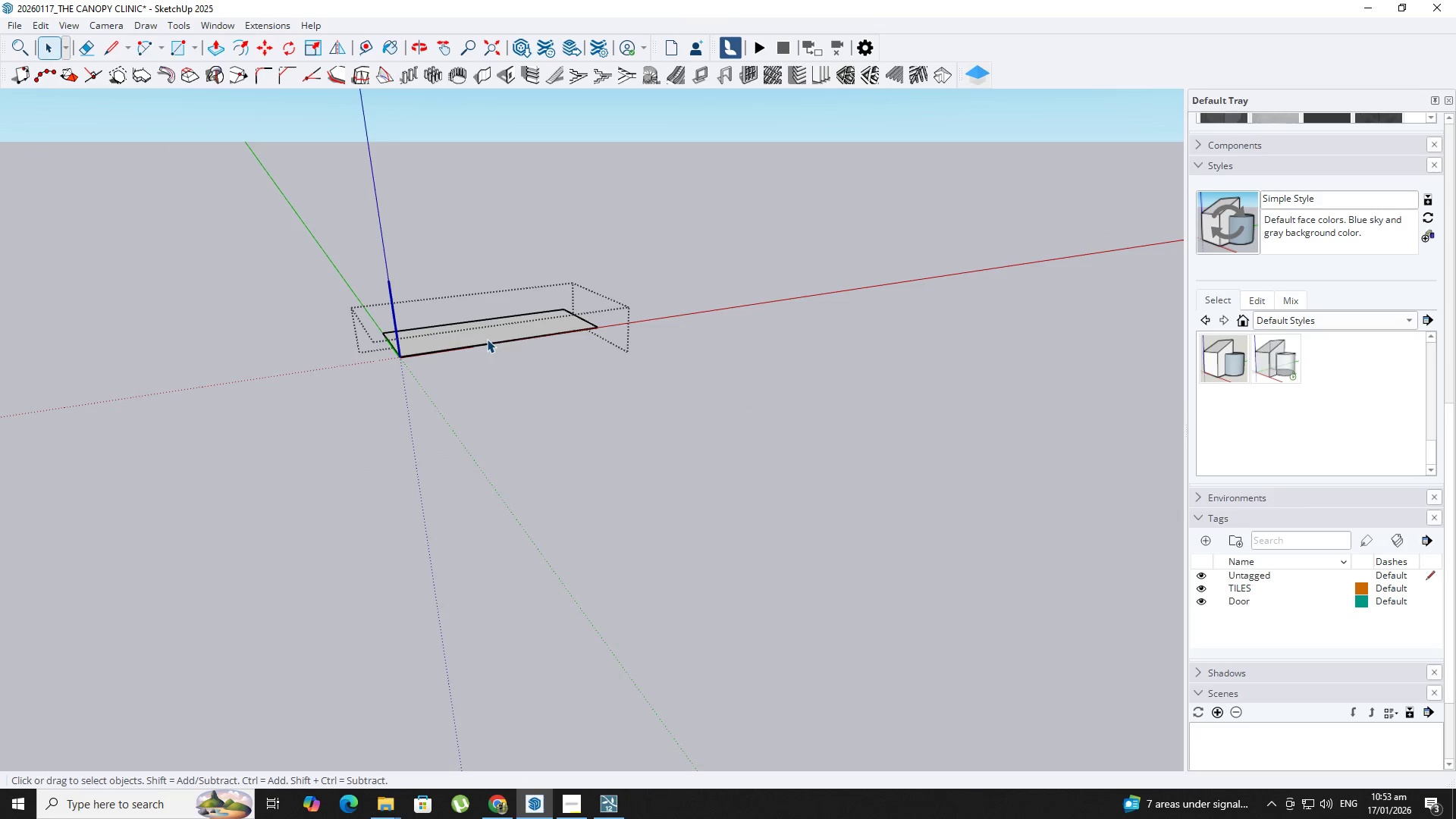 
triple_click([487, 339])
 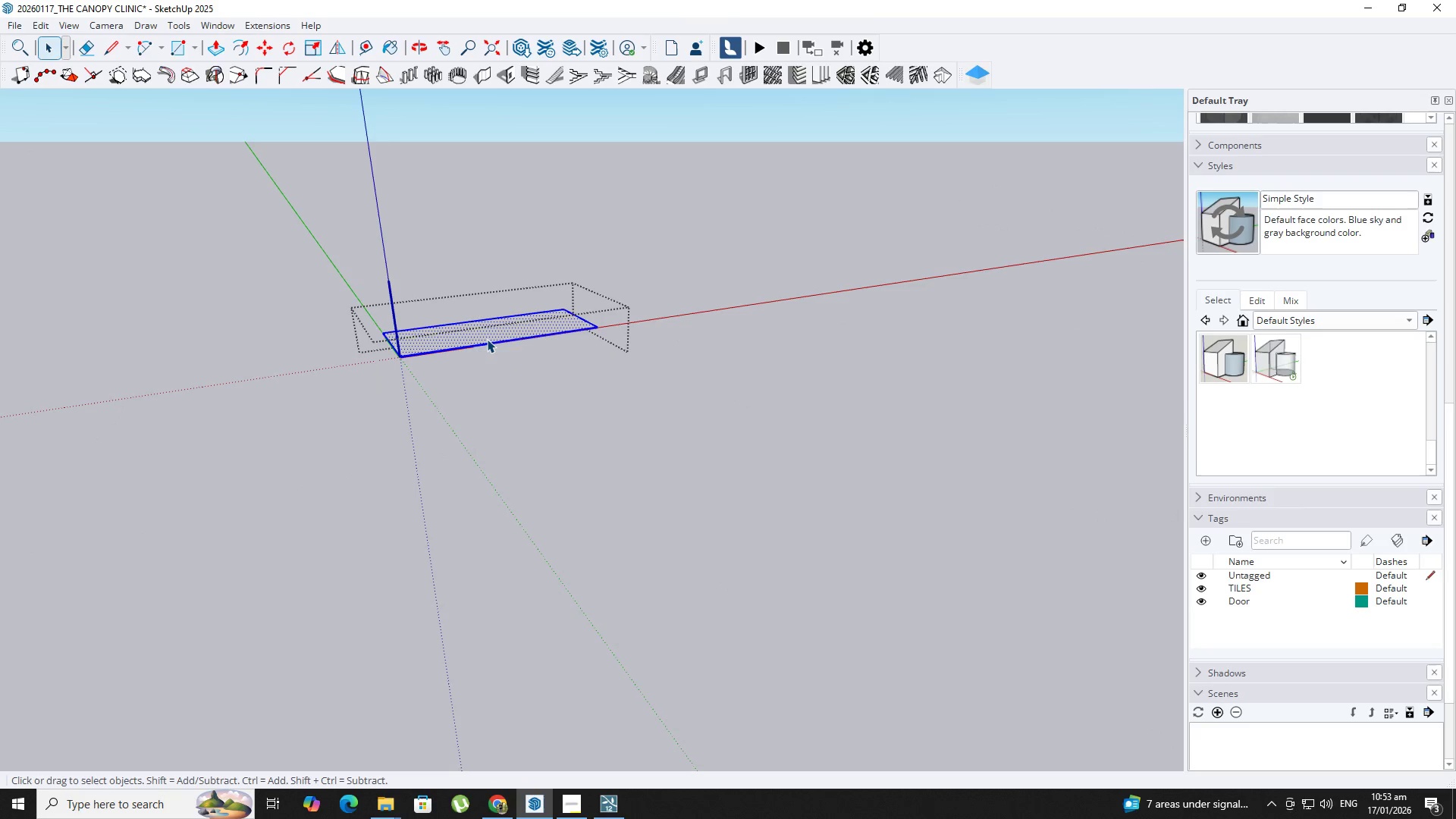 
triple_click([487, 339])
 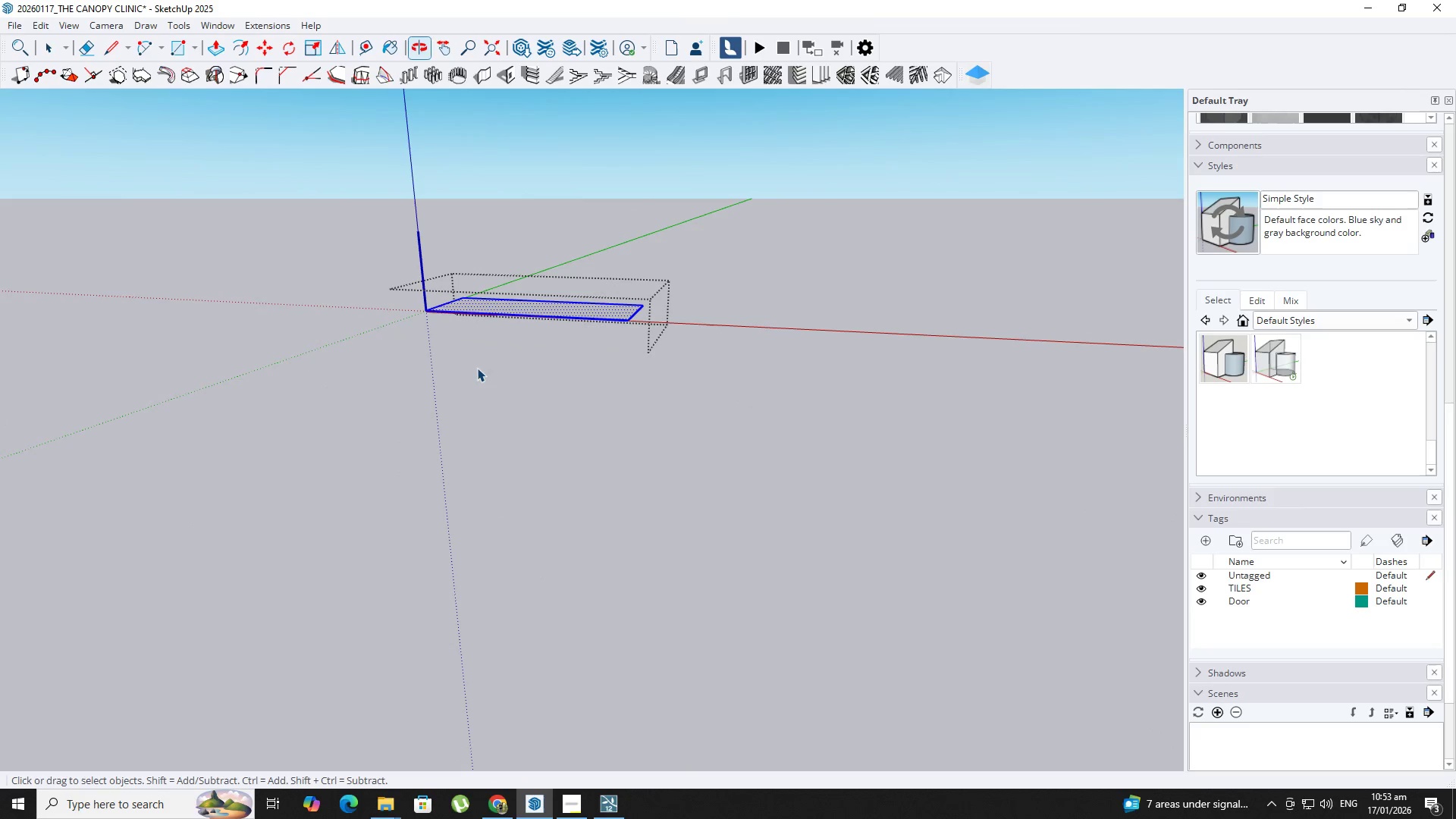 
key(P)
 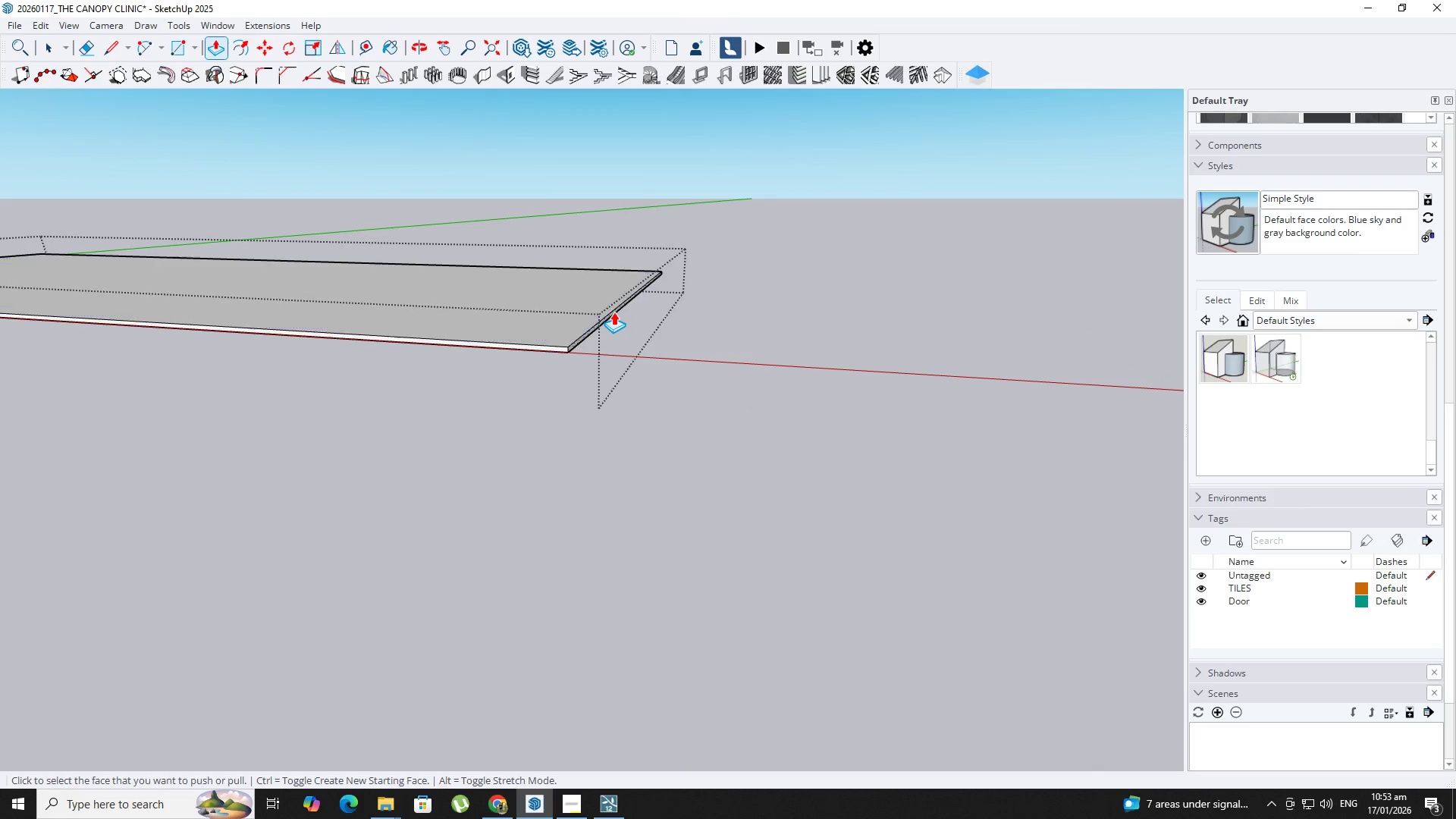 
scroll: coordinate [621, 314], scroll_direction: up, amount: 18.0
 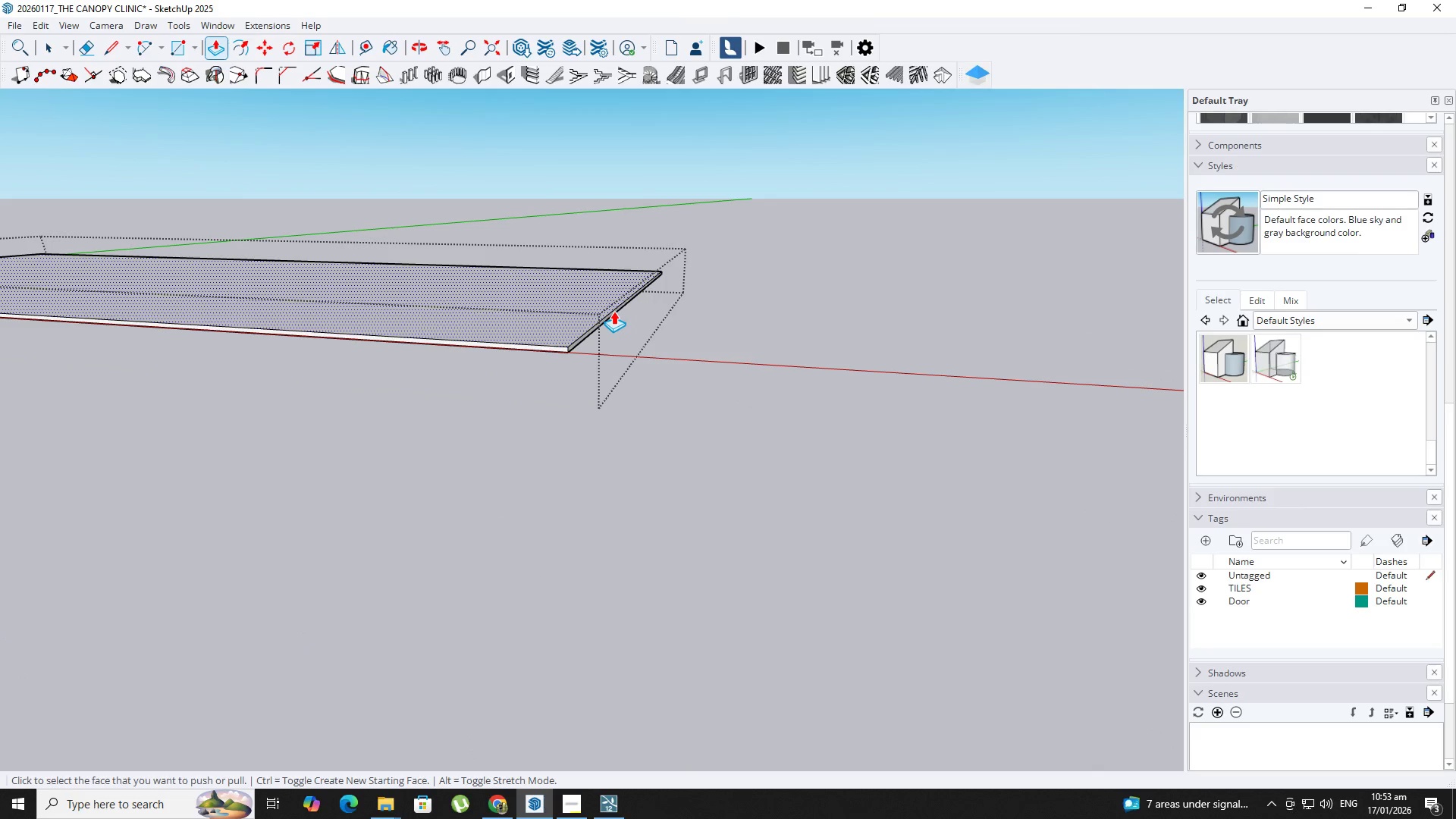 
double_click([613, 312])
 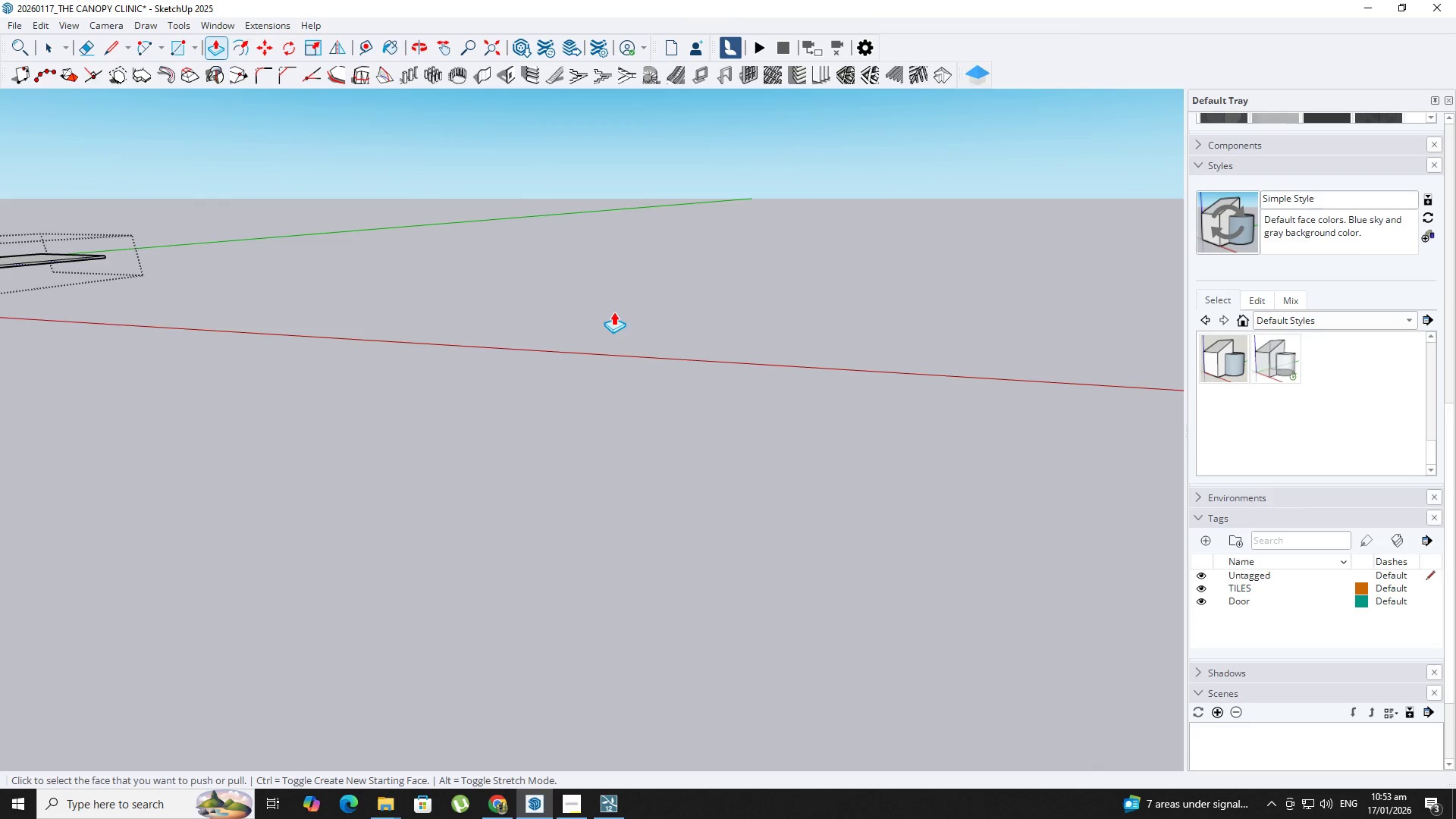 
key(Shift+ShiftLeft)
 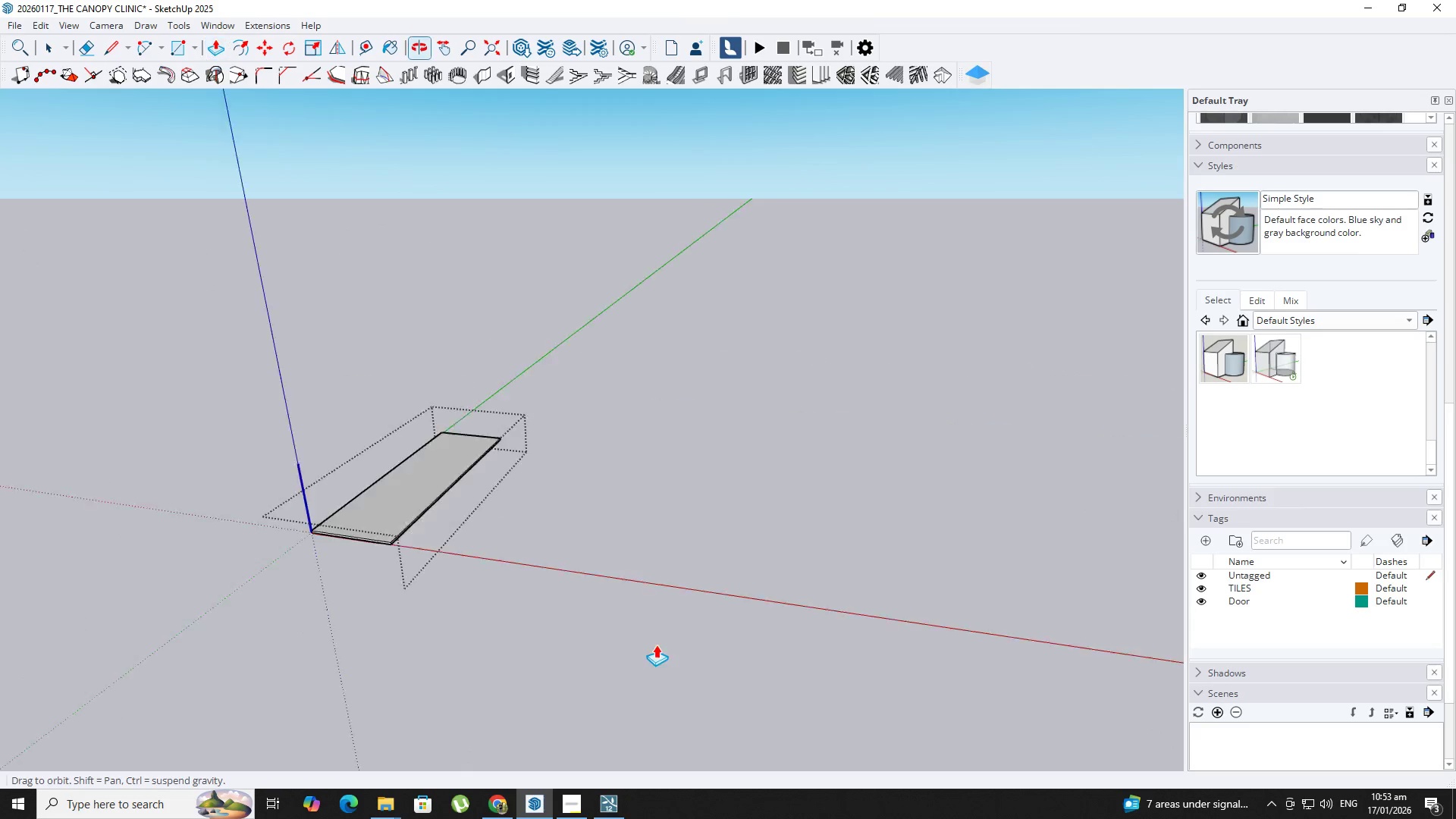 
key(Space)
 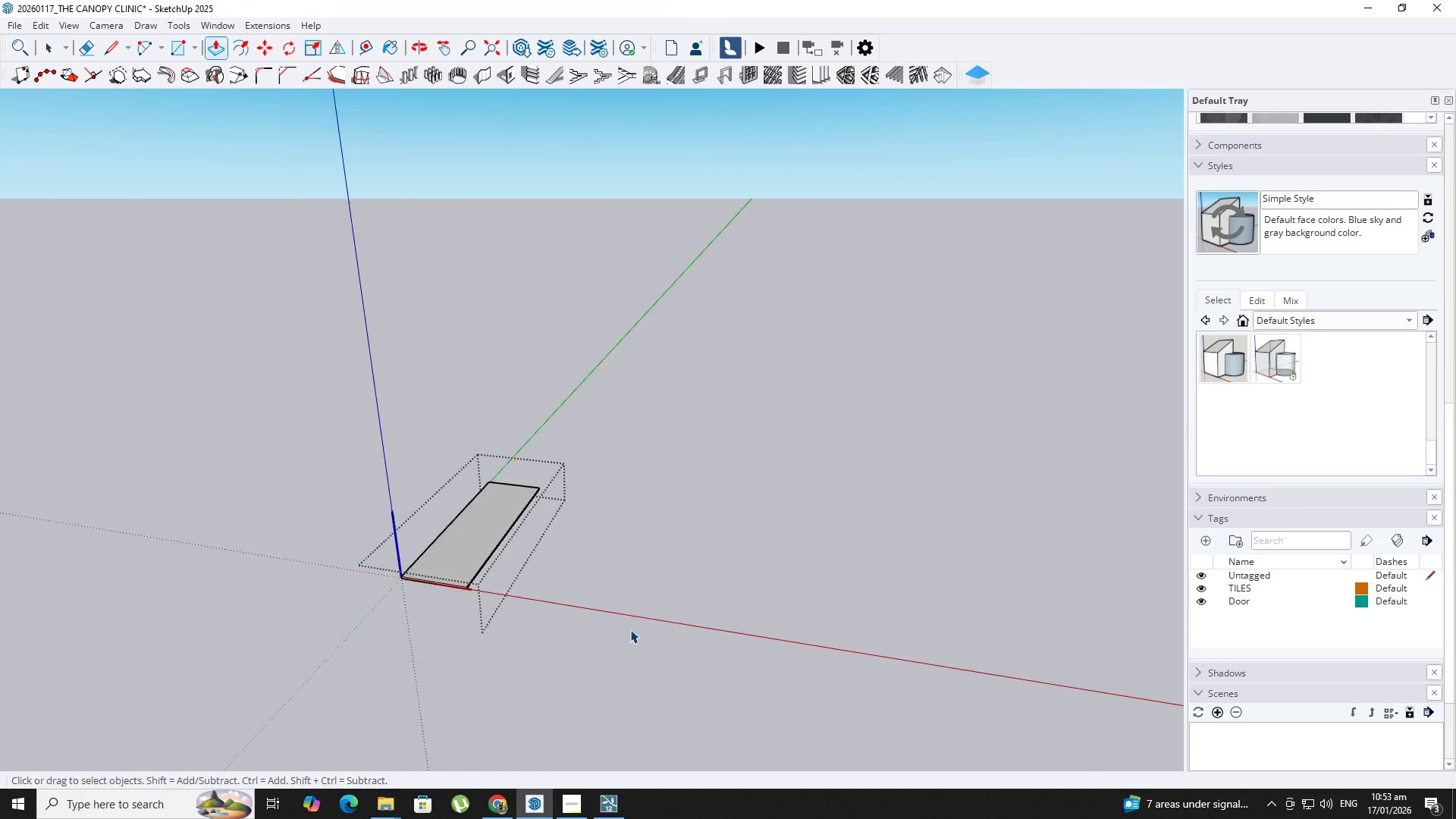 
key(Escape)
 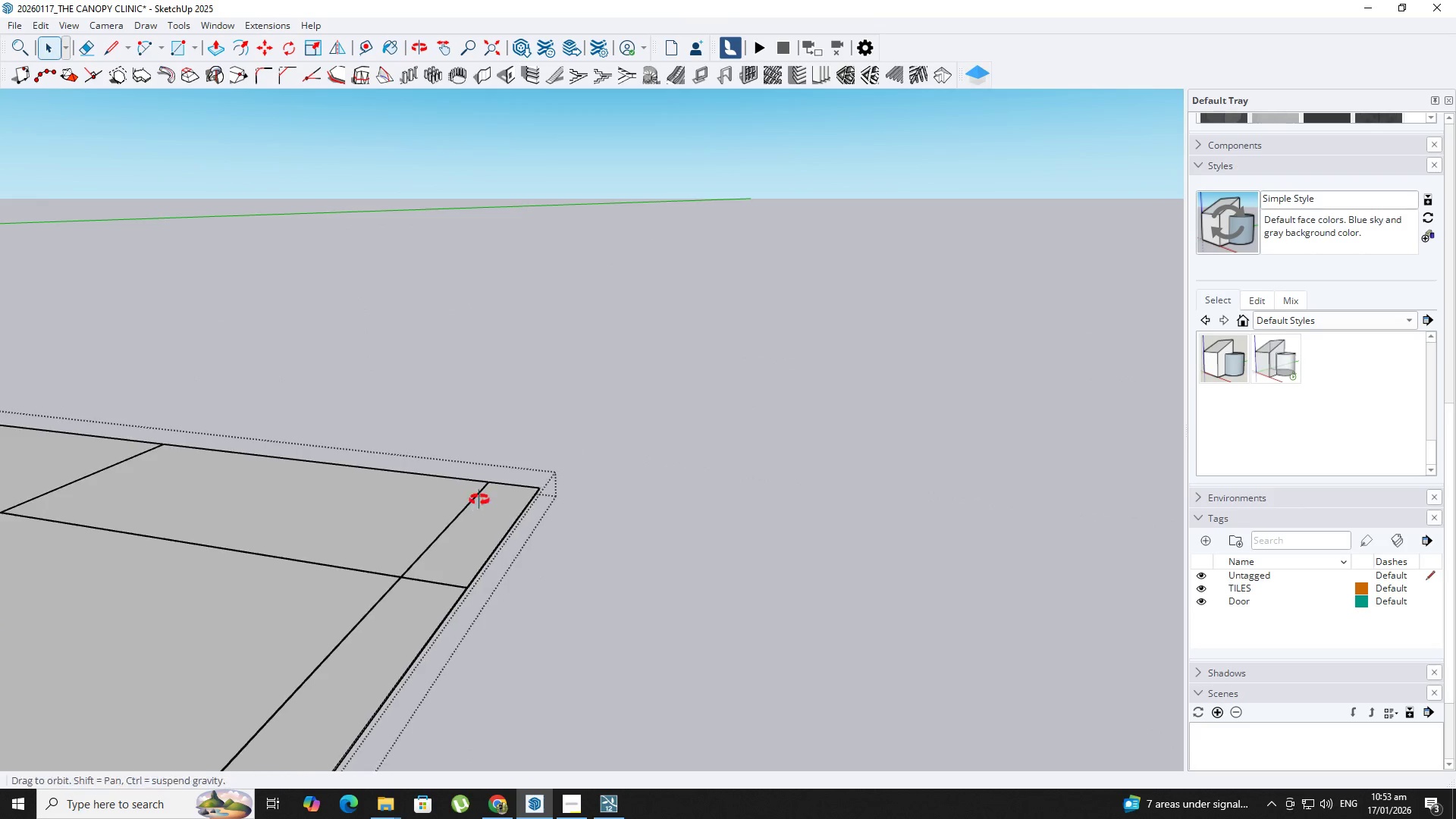 
scroll: coordinate [656, 645], scroll_direction: down, amount: 7.0
 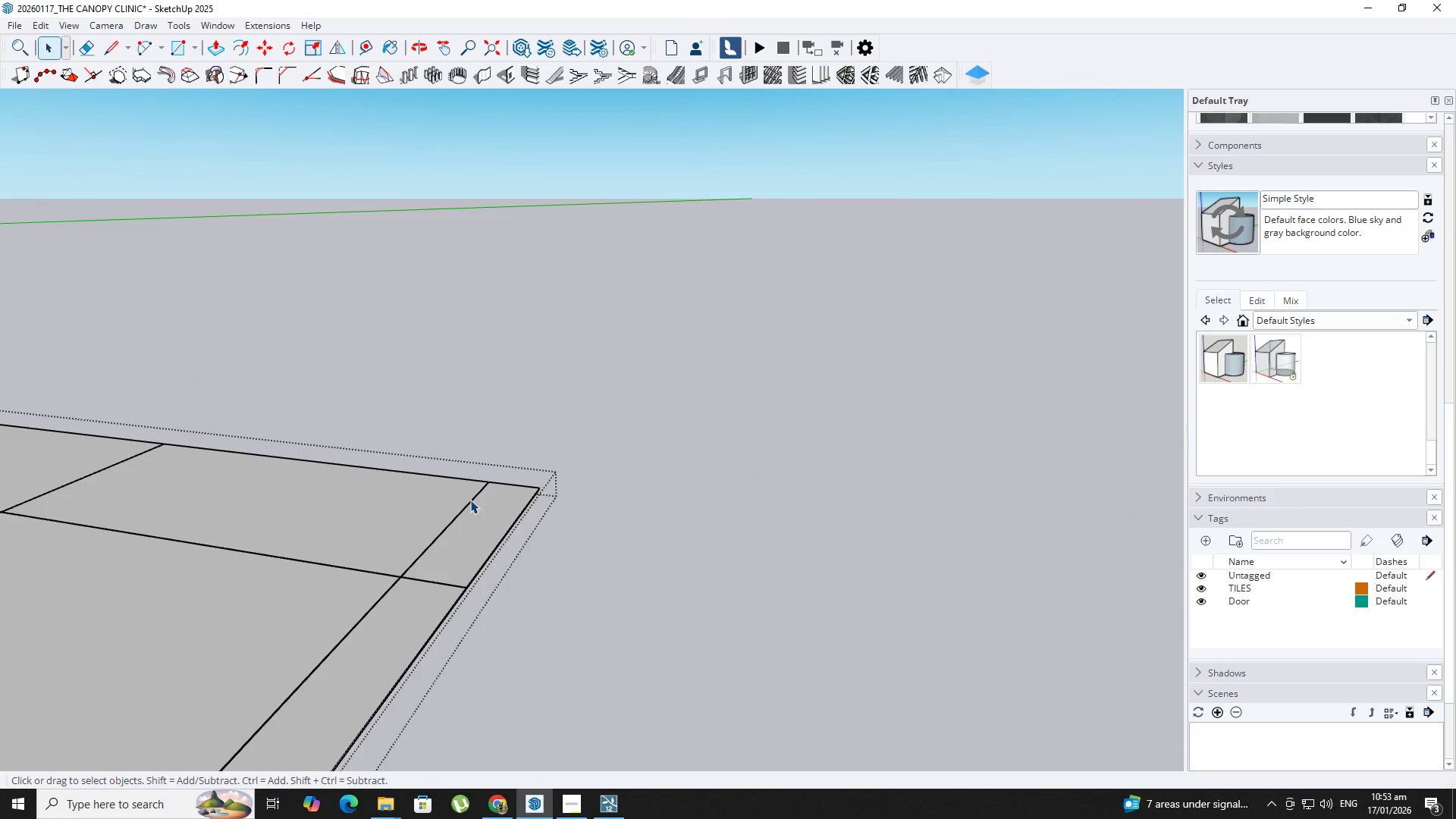 
key(Backquote)
 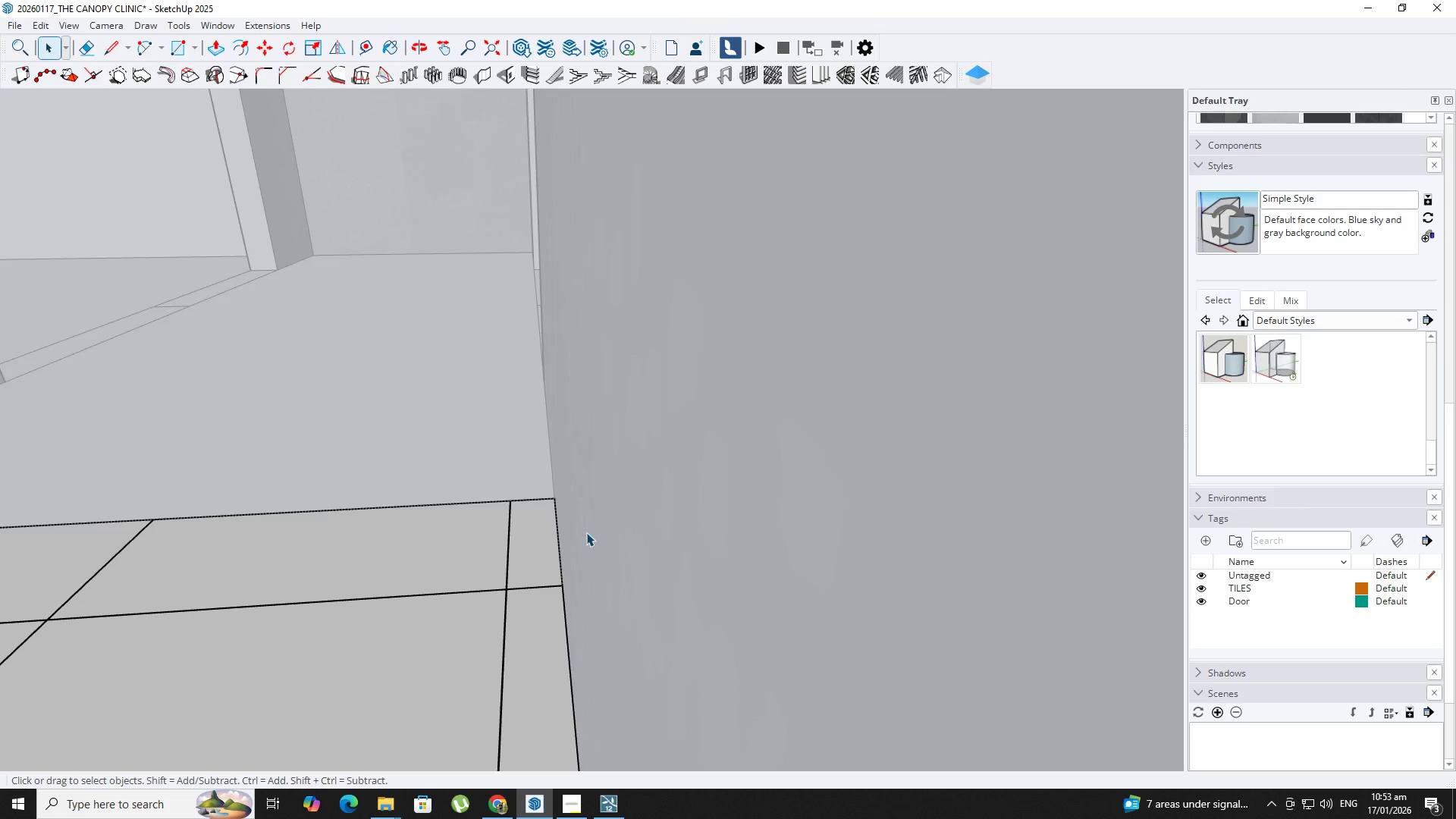 
scroll: coordinate [644, 534], scroll_direction: down, amount: 3.0
 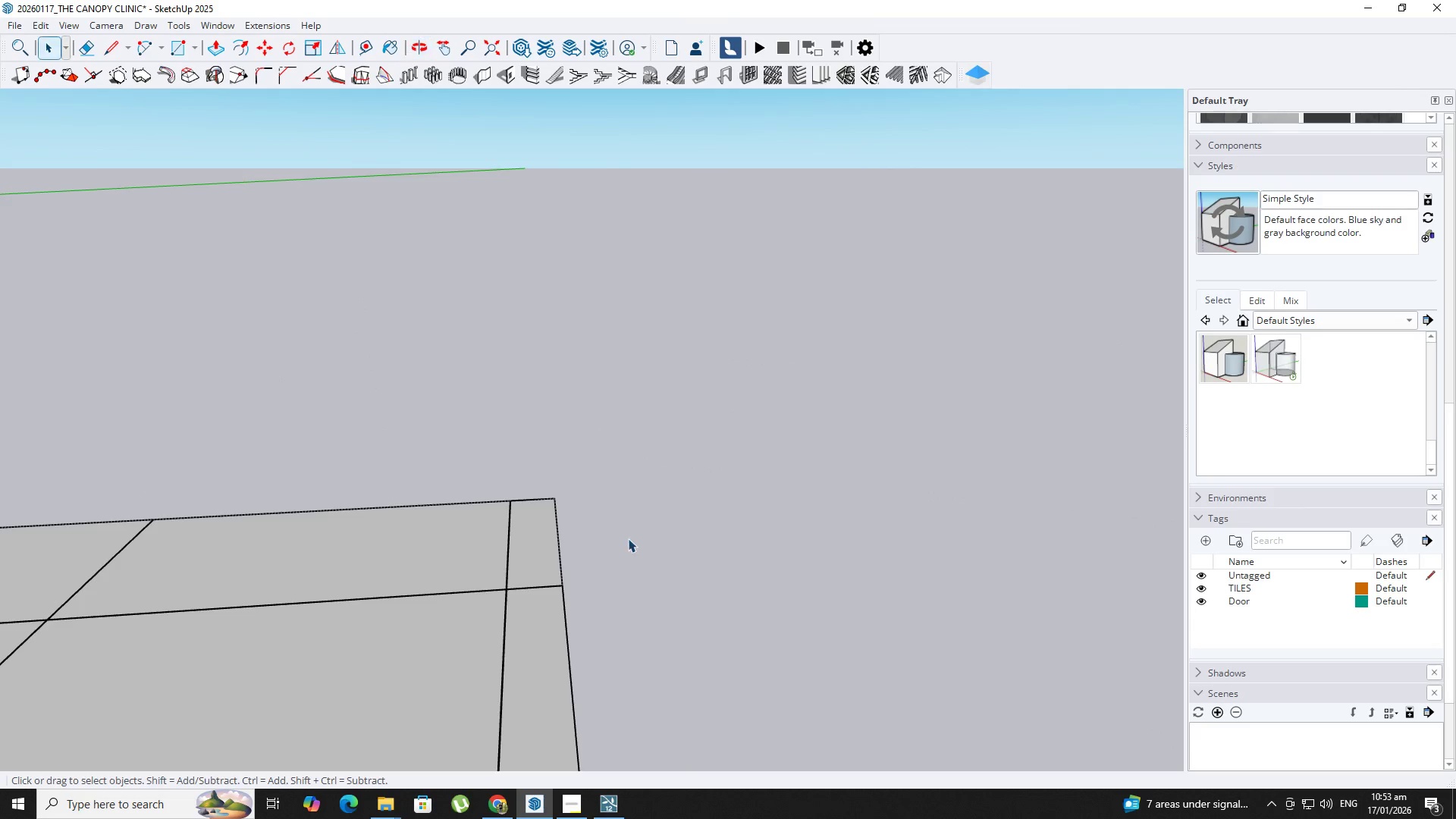 
hold_key(key=ShiftLeft, duration=0.66)
 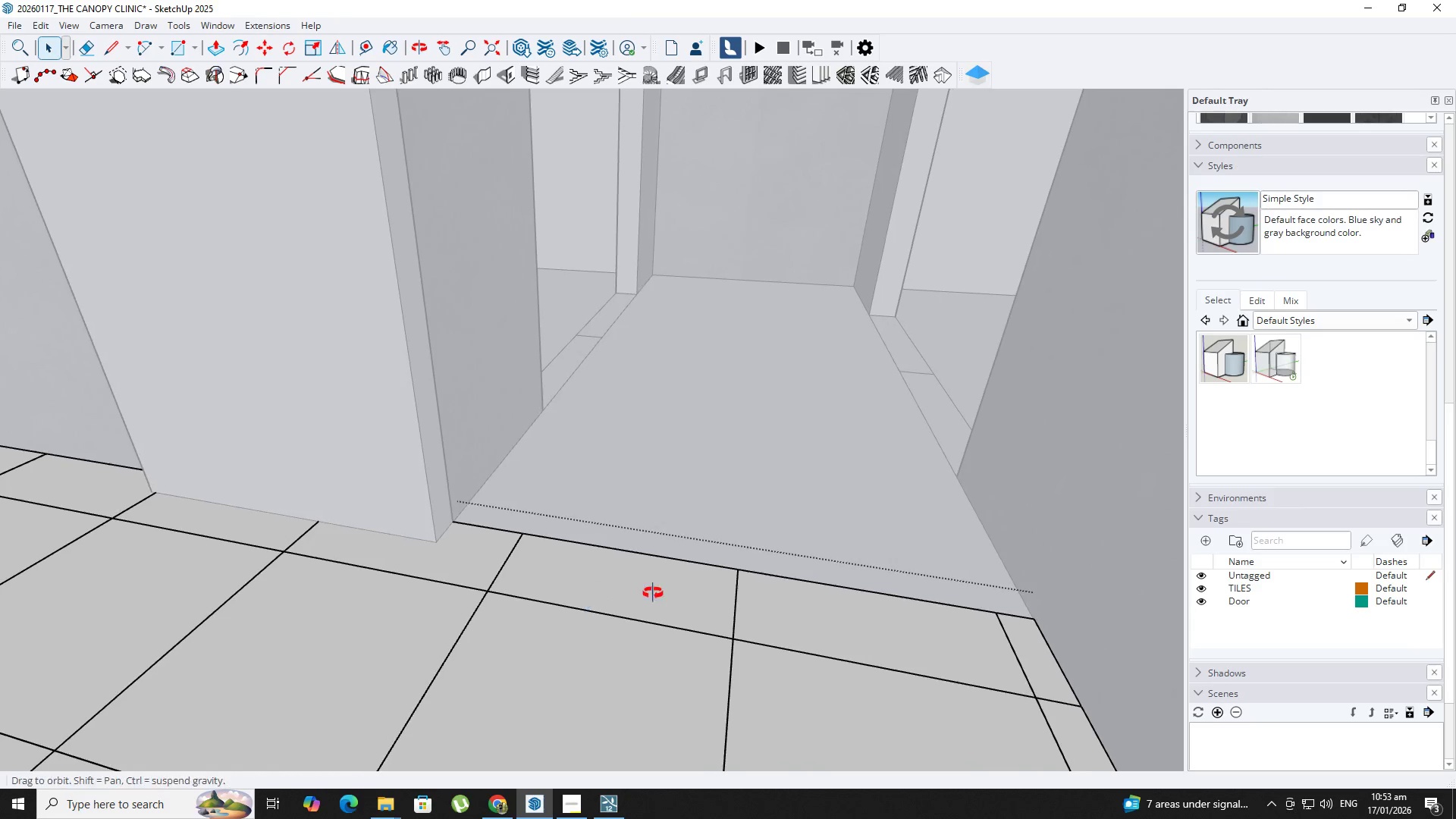 
scroll: coordinate [350, 596], scroll_direction: down, amount: 6.0
 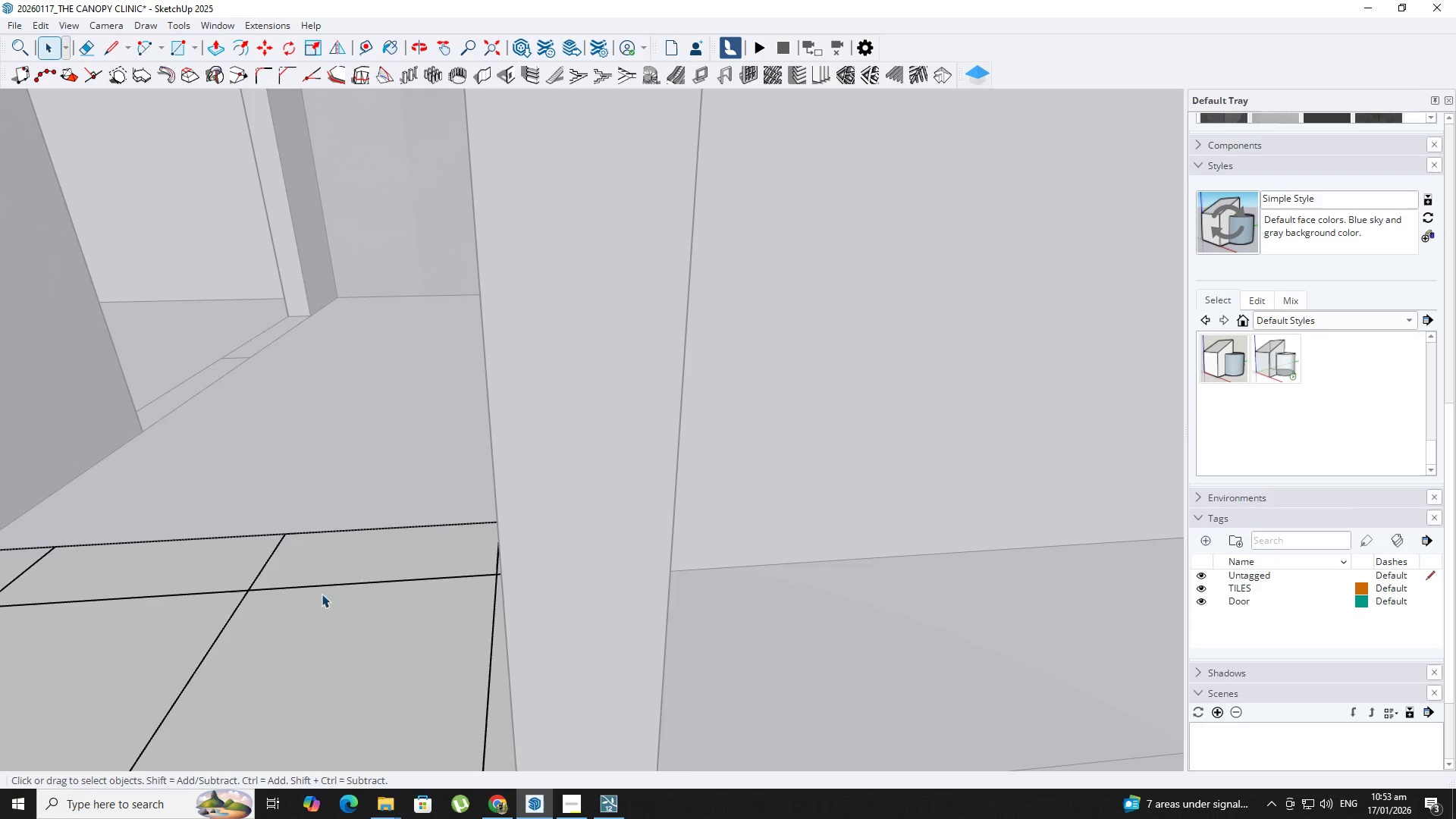 
key(Shift+ShiftLeft)
 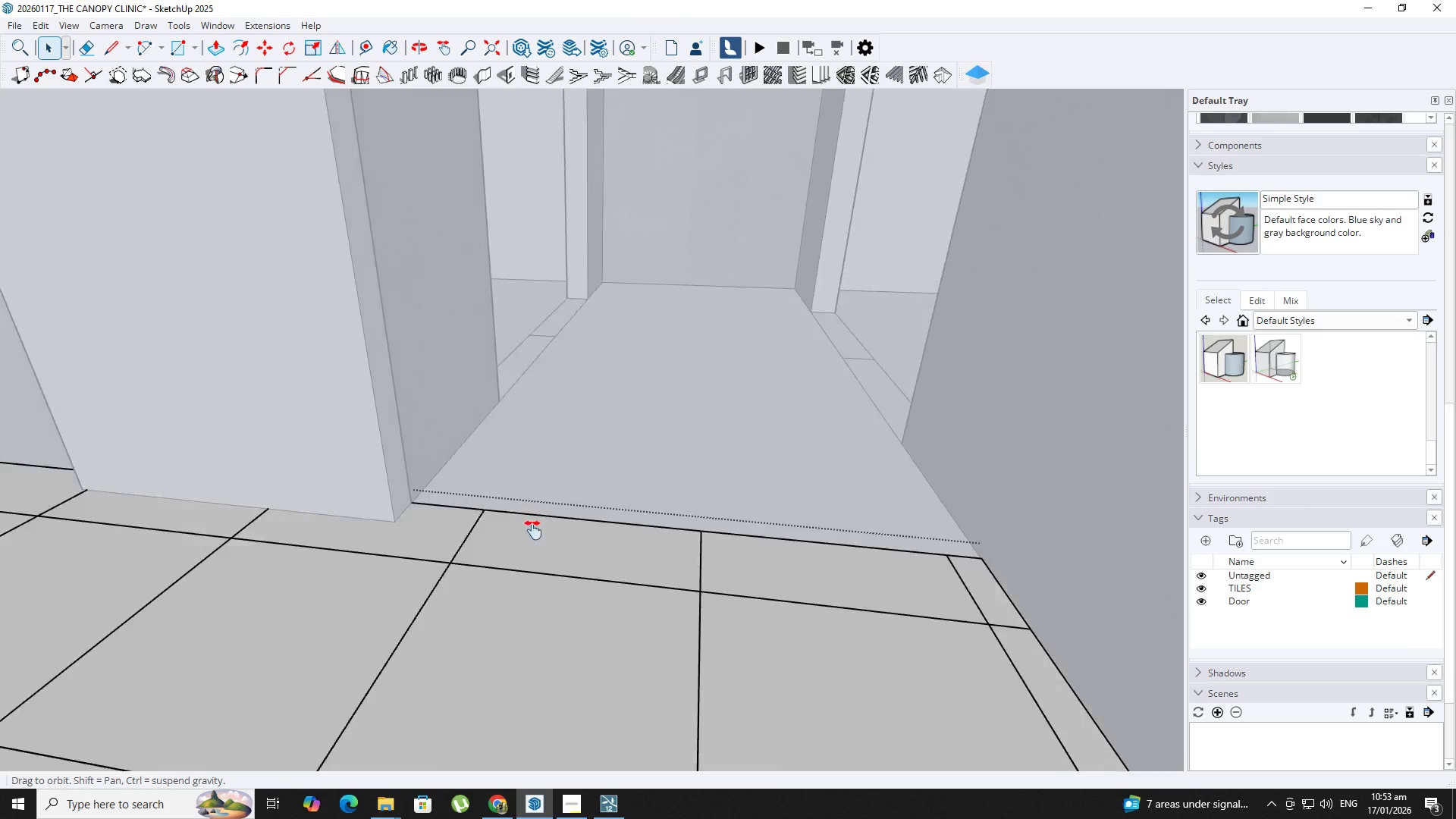 
left_click([555, 541])
 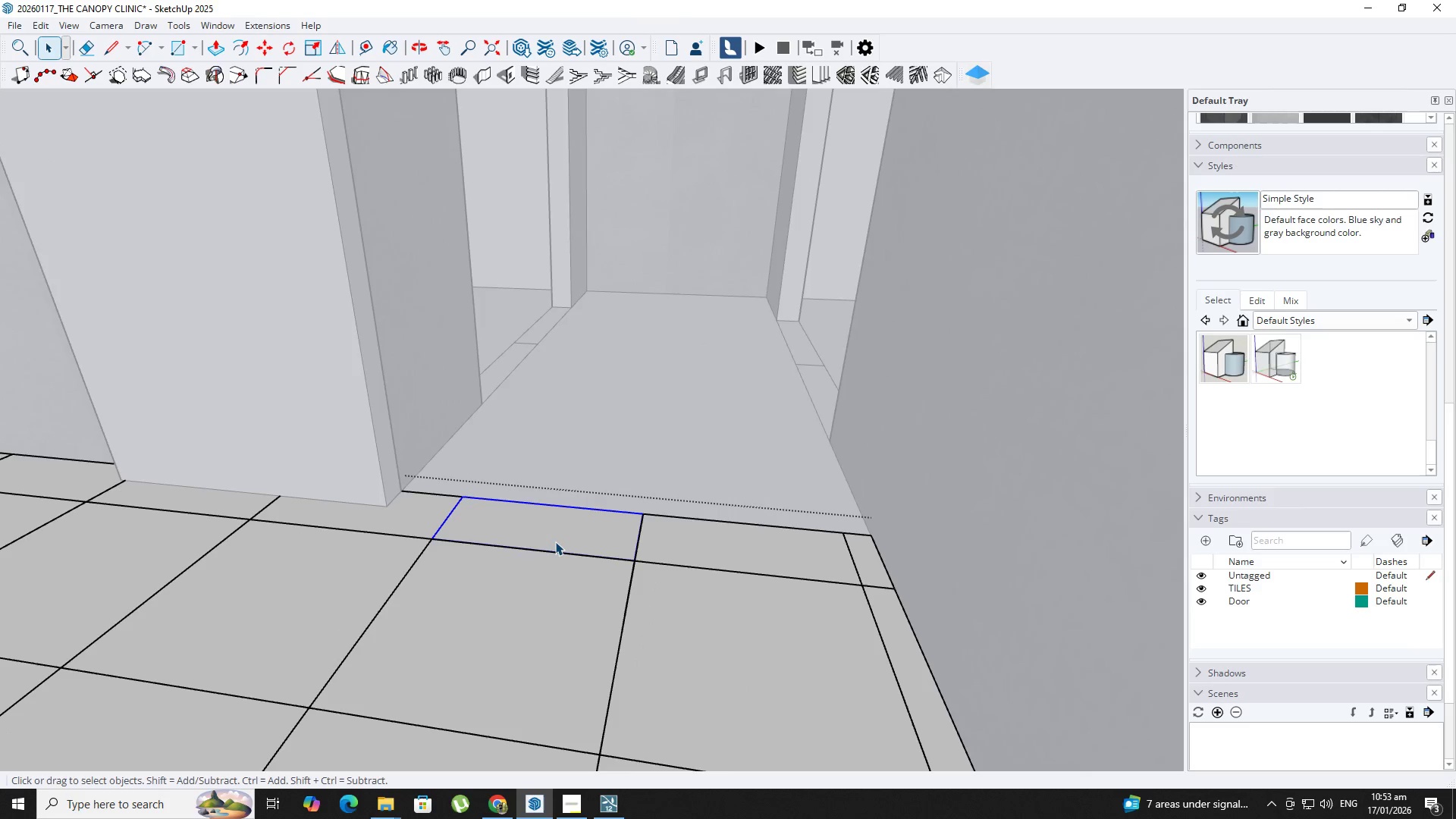 
scroll: coordinate [533, 530], scroll_direction: down, amount: 2.0
 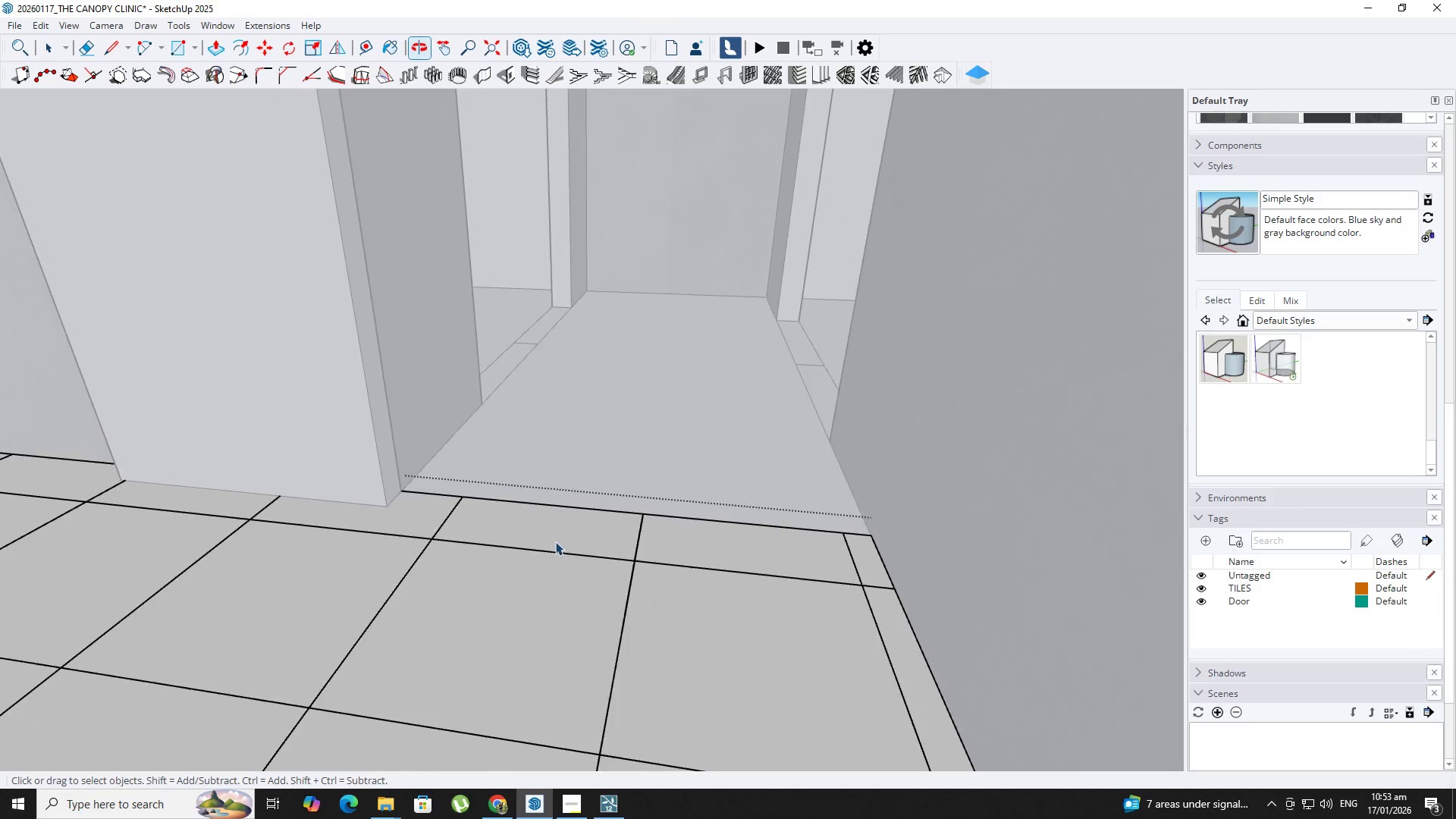 
key(Backquote)
 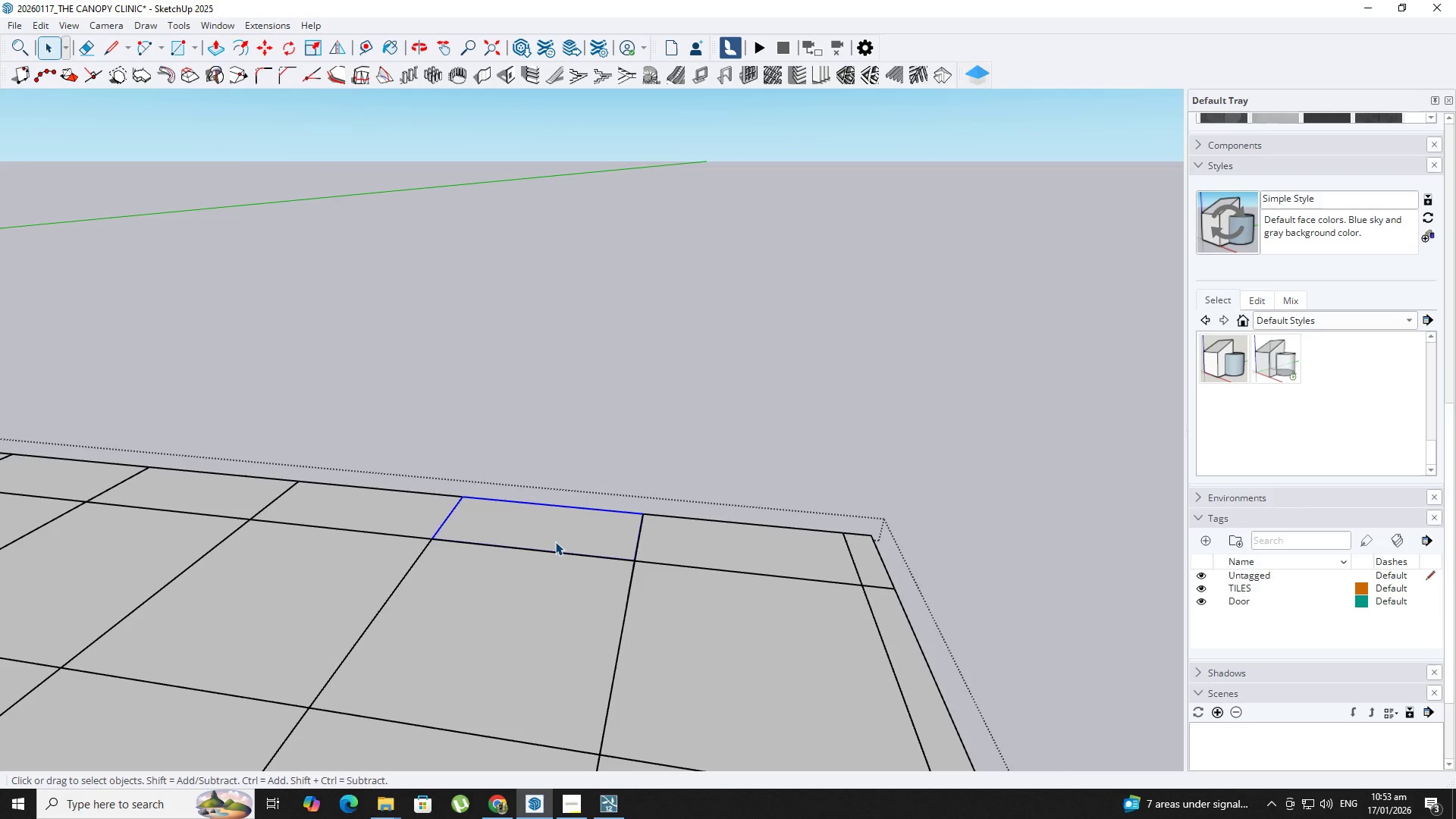 
key(Backquote)
 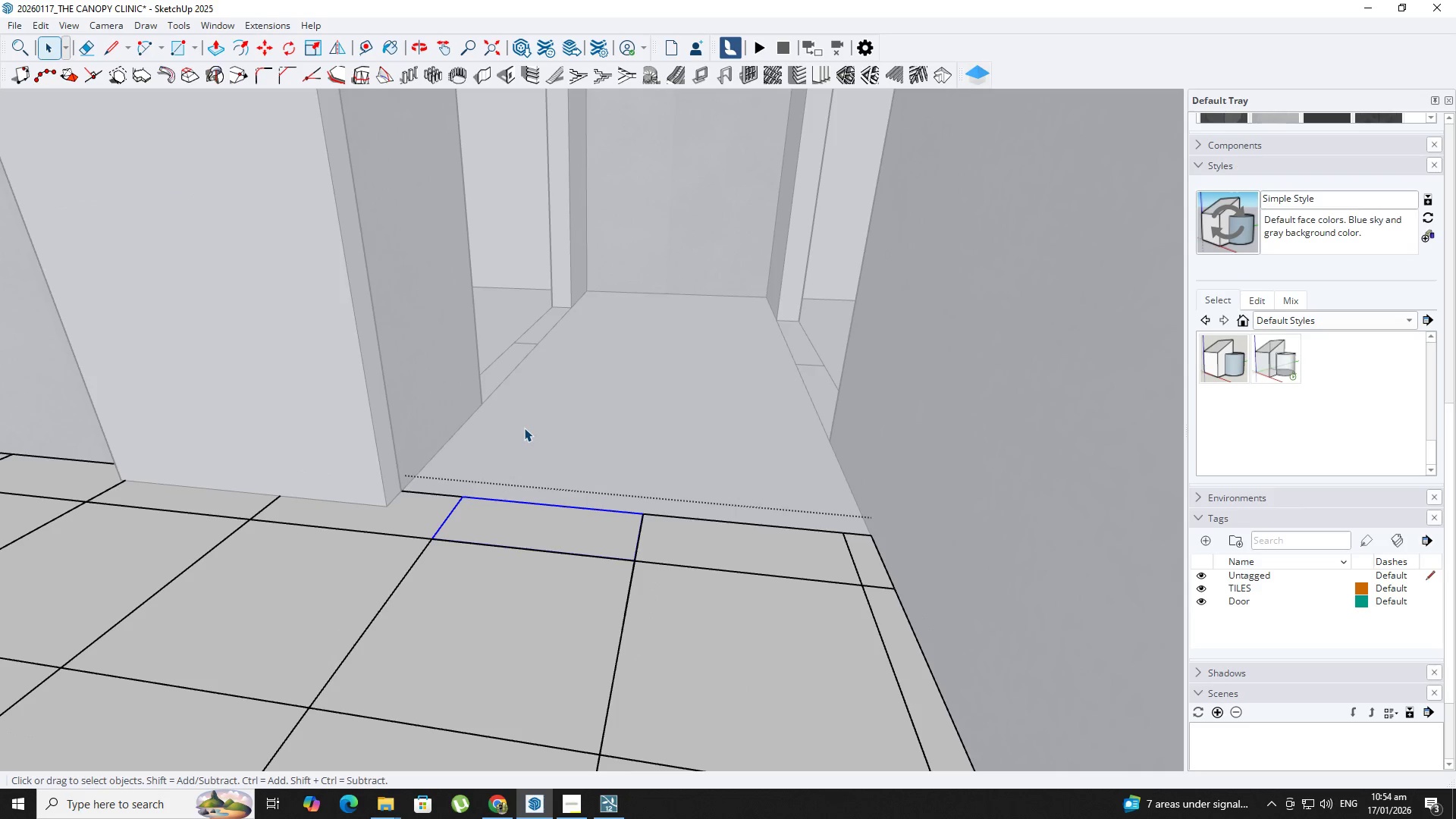 
scroll: coordinate [506, 441], scroll_direction: down, amount: 1.0
 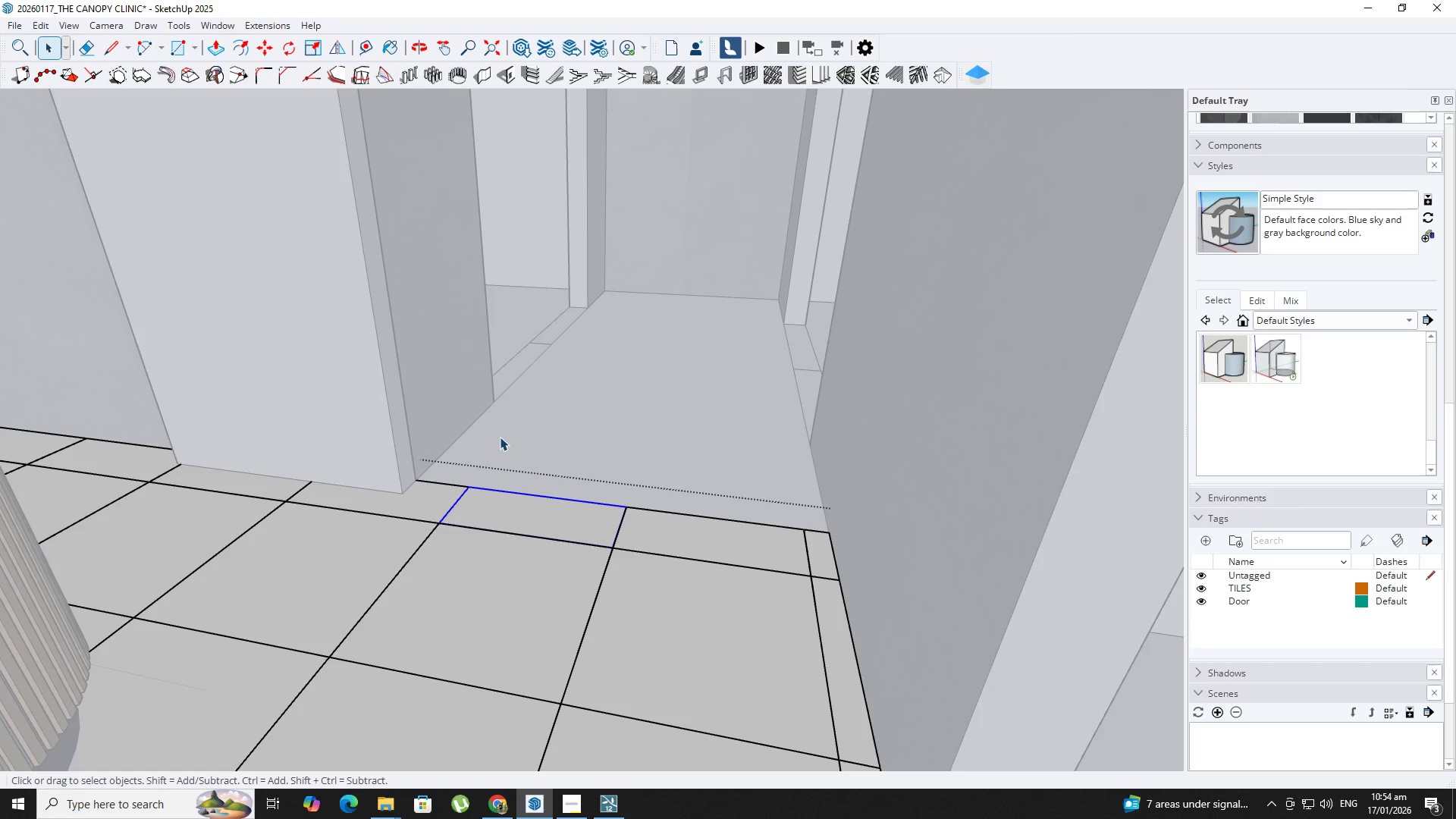 
wait(14.49)
 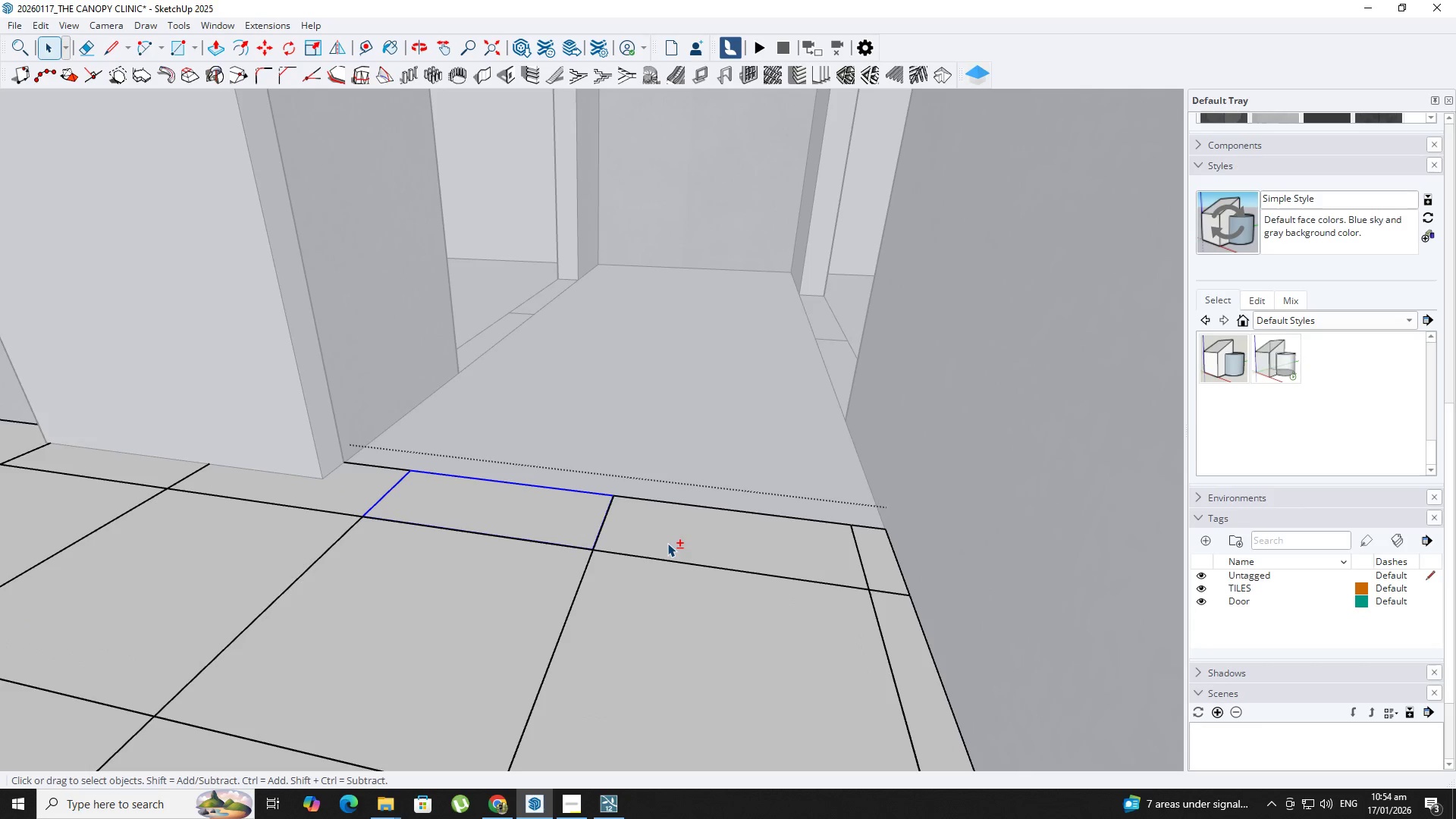 
hold_key(key=ShiftLeft, duration=1.01)
left_click([668, 543])
 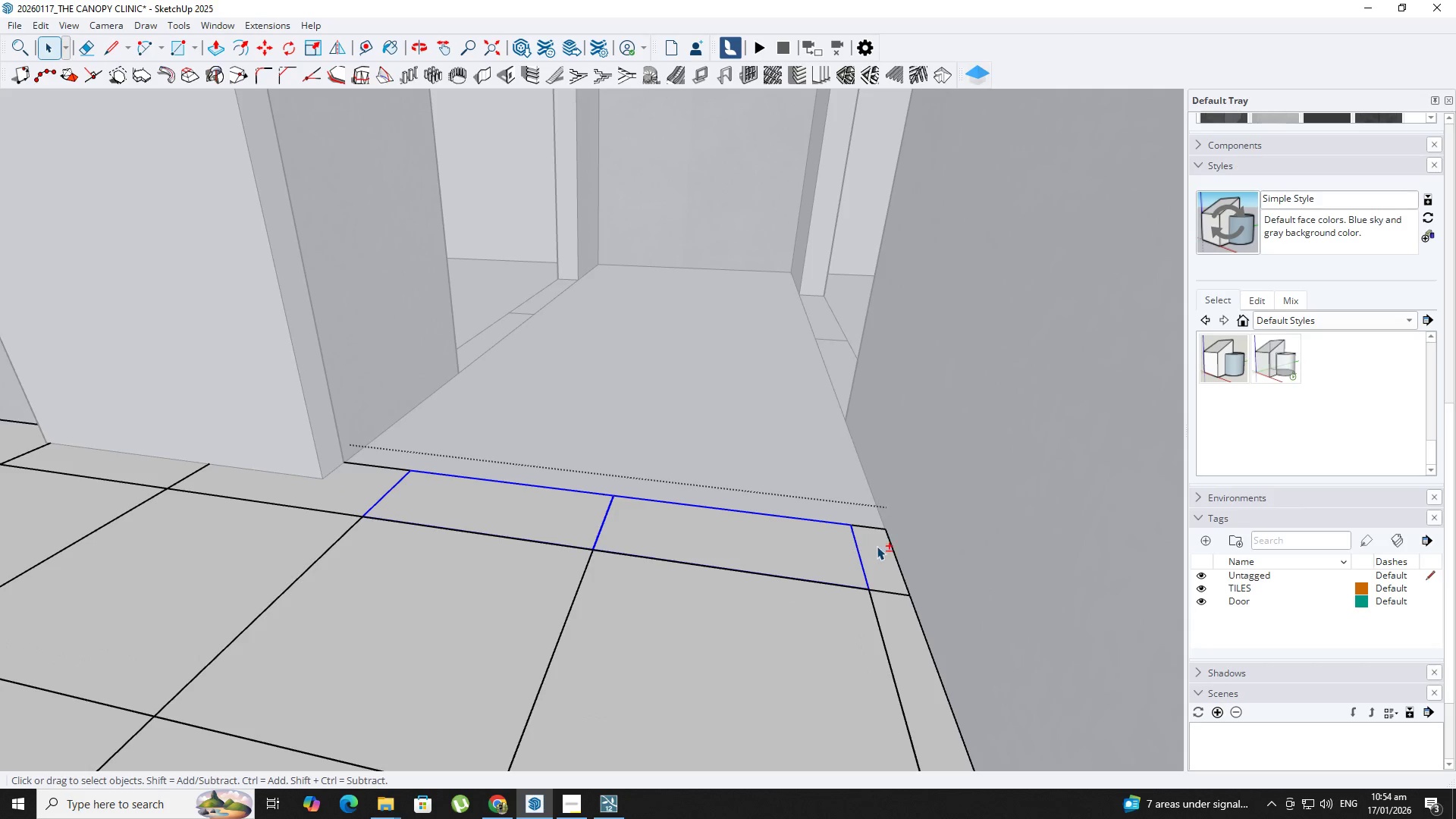 
scroll: coordinate [667, 543], scroll_direction: up, amount: 3.0
 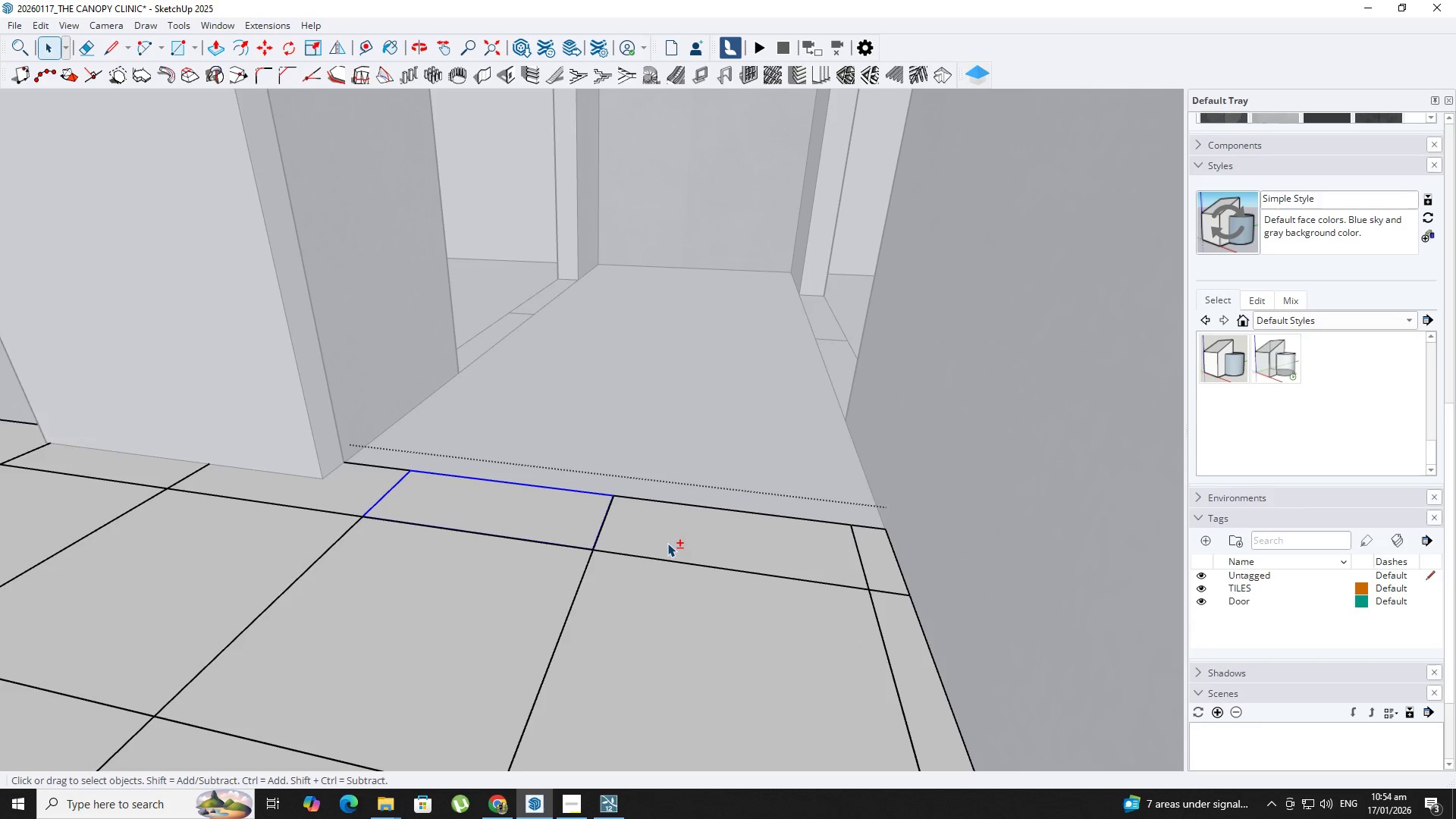 
left_click([878, 549])
 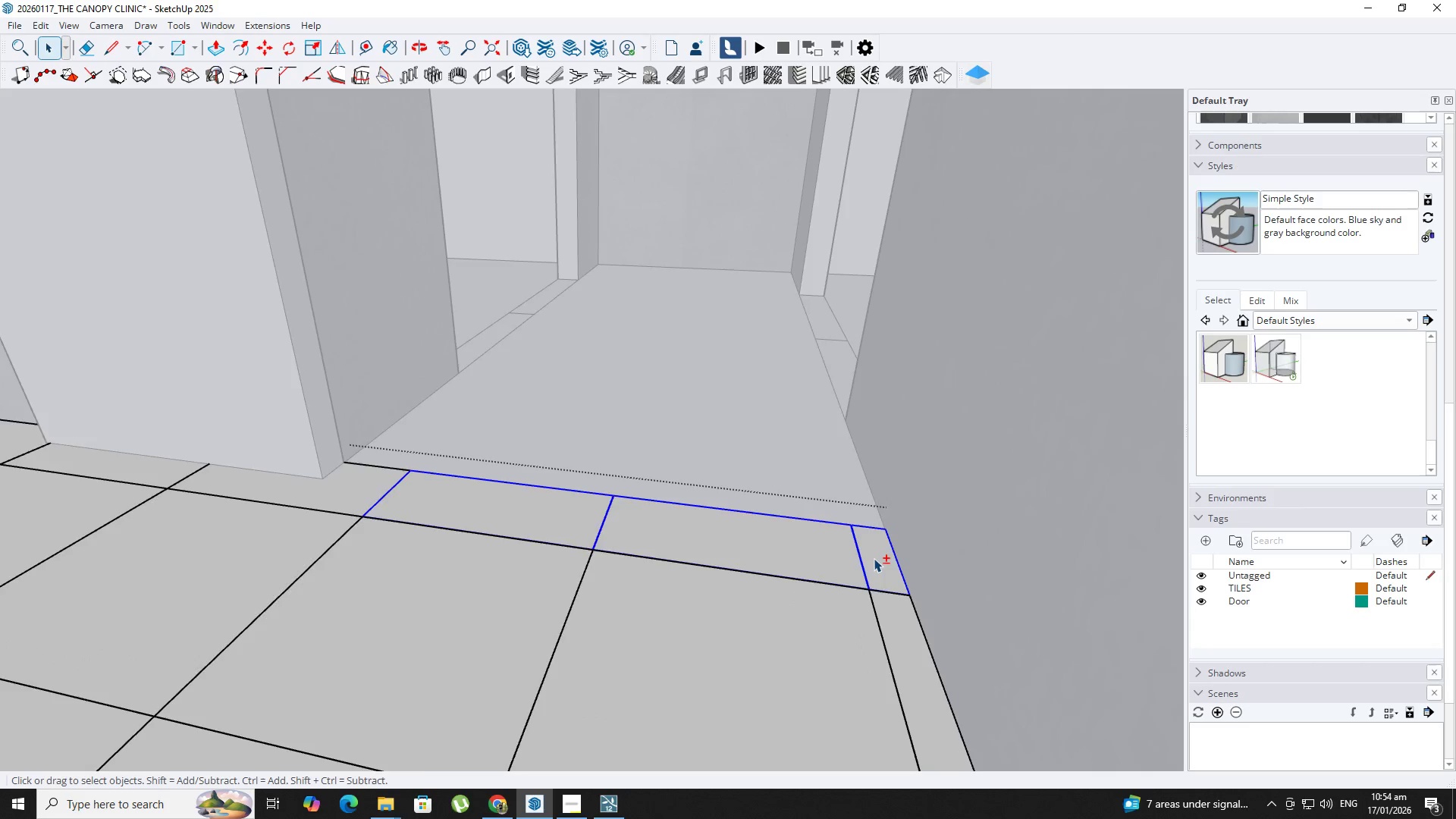 
scroll: coordinate [874, 558], scroll_direction: up, amount: 2.0
 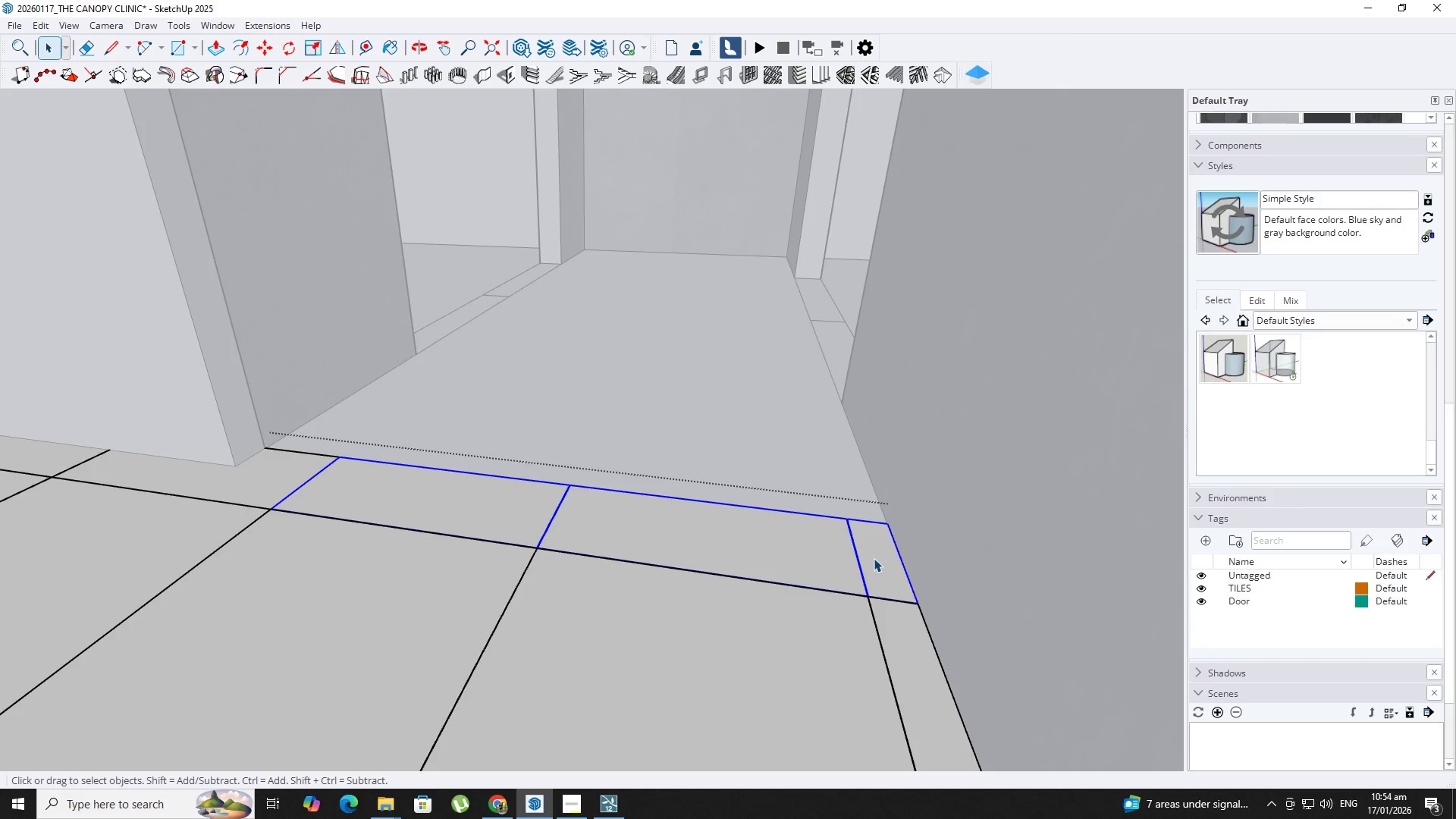 
scroll: coordinate [874, 558], scroll_direction: down, amount: 3.0
 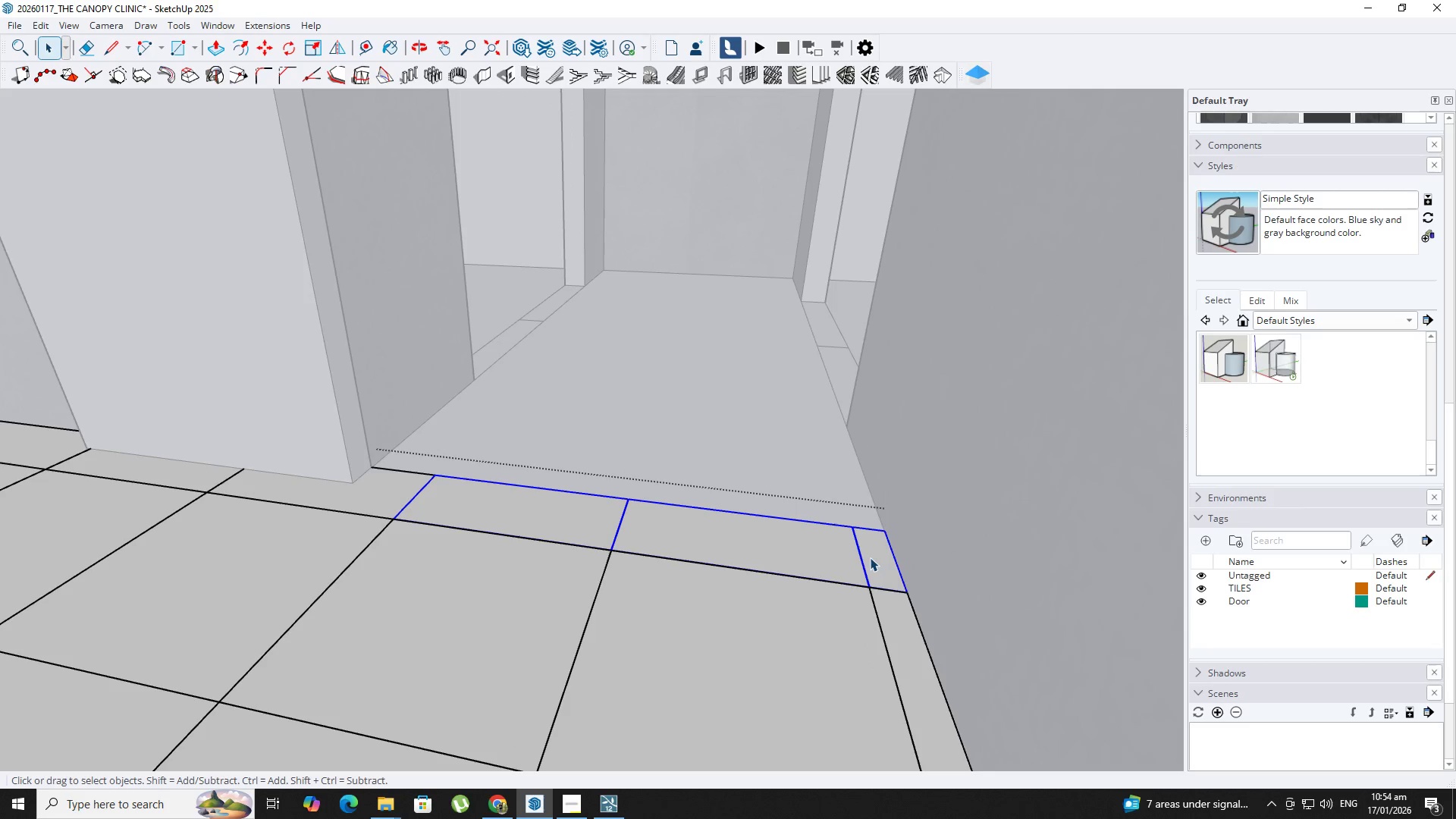 
key(Delete)
 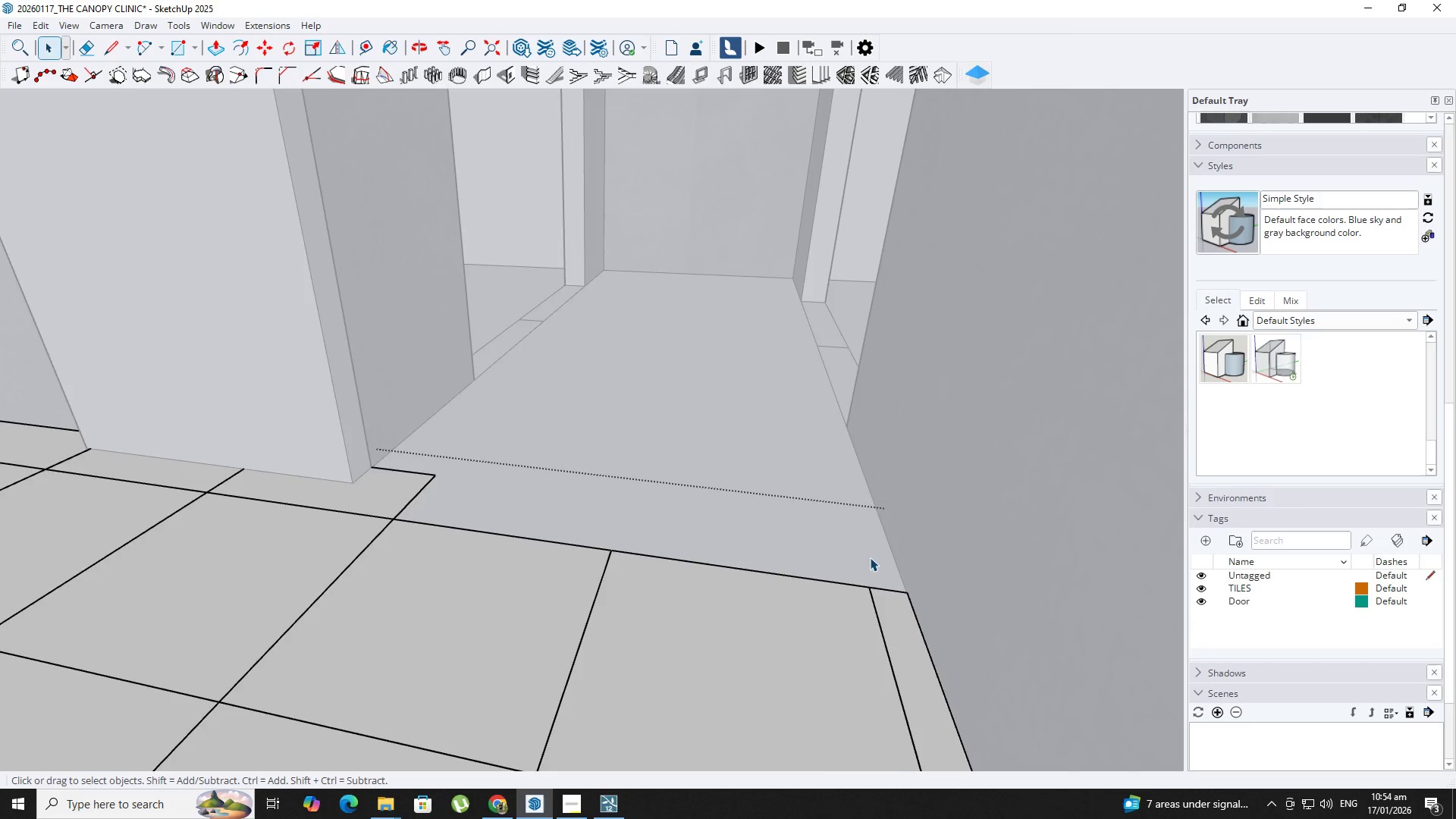 
key(Backquote)
 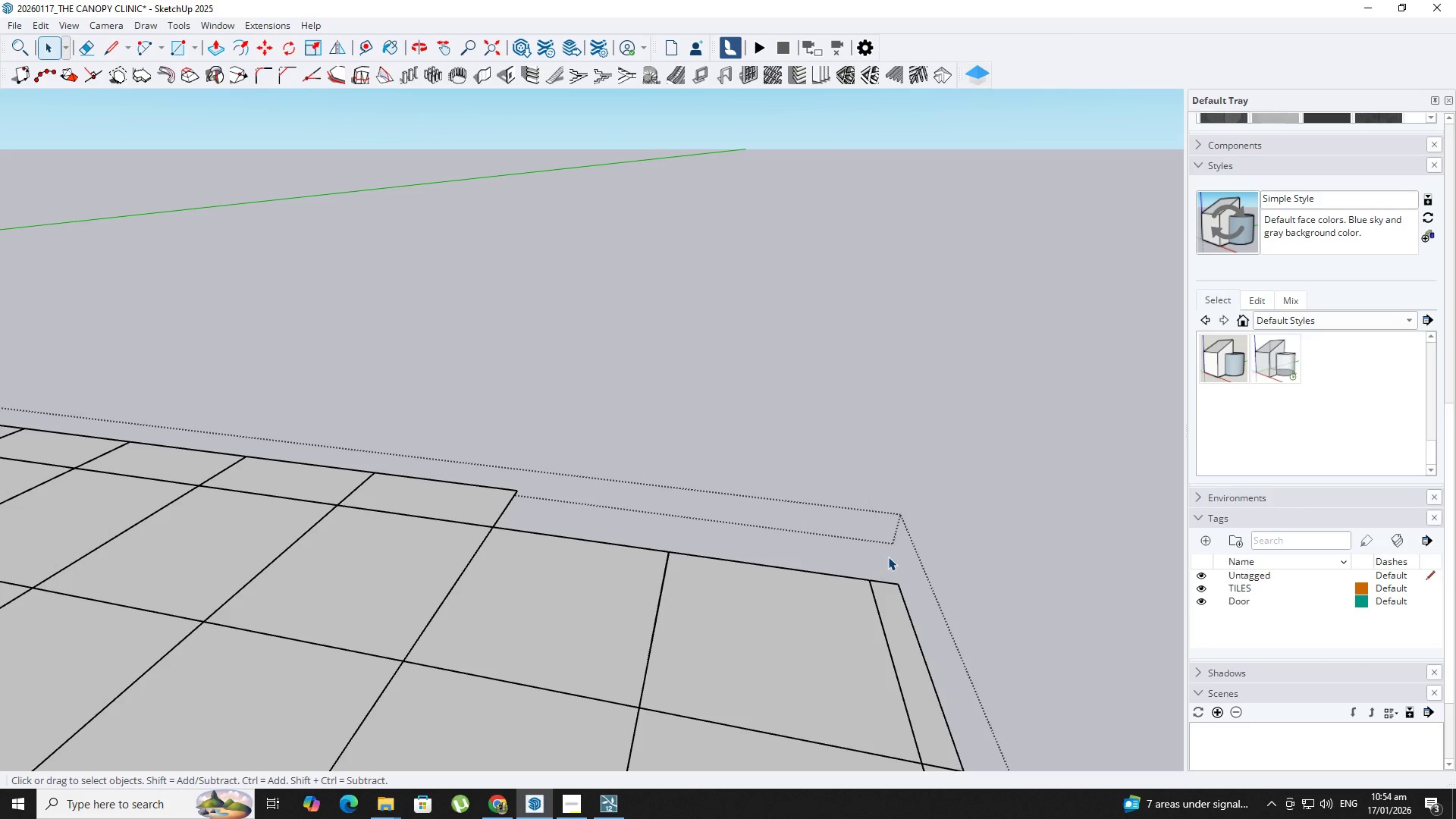 
scroll: coordinate [870, 557], scroll_direction: down, amount: 3.0
 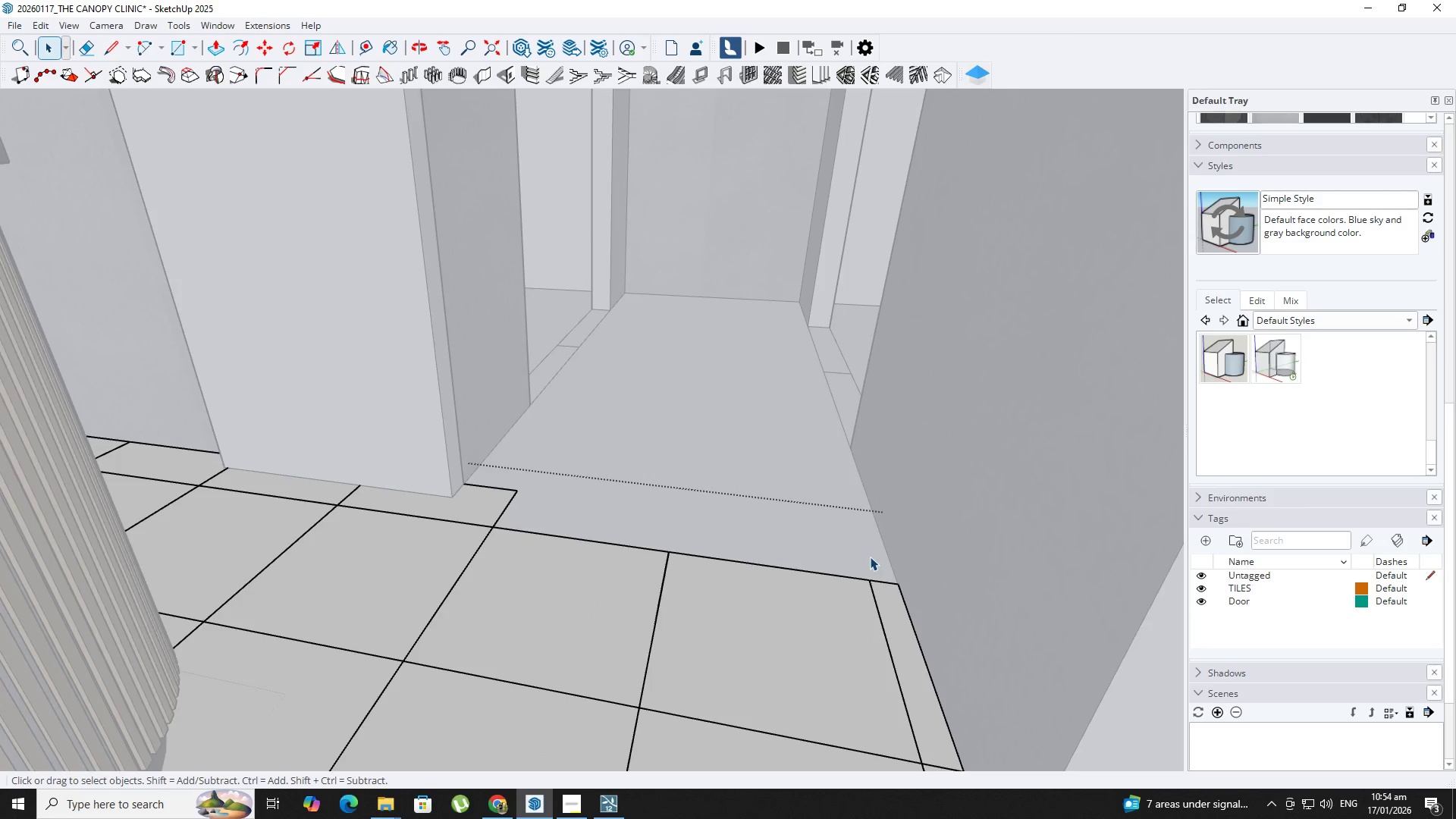 
left_click_drag(start_coordinate=[890, 555], to_coordinate=[640, 598])
 